 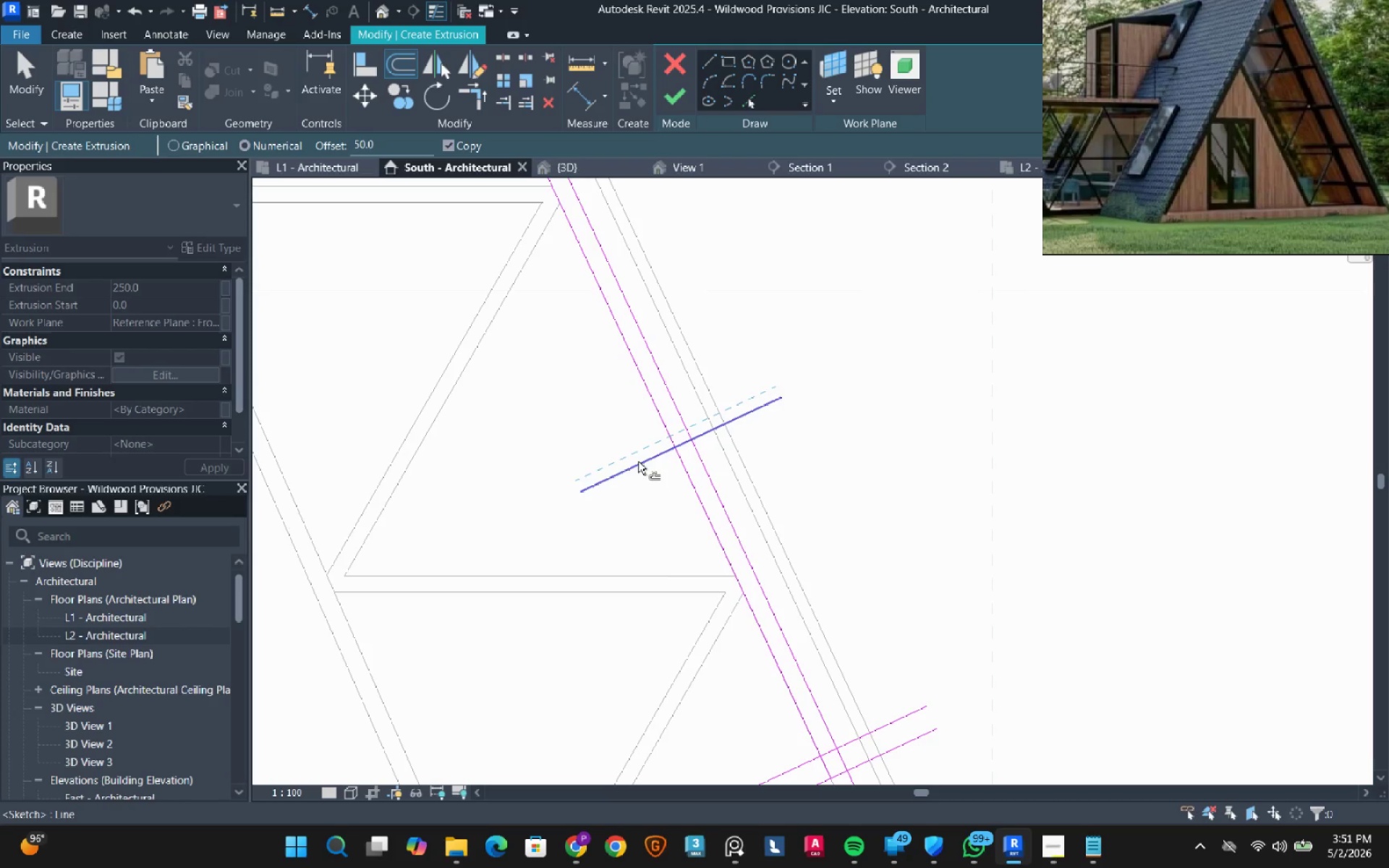 
left_click([640, 463])
 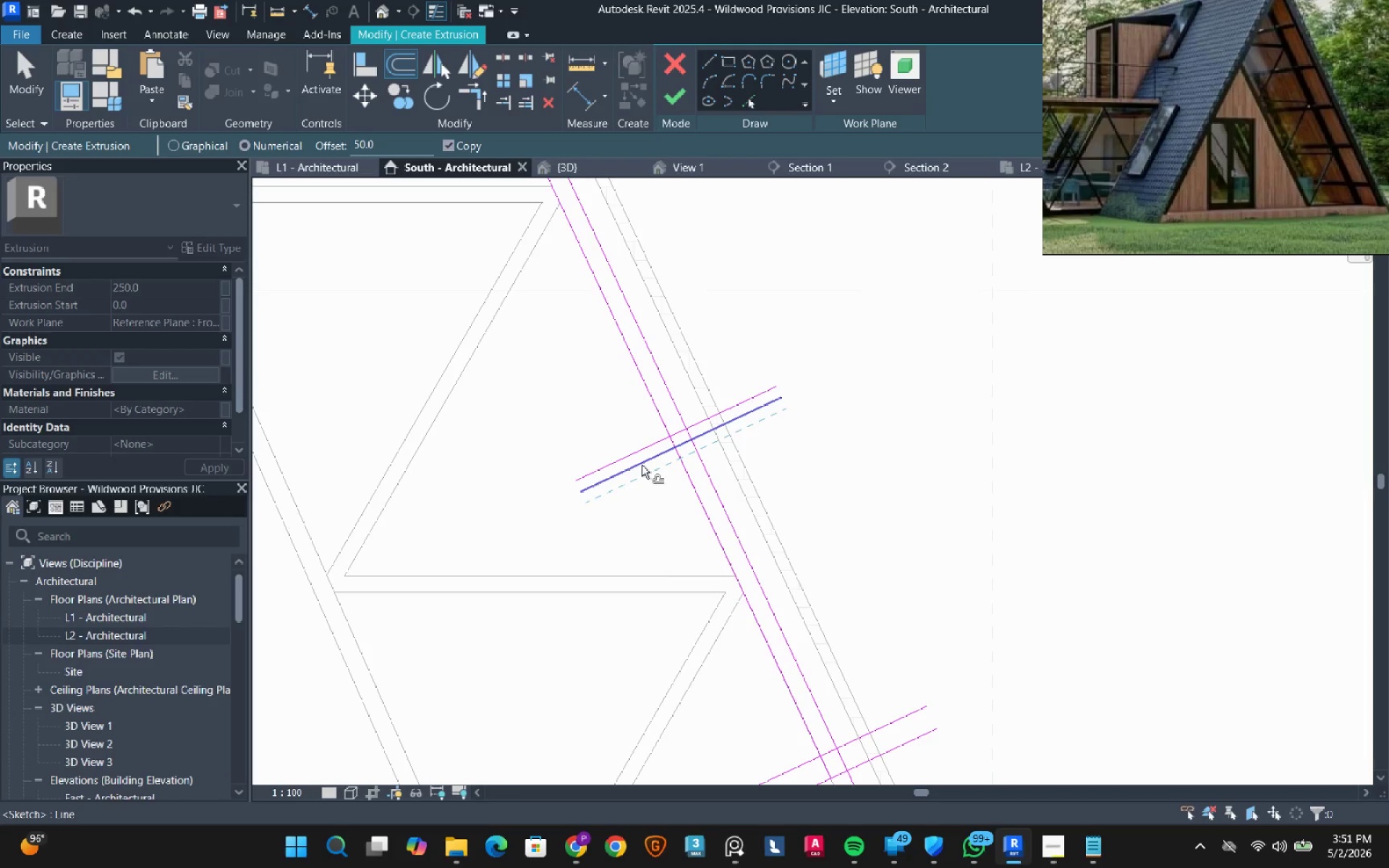 
left_click([642, 465])
 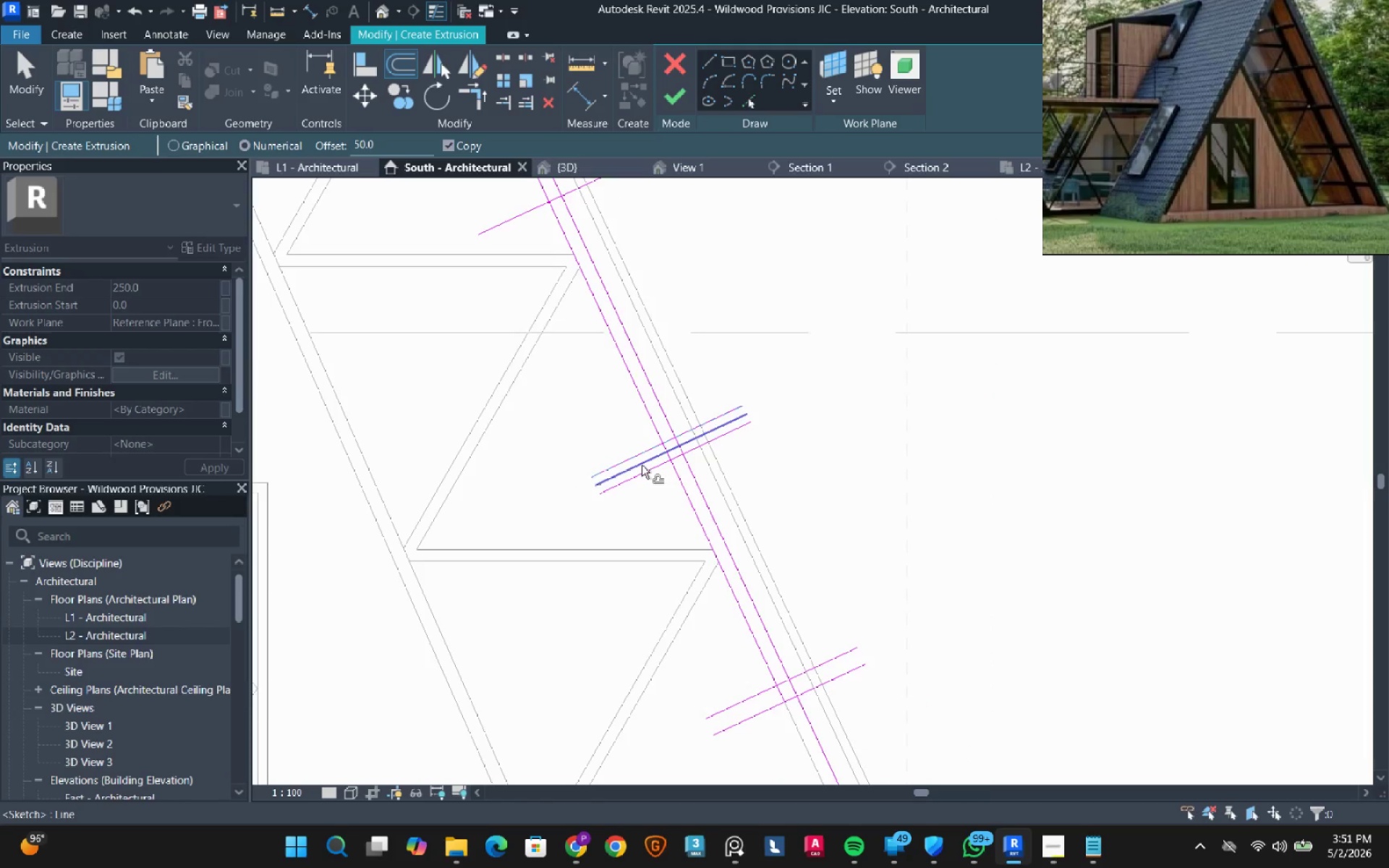 
scroll: coordinate [642, 465], scroll_direction: down, amount: 3.0
 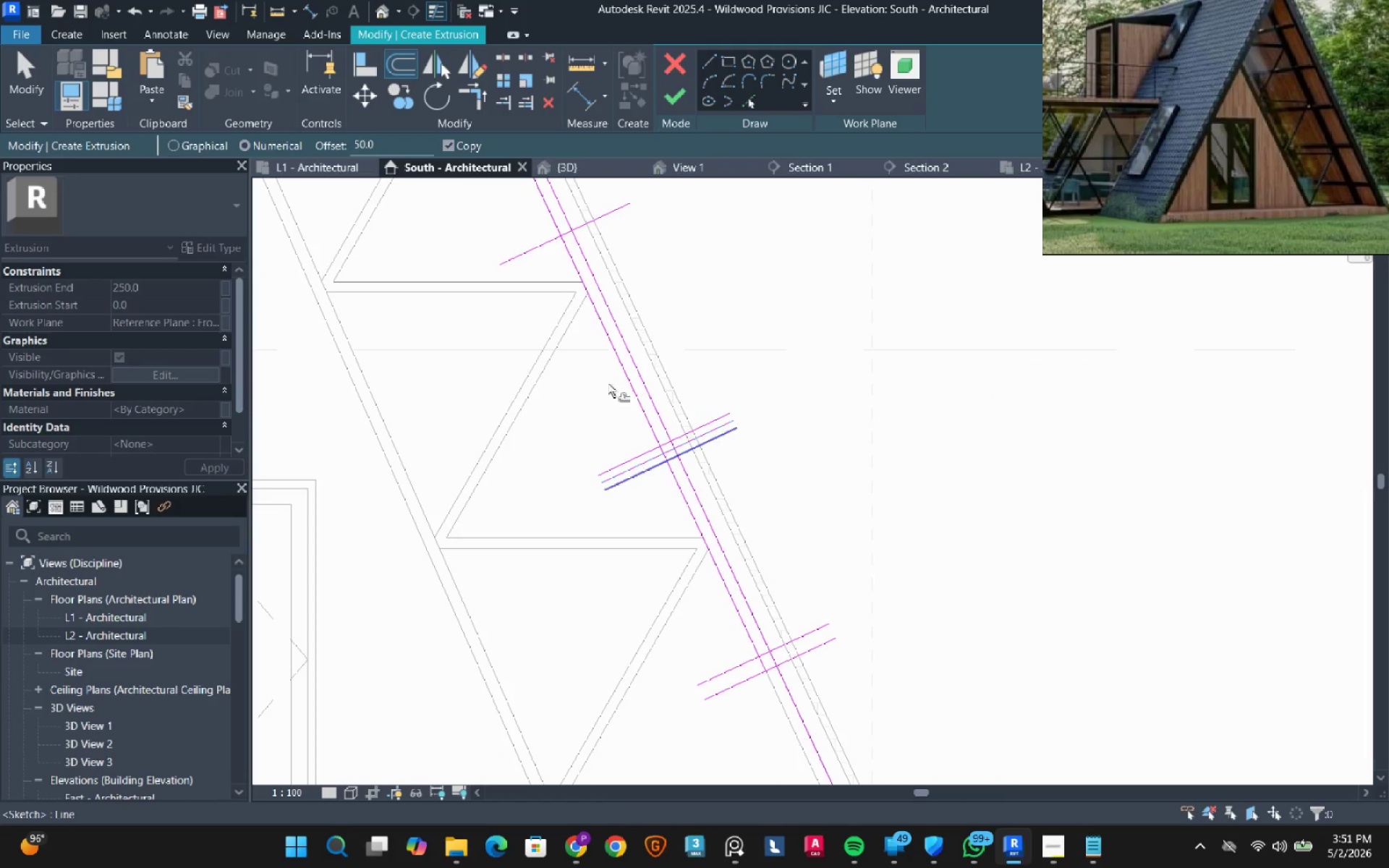 
scroll: coordinate [568, 384], scroll_direction: up, amount: 2.0
 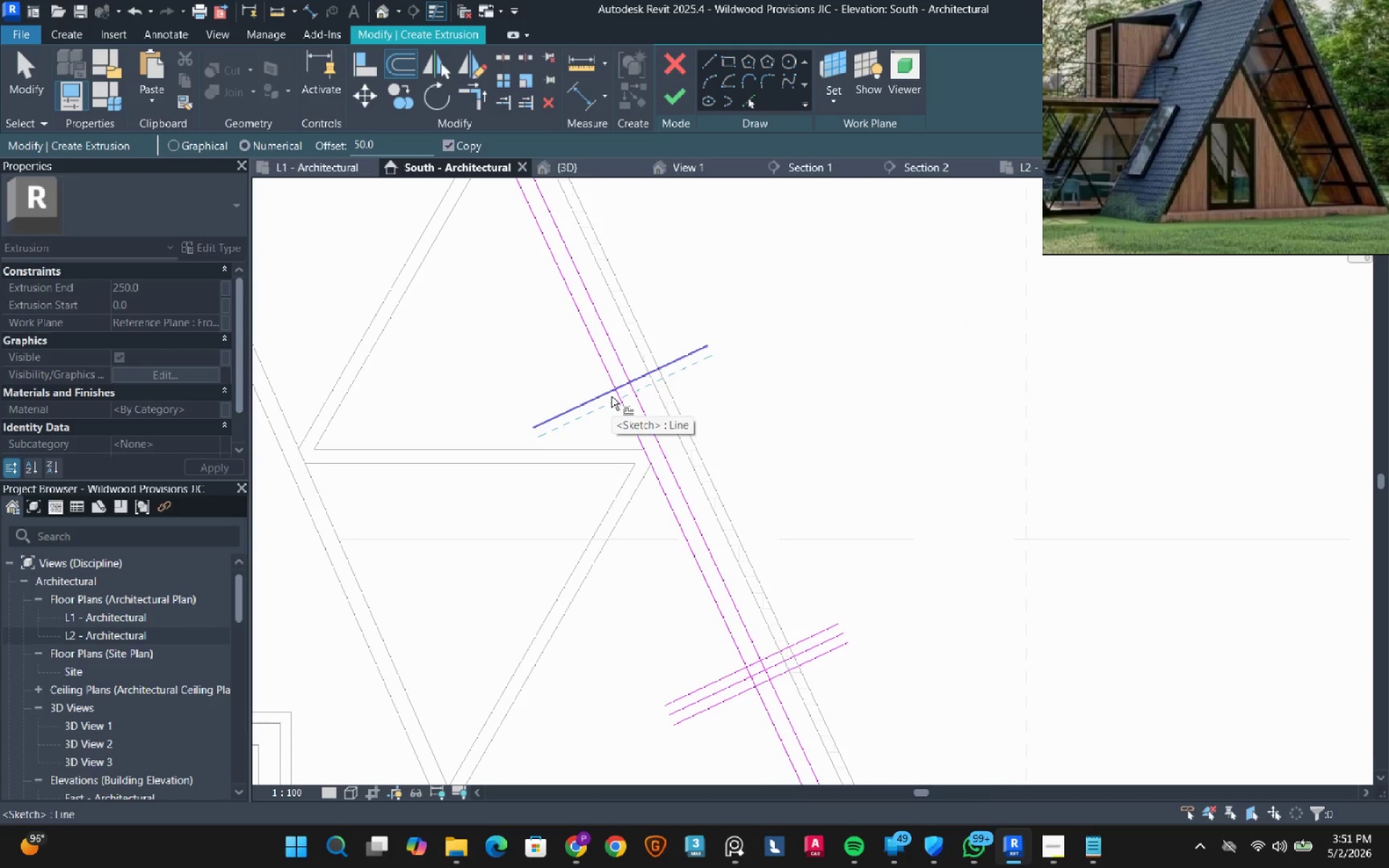 
left_click([611, 391])
 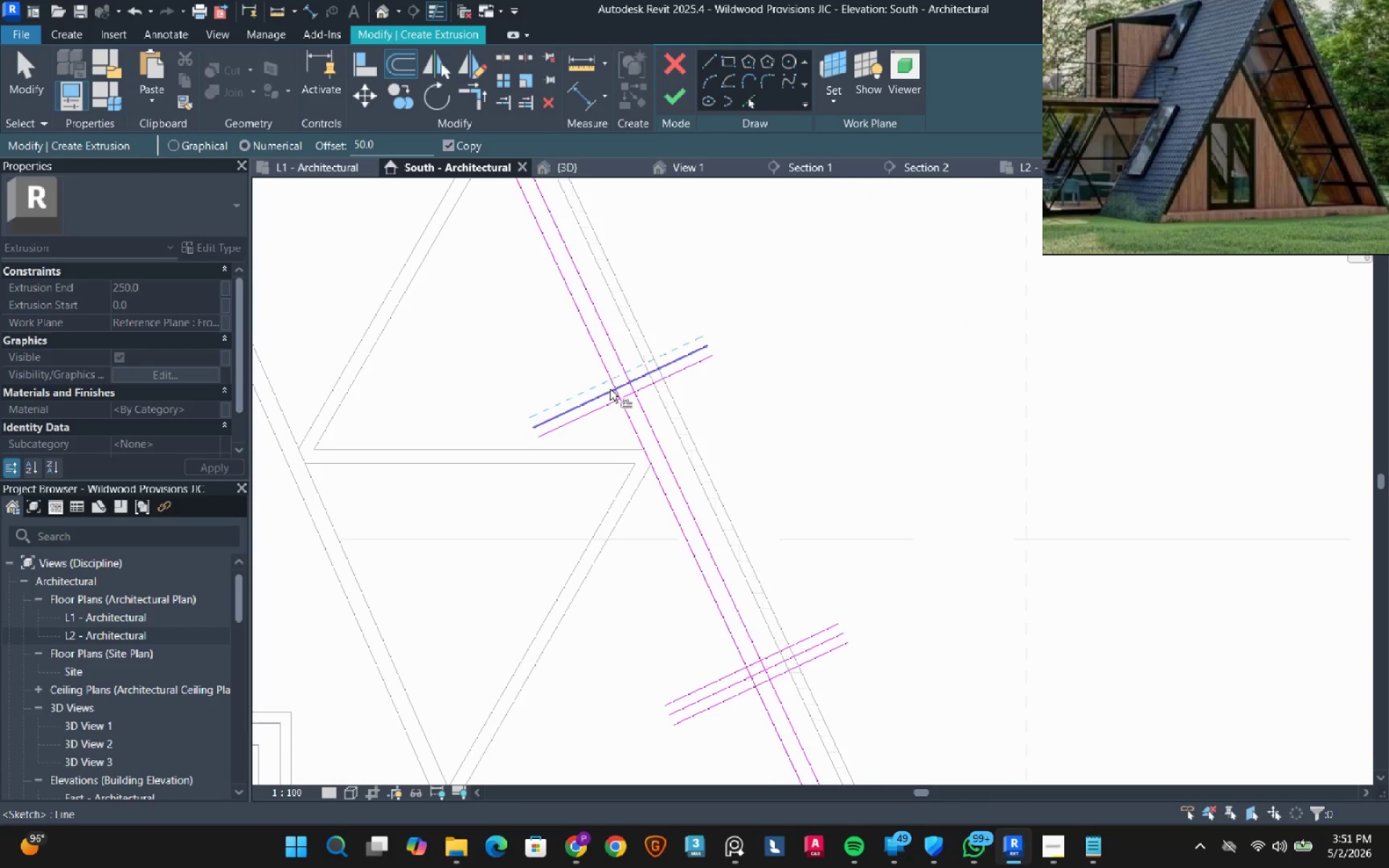 
left_click([610, 389])
 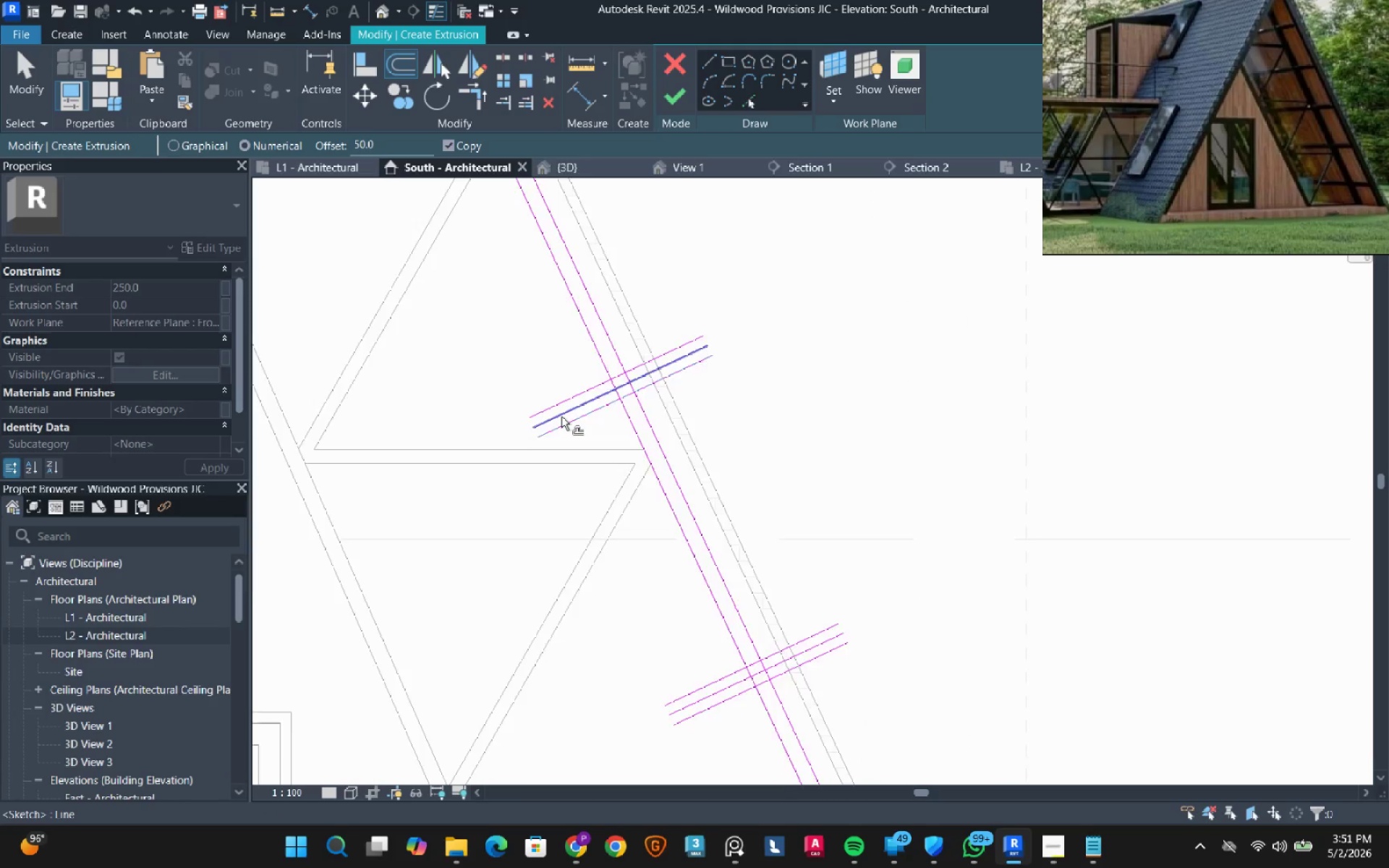 
scroll: coordinate [561, 417], scroll_direction: down, amount: 4.0
 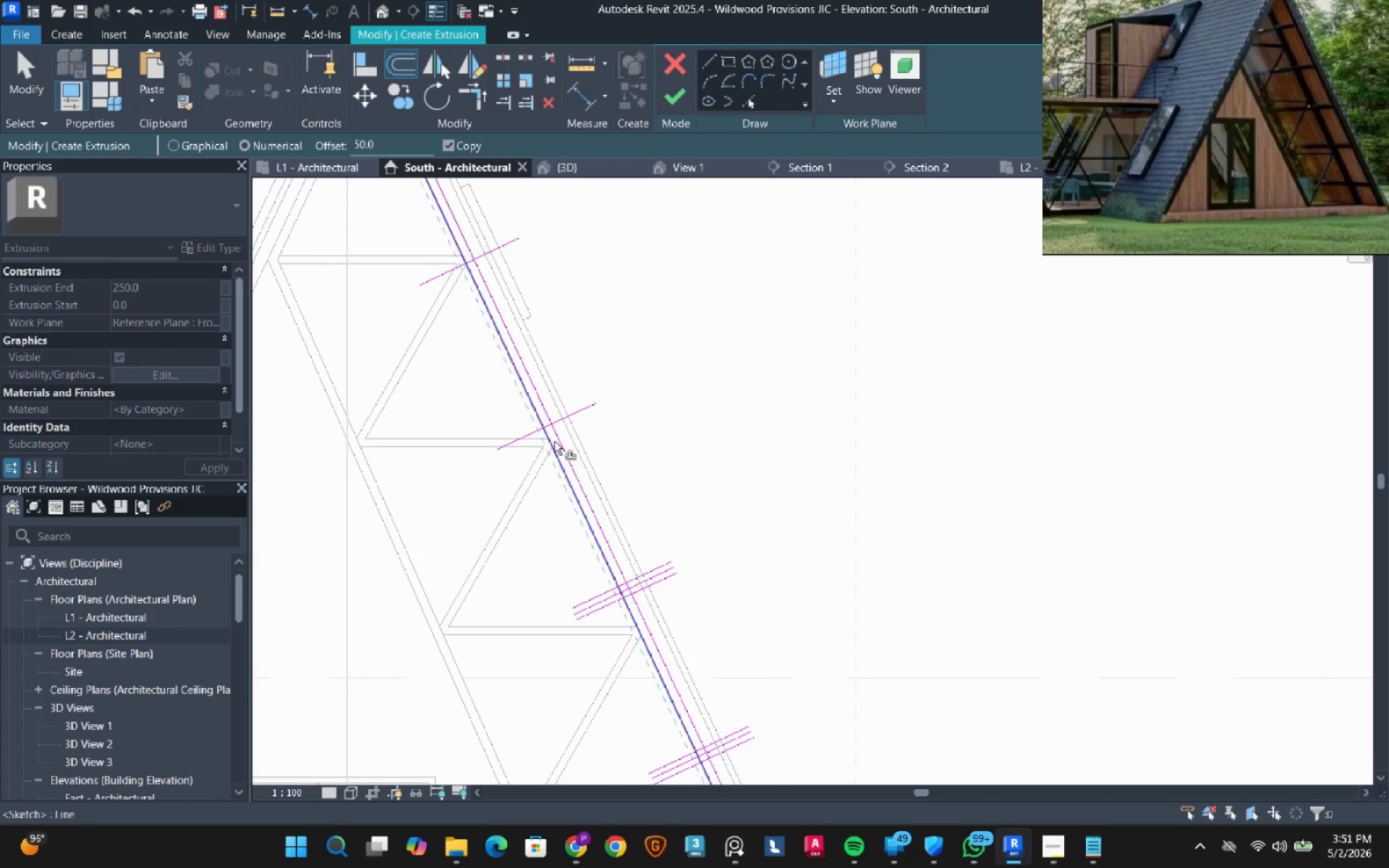 
scroll: coordinate [550, 446], scroll_direction: up, amount: 3.0
 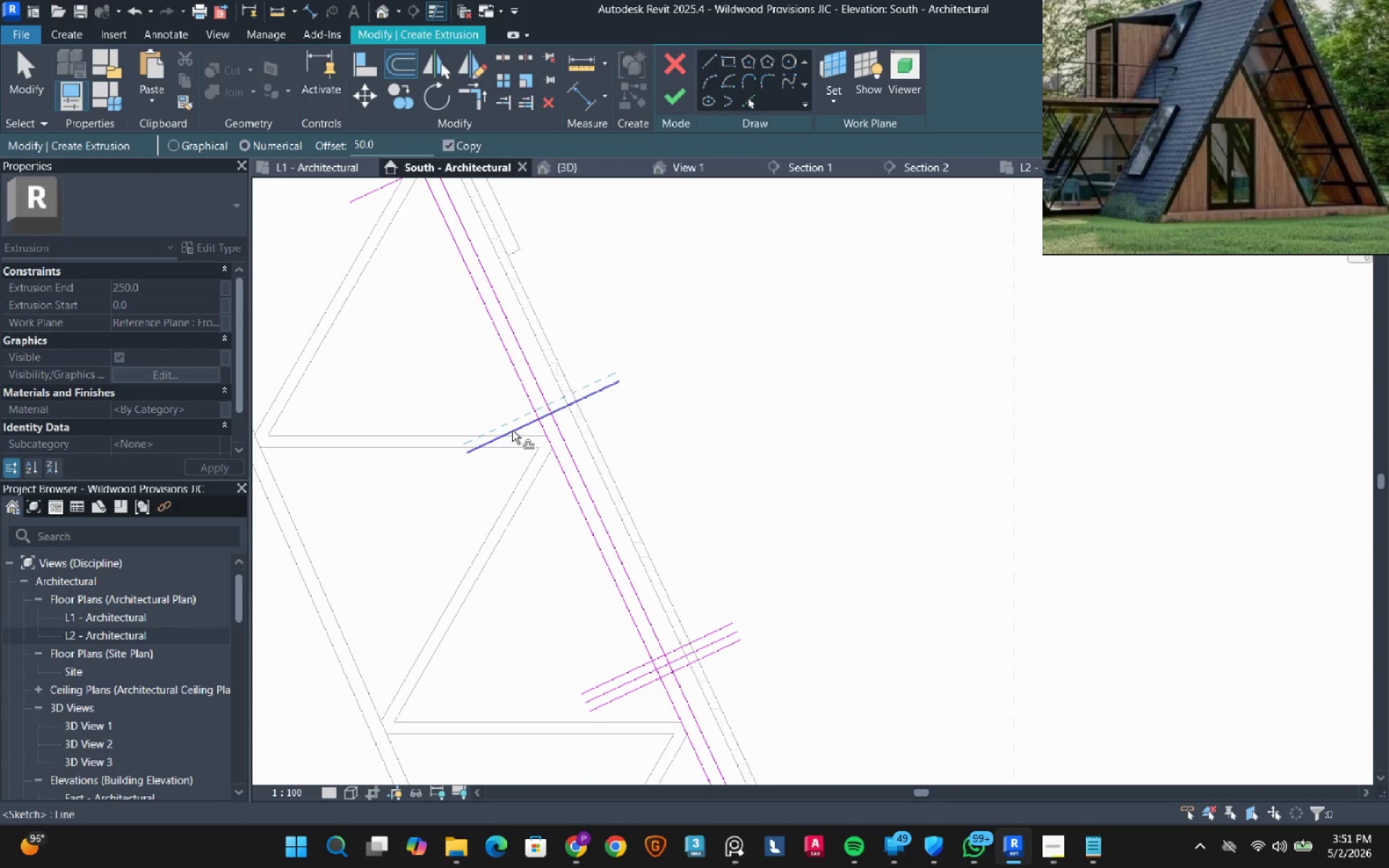 
left_click([512, 430])
 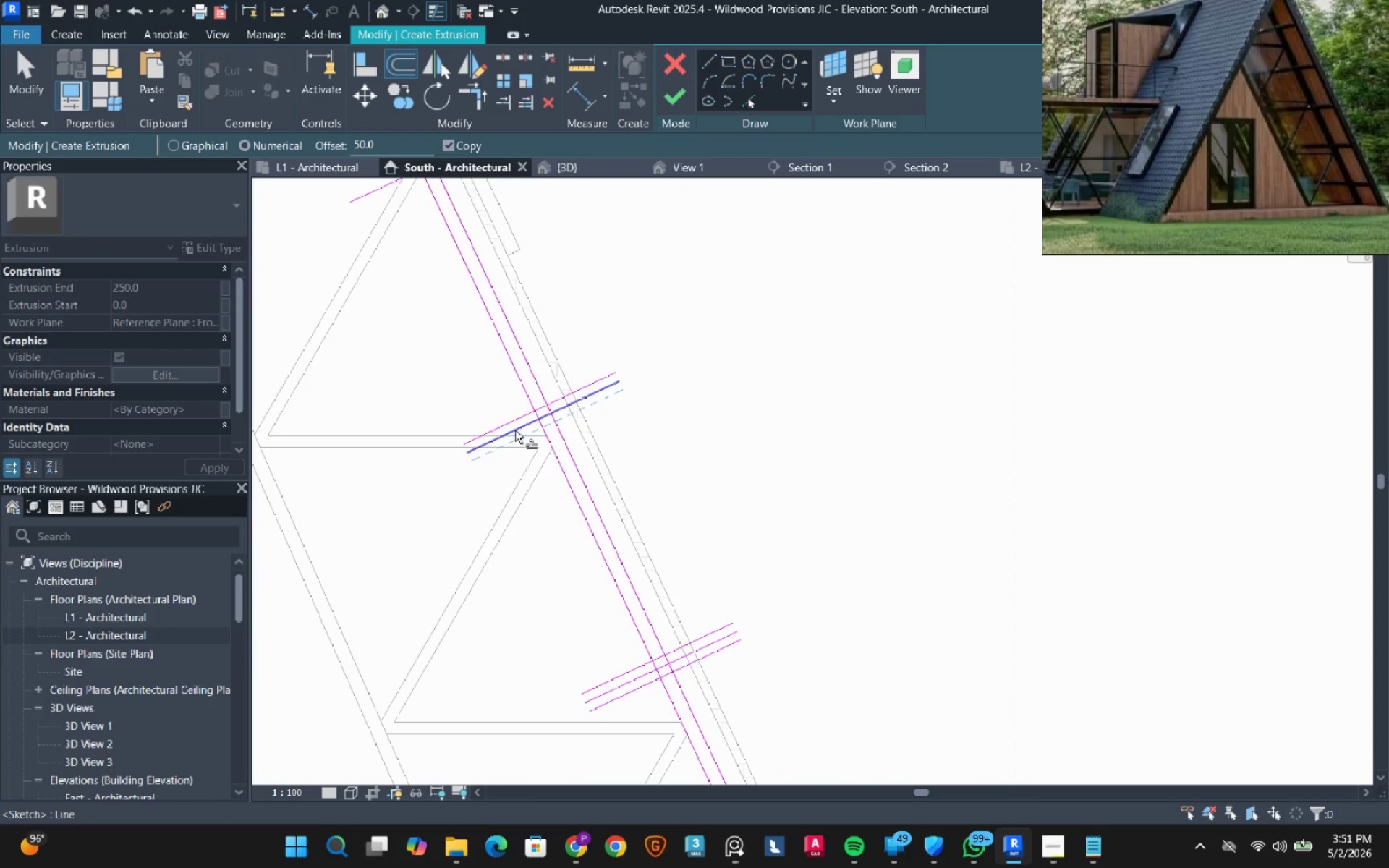 
left_click([515, 430])
 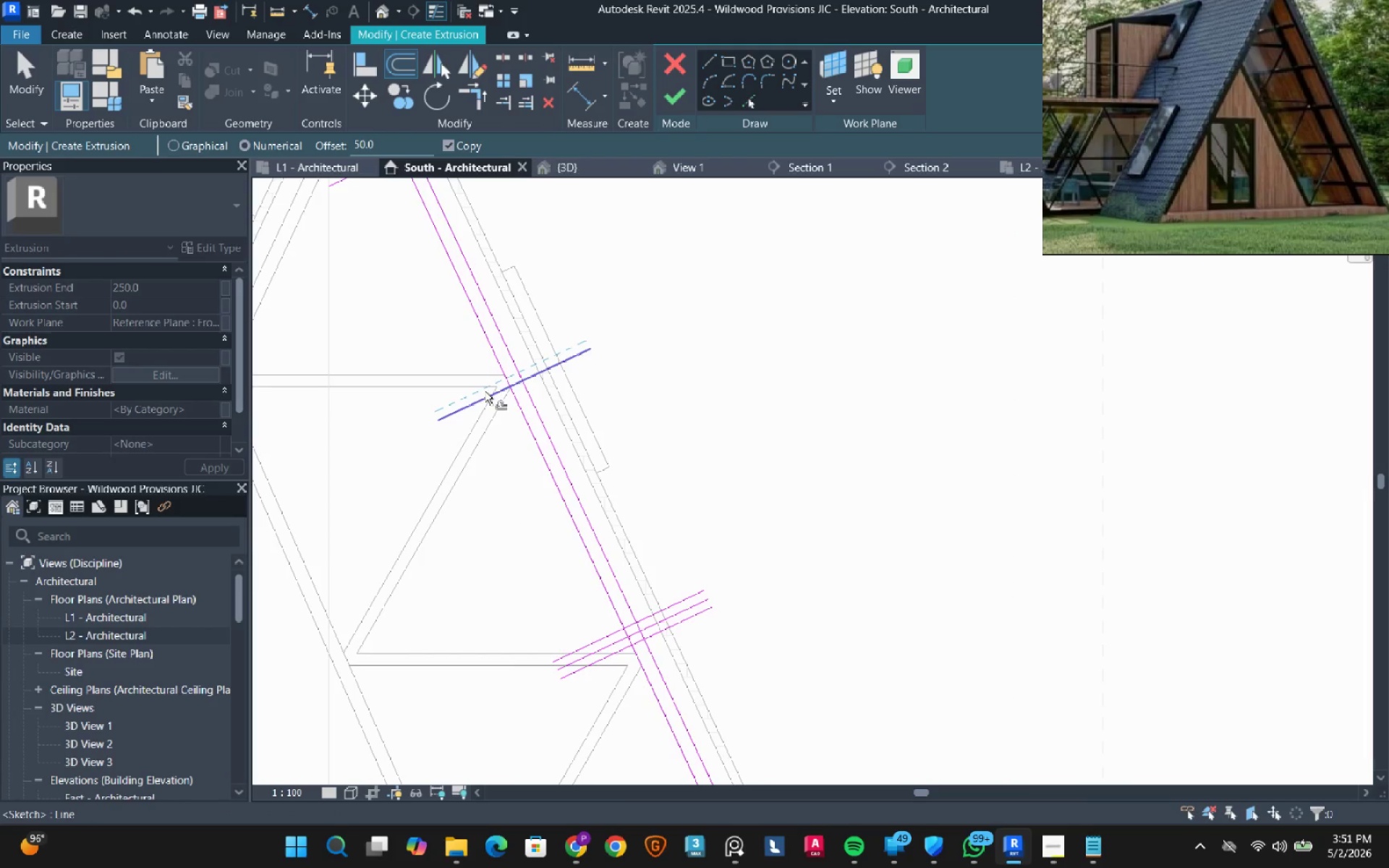 
left_click([485, 393])
 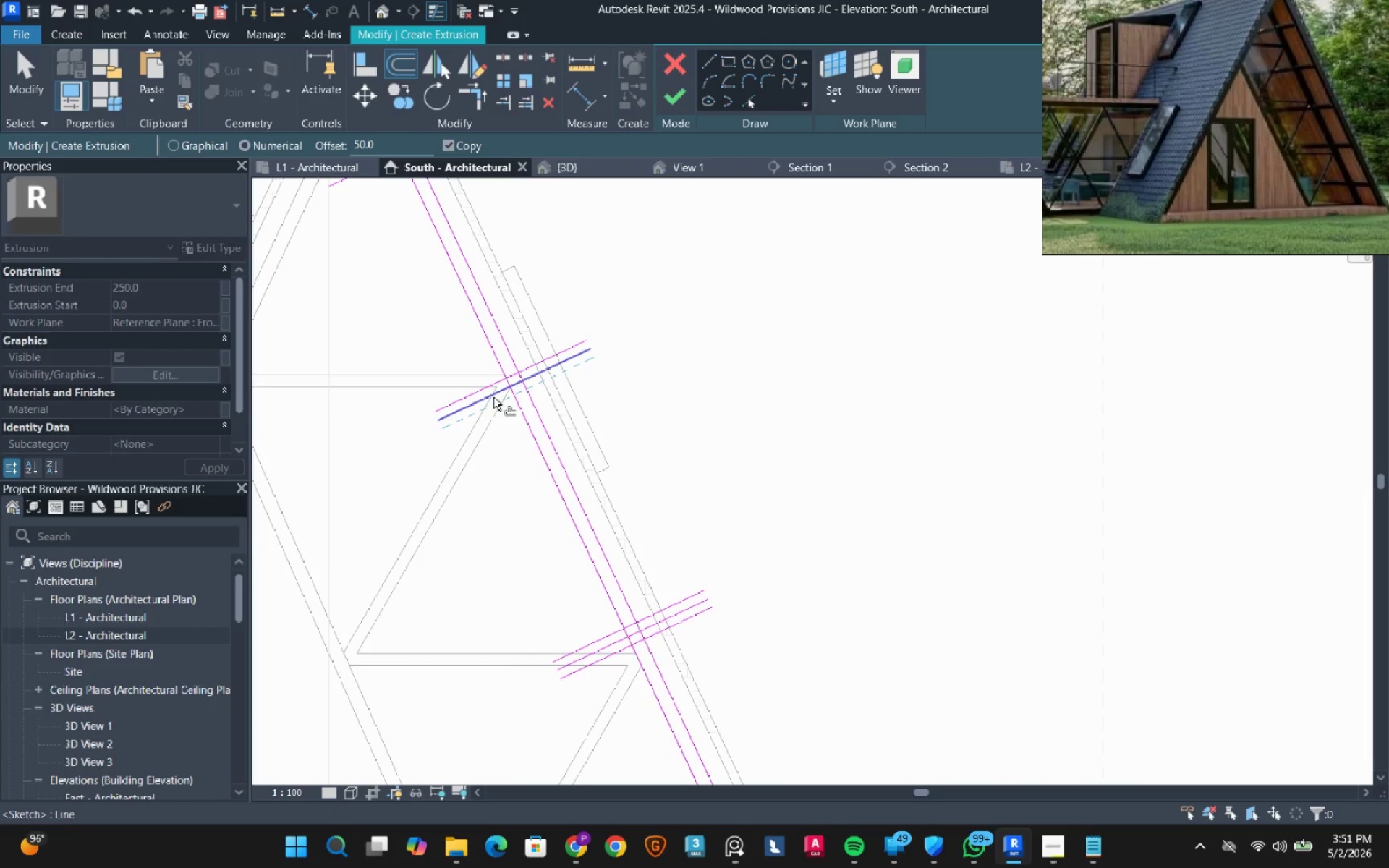 
left_click([493, 397])
 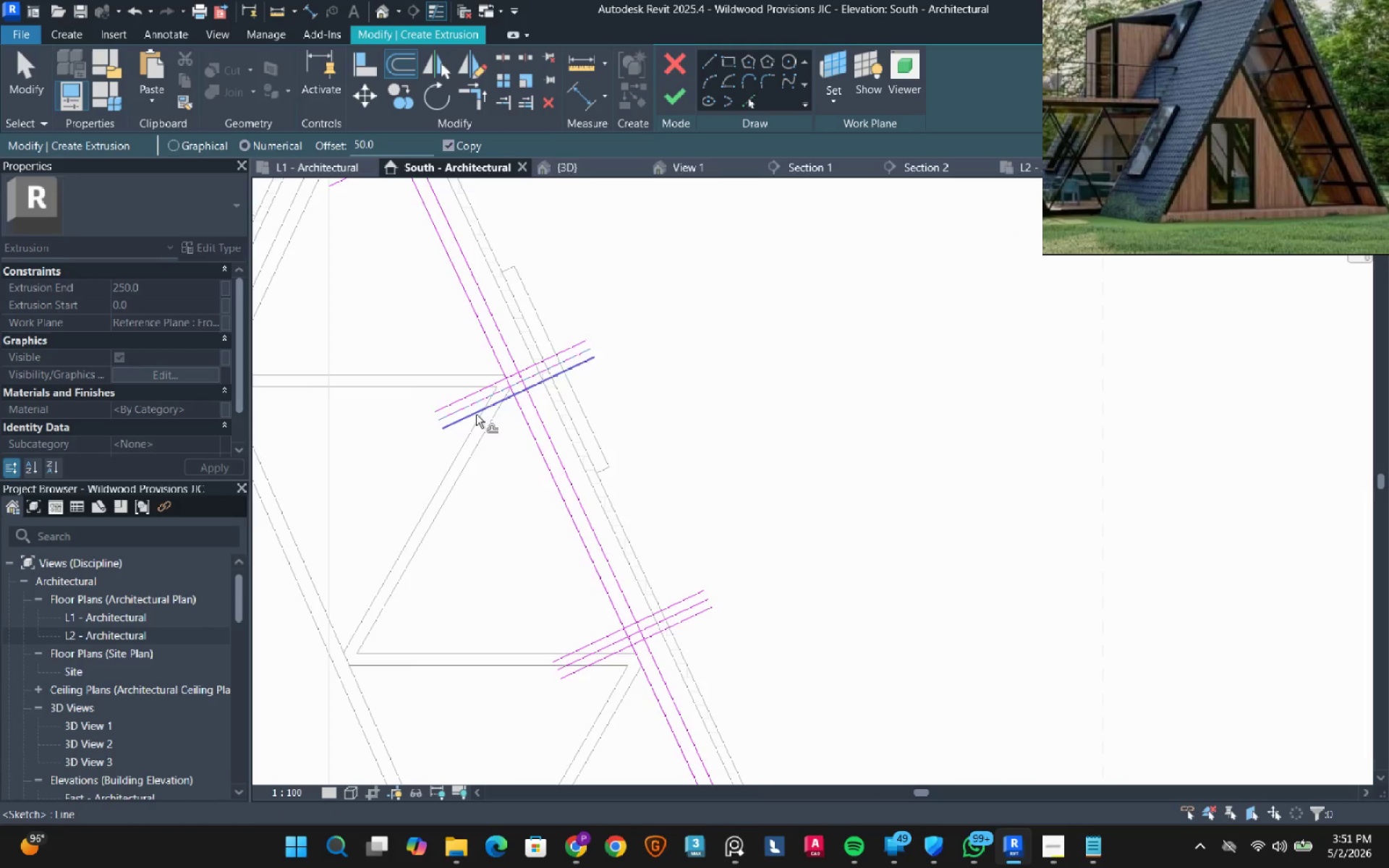 
scroll: coordinate [484, 428], scroll_direction: down, amount: 4.0
 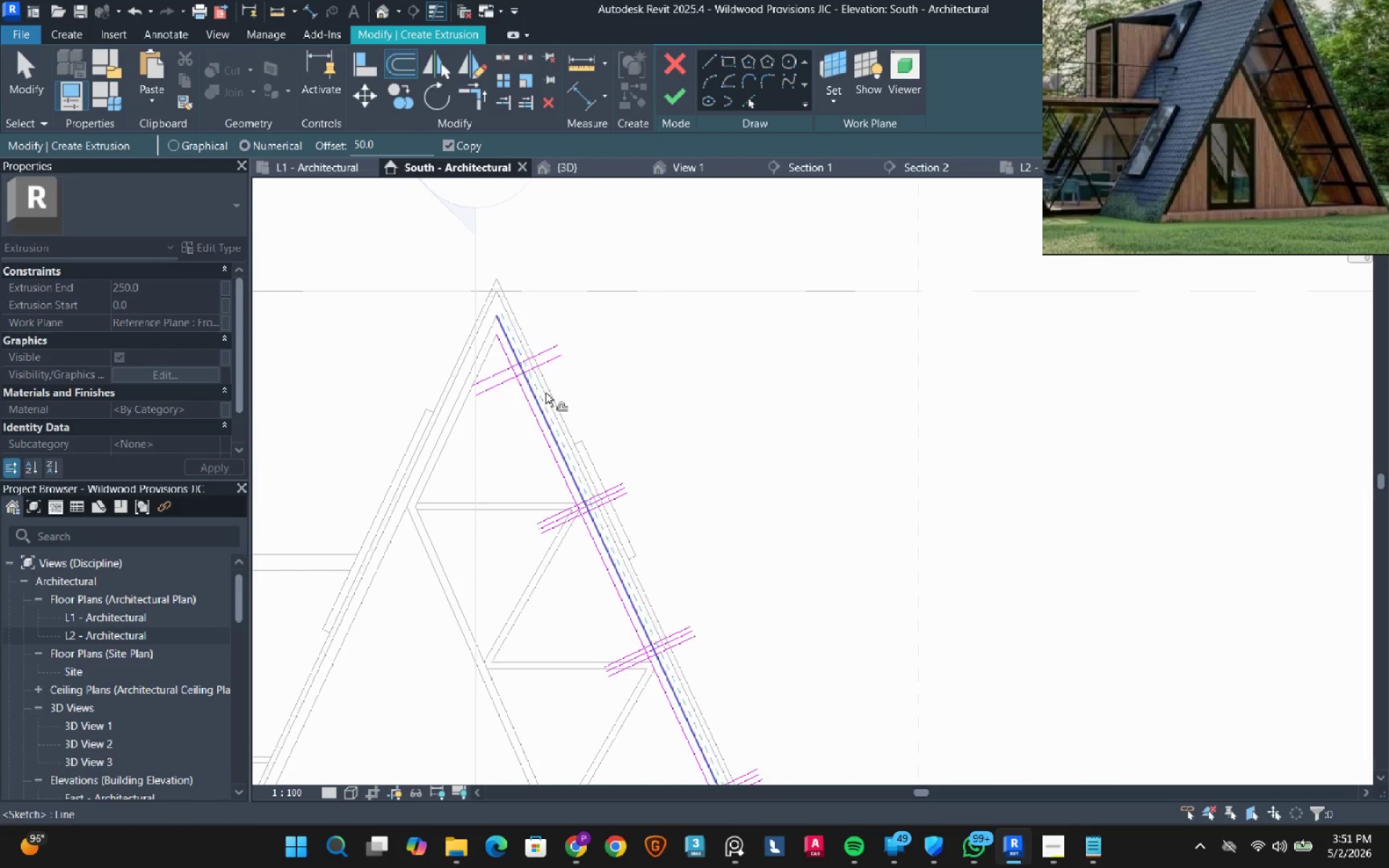 
scroll: coordinate [518, 359], scroll_direction: up, amount: 10.0
 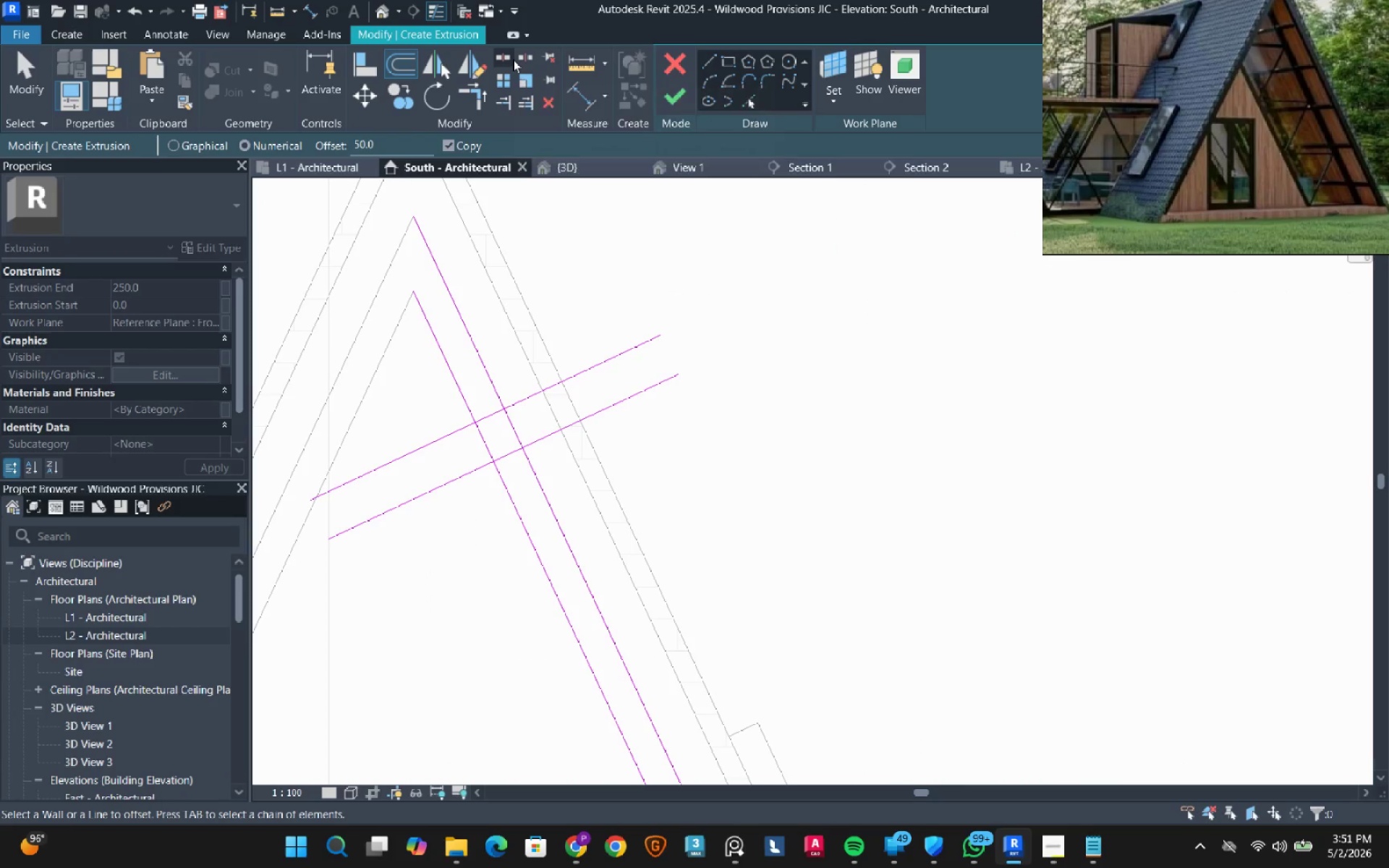 
scroll: coordinate [553, 317], scroll_direction: down, amount: 4.0
 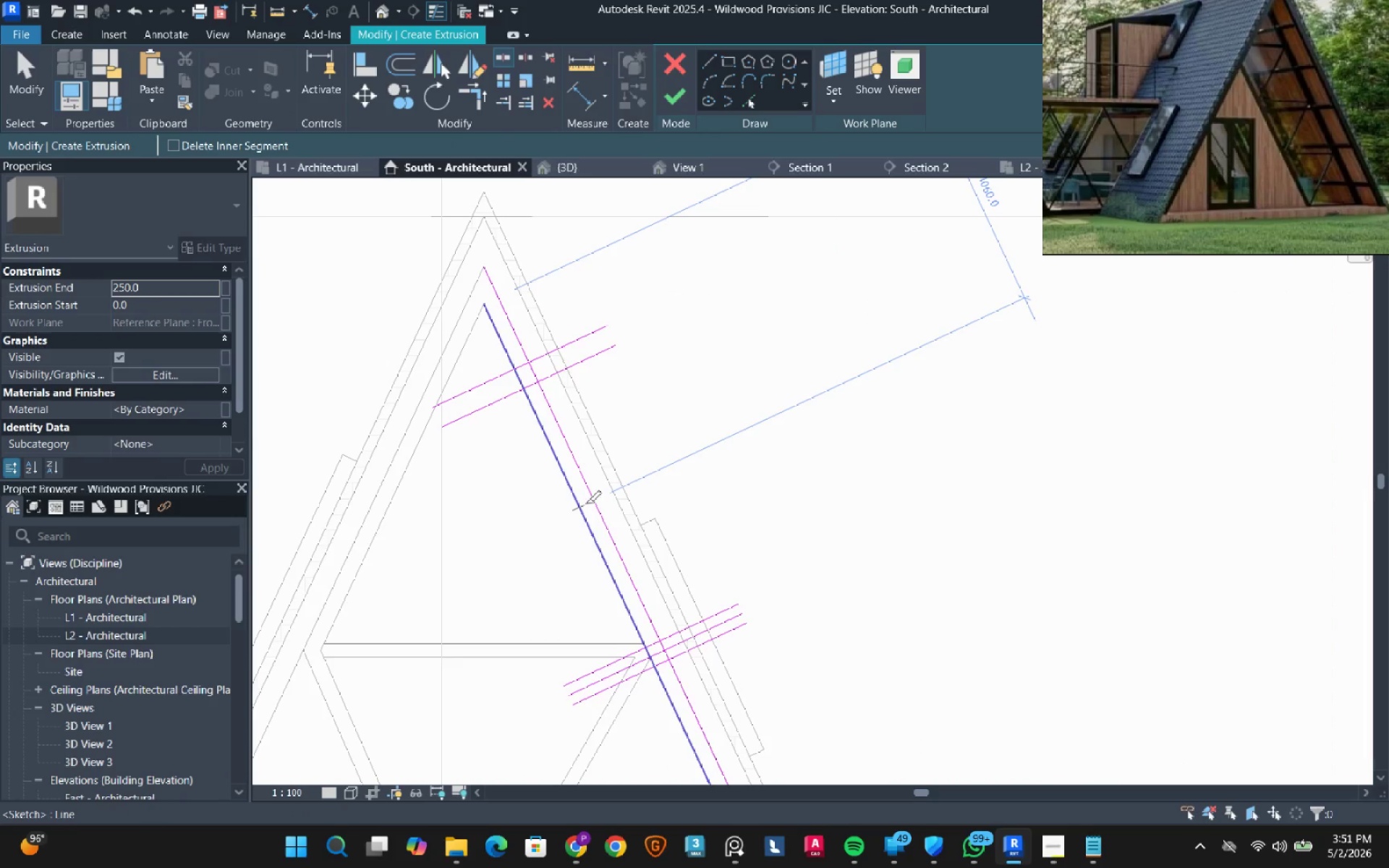 
left_click([585, 503])
 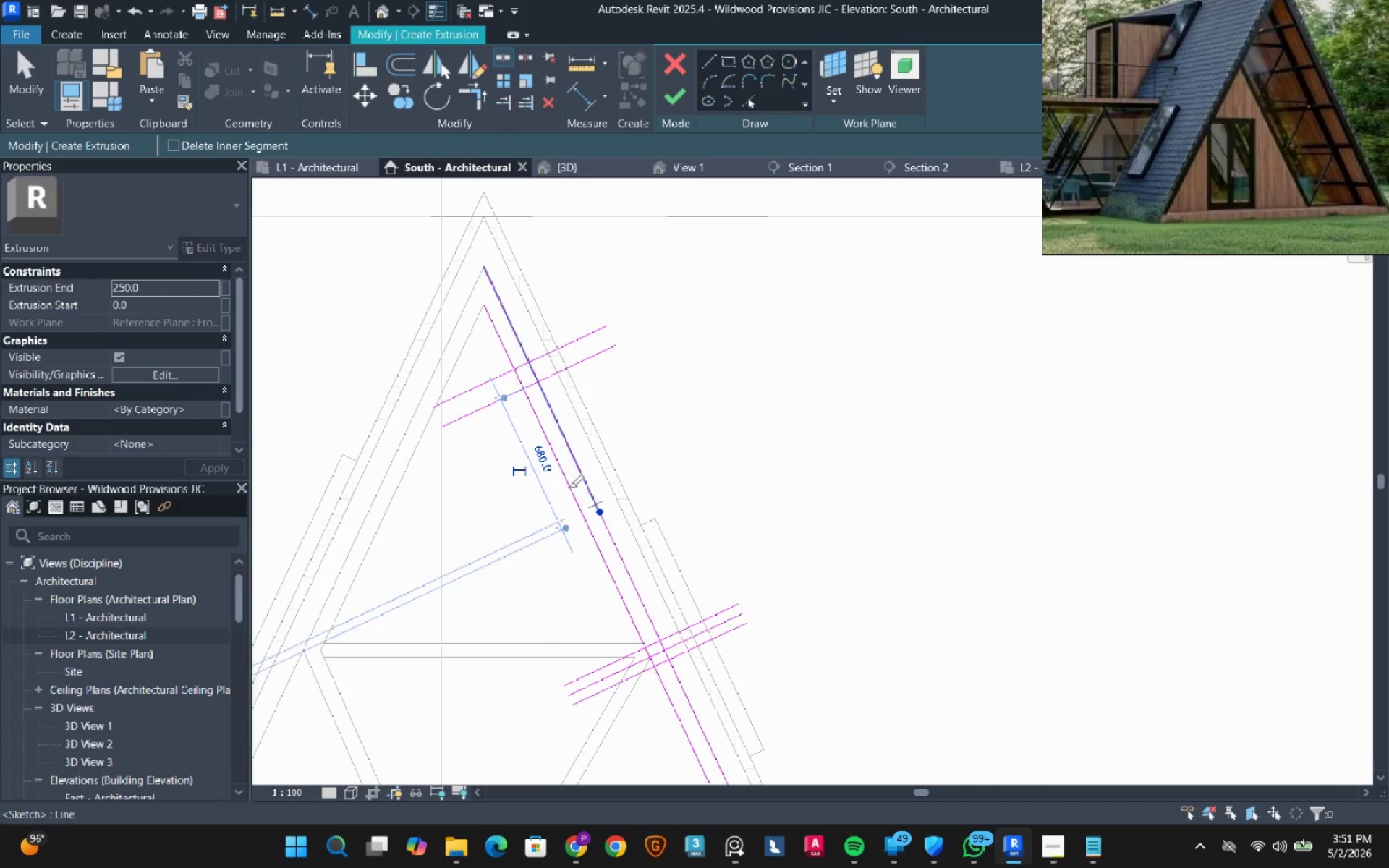 
scroll: coordinate [562, 484], scroll_direction: down, amount: 3.0
 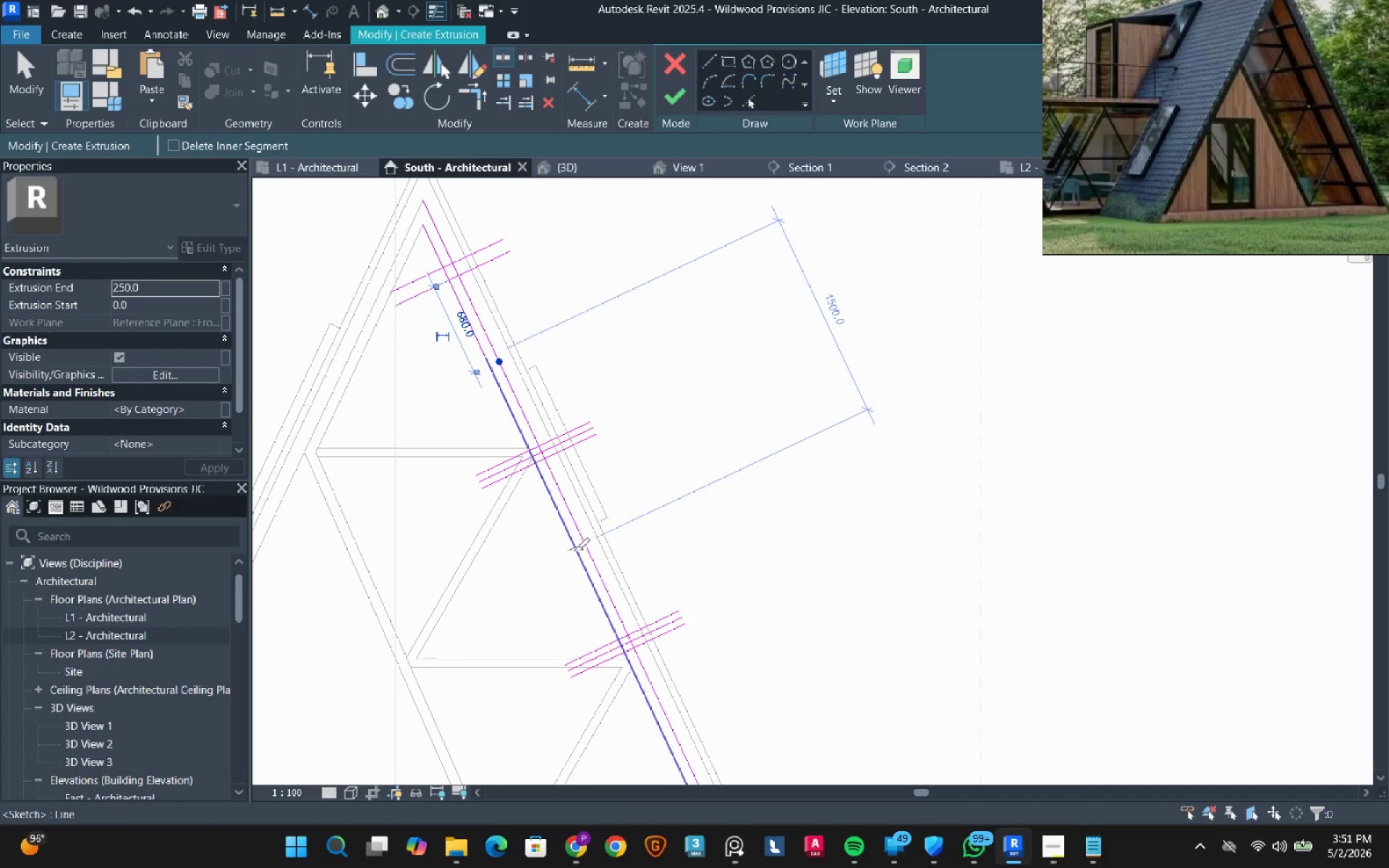 
left_click([574, 550])
 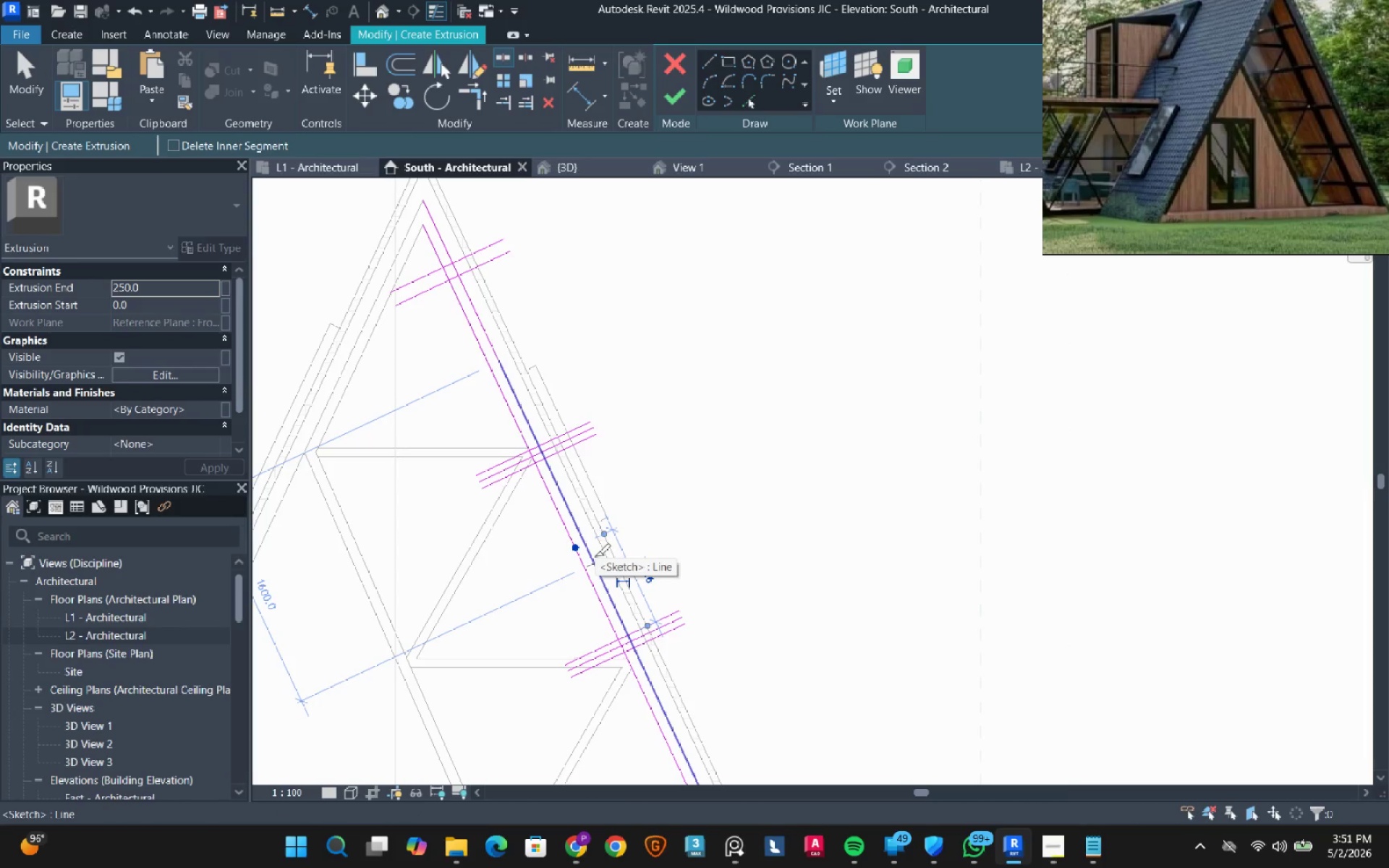 
left_click([595, 556])
 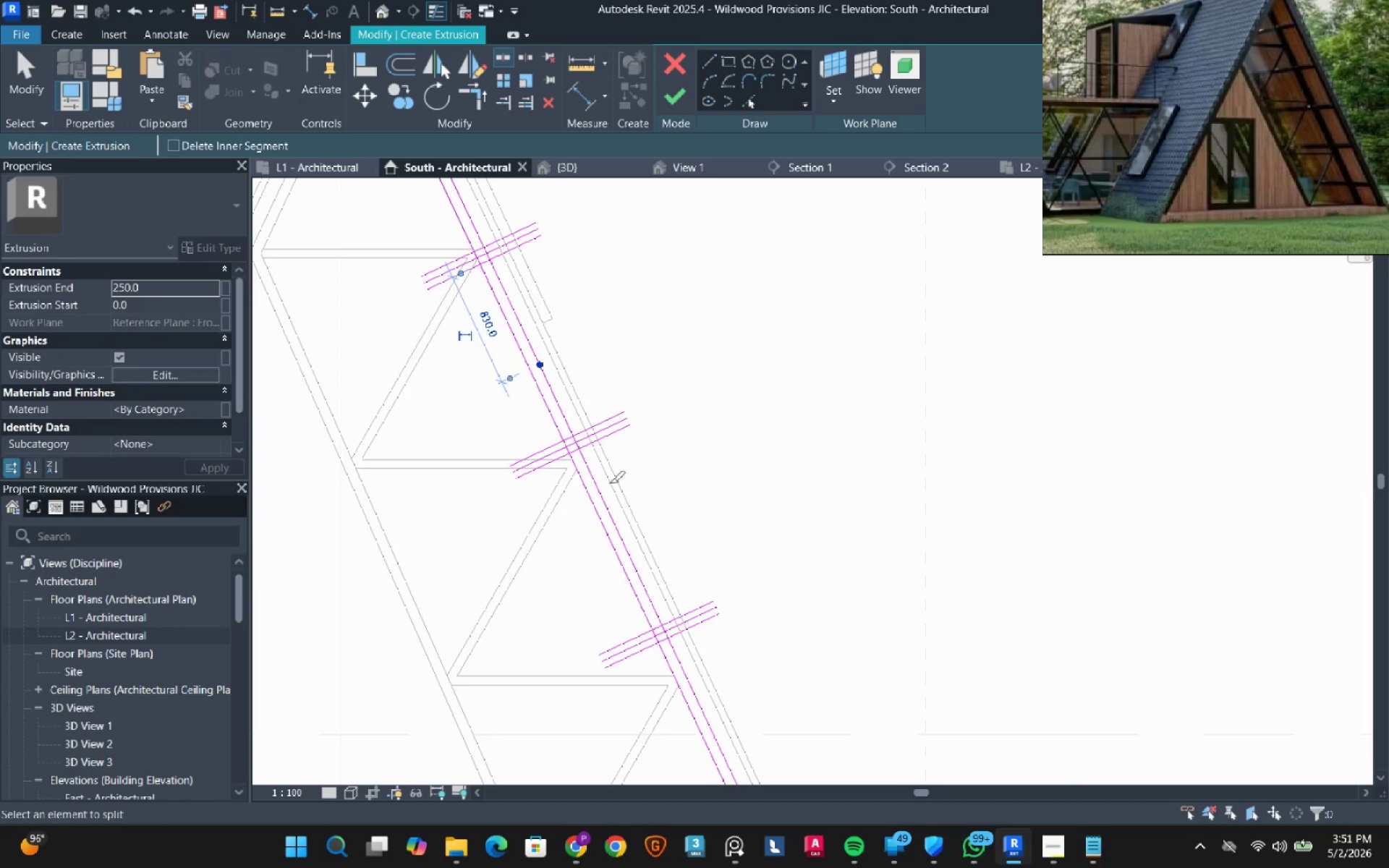 
left_click([603, 533])
 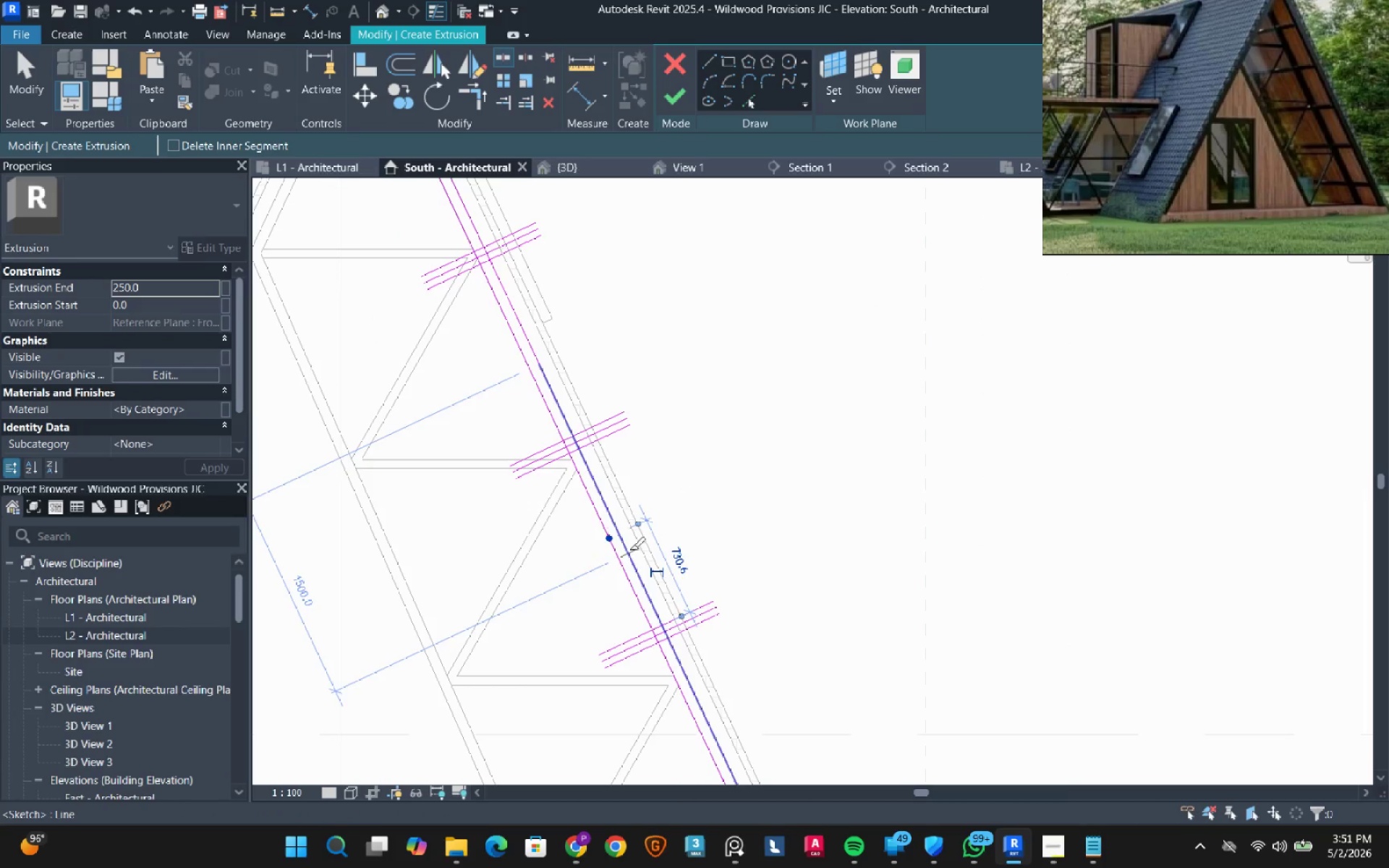 
left_click([629, 550])
 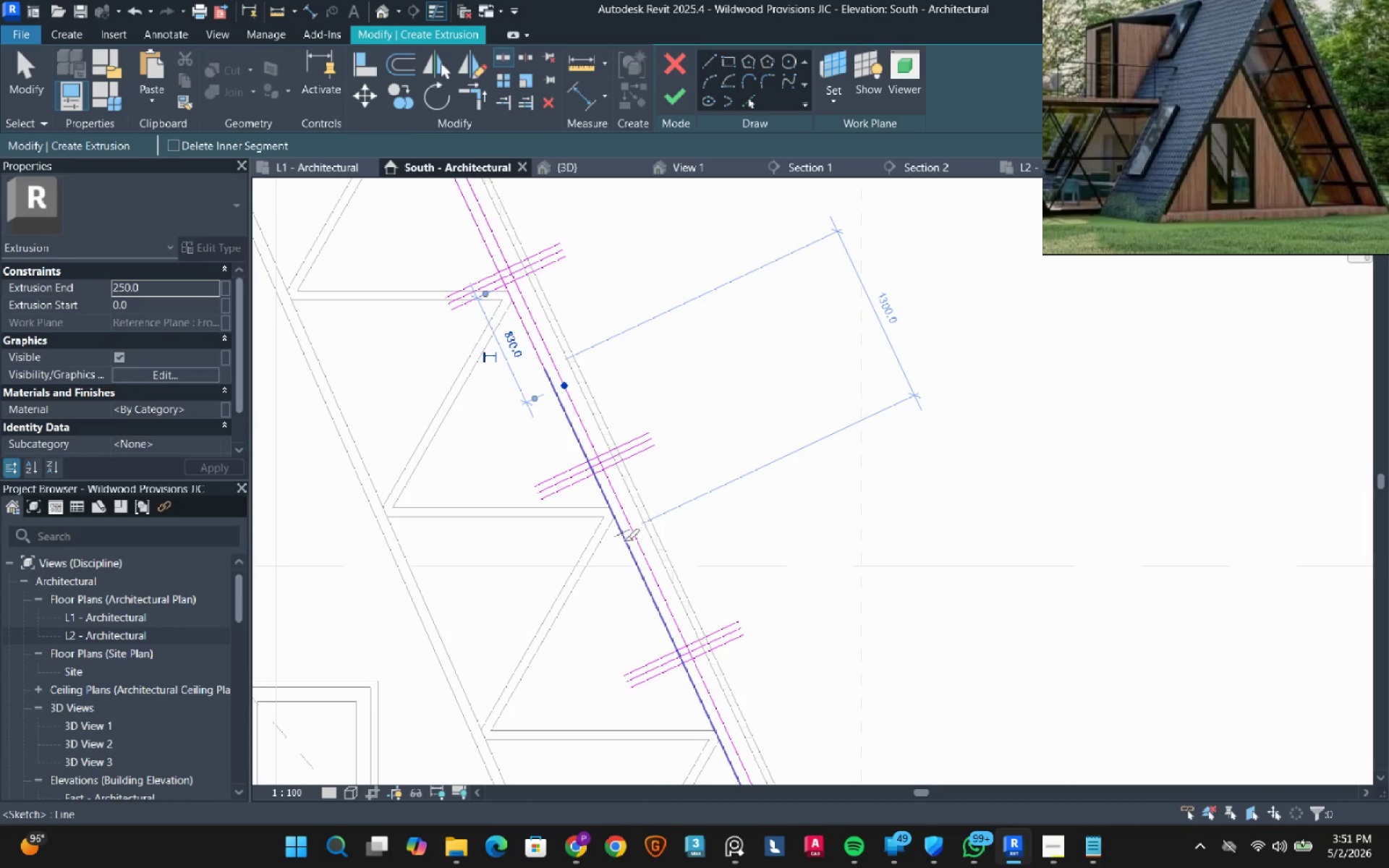 
left_click([624, 542])
 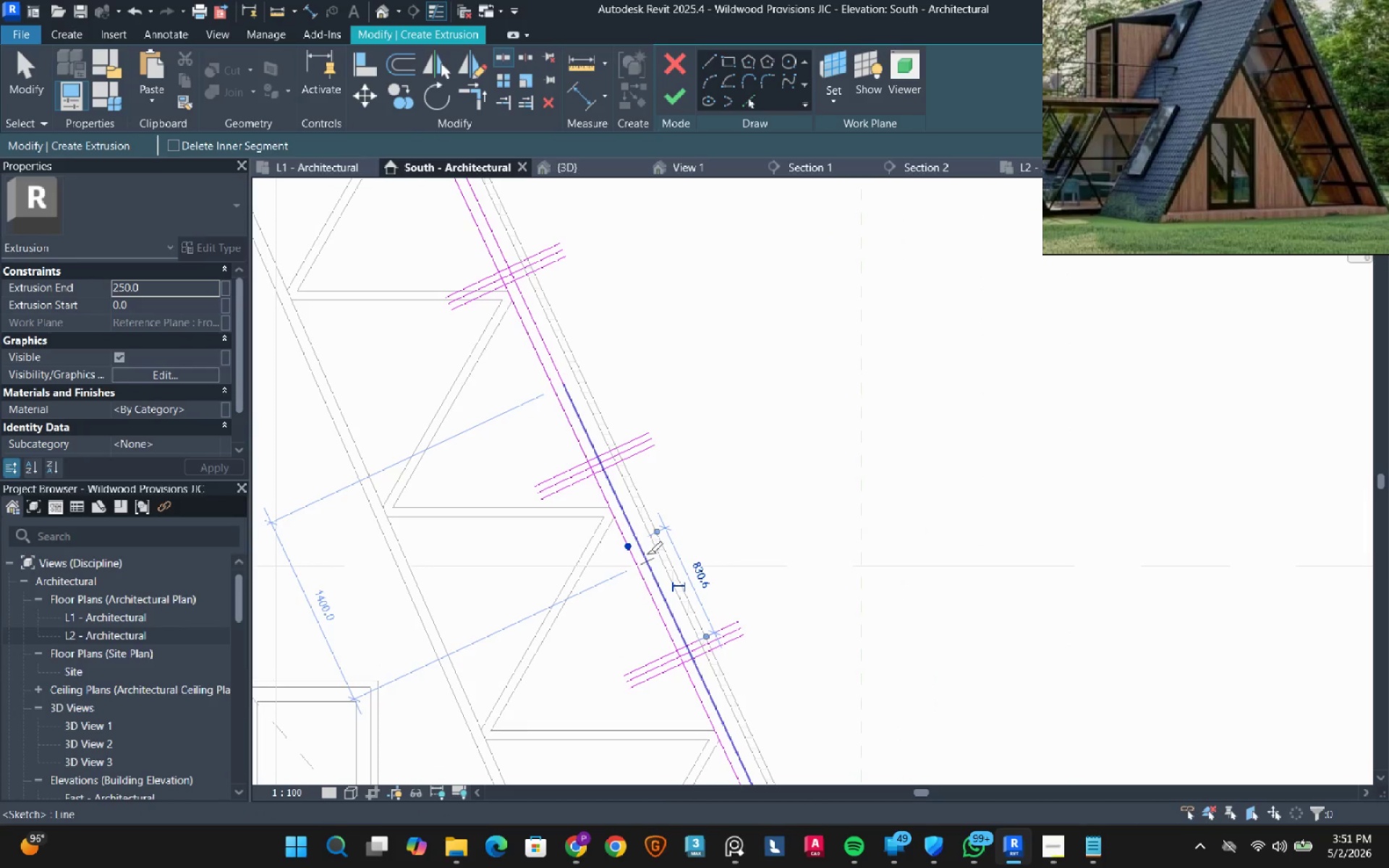 
left_click([647, 554])
 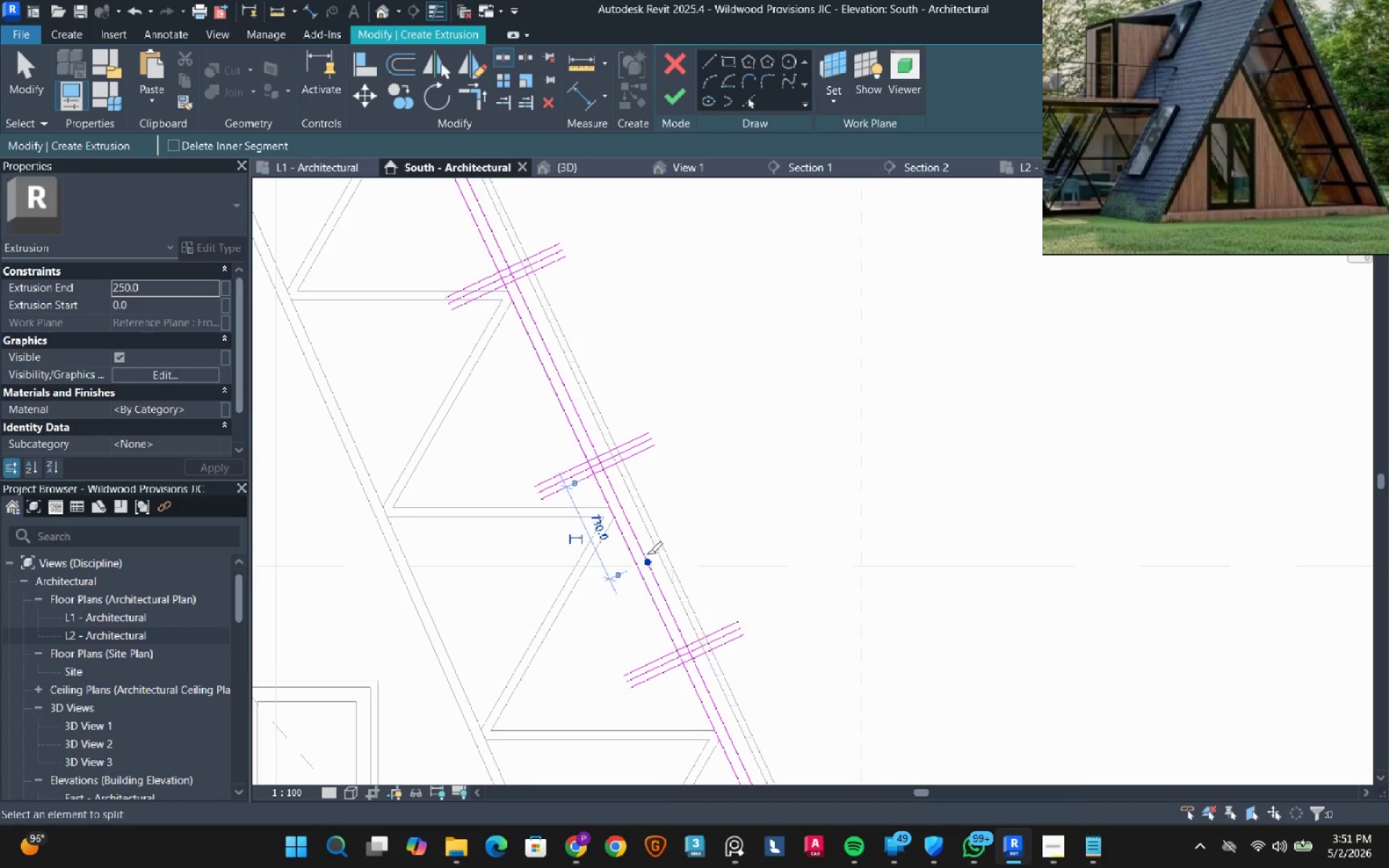 
scroll: coordinate [647, 554], scroll_direction: down, amount: 2.0
 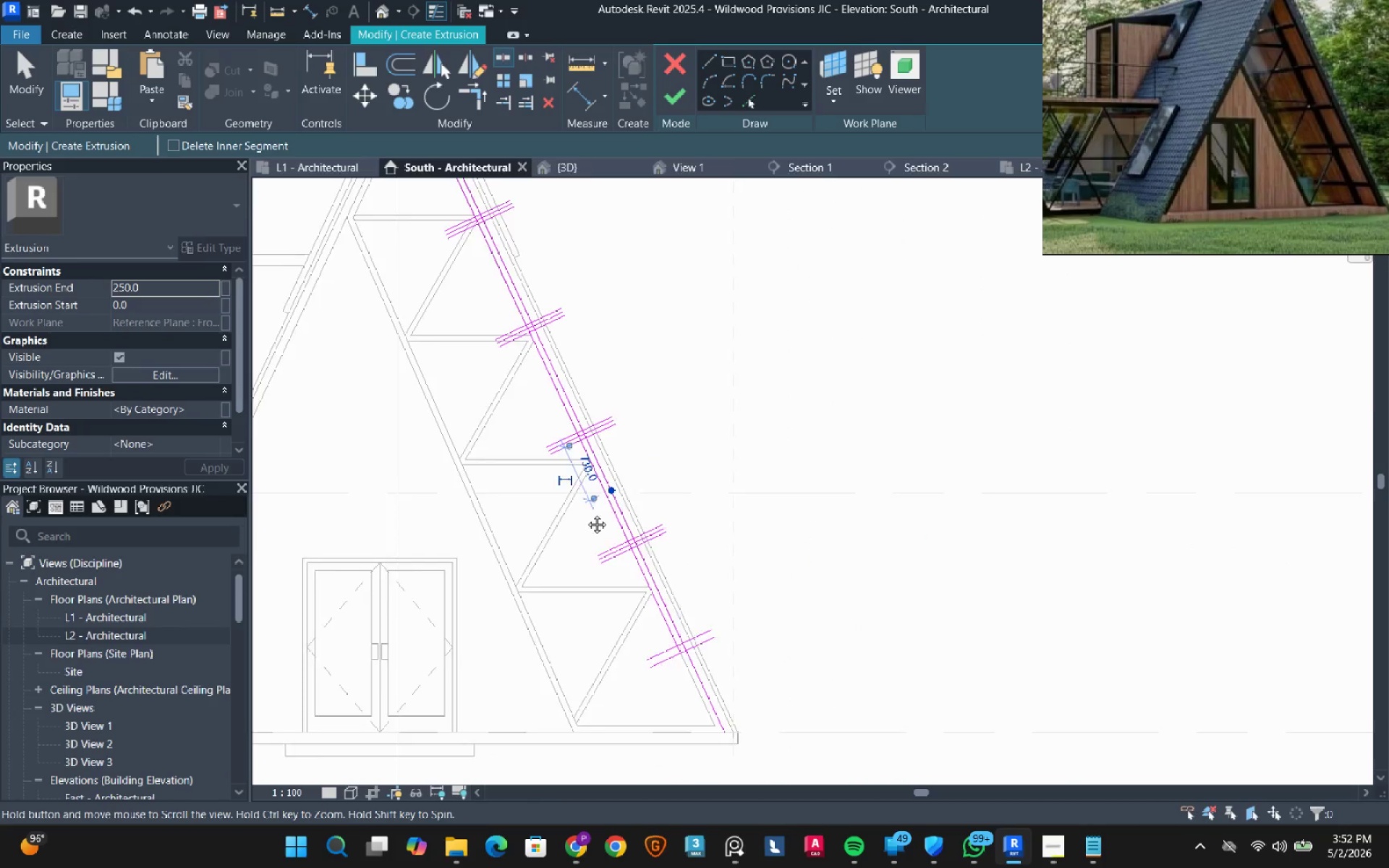 
scroll: coordinate [622, 537], scroll_direction: up, amount: 4.0
 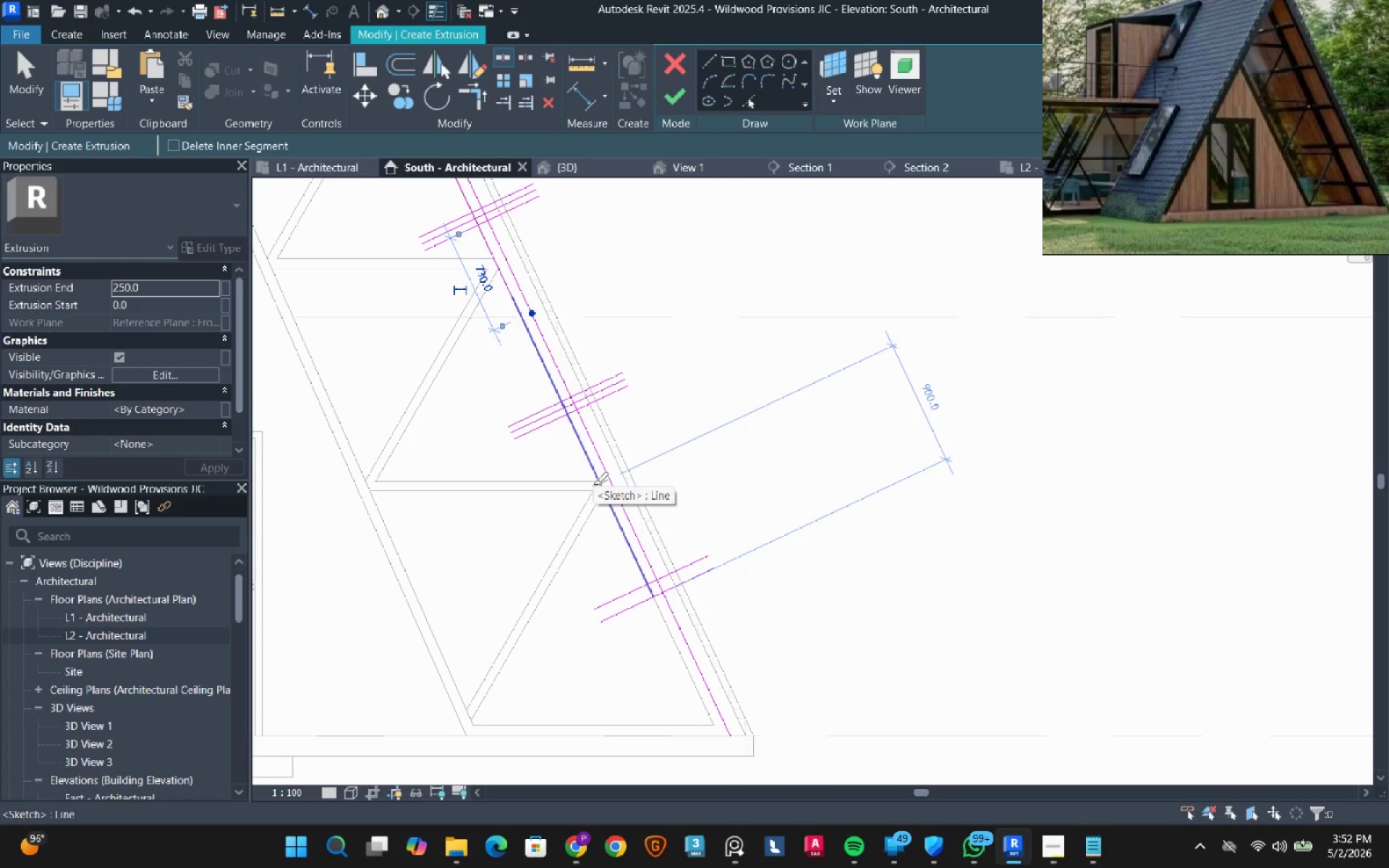 
left_click([592, 485])
 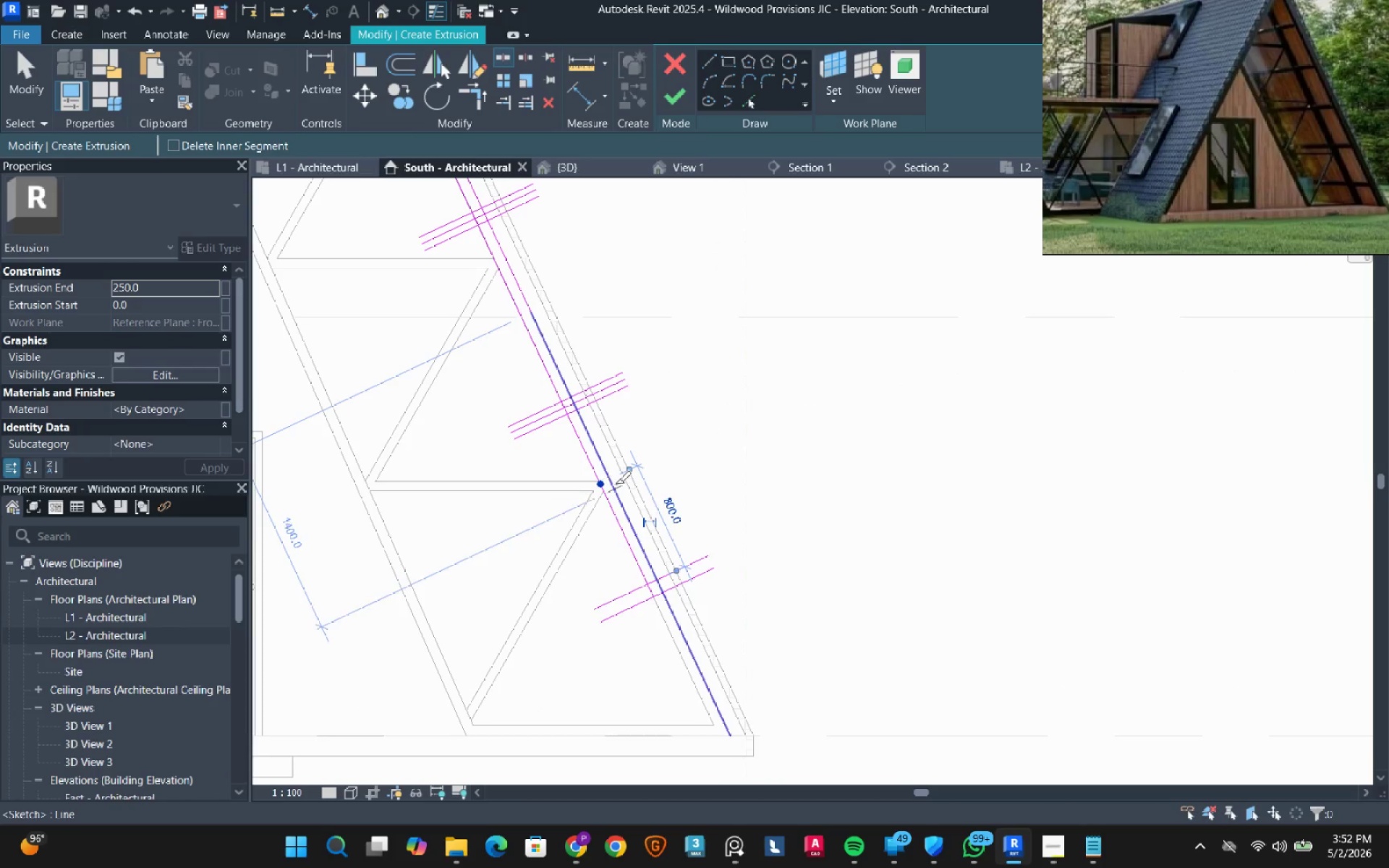 
left_click([615, 484])
 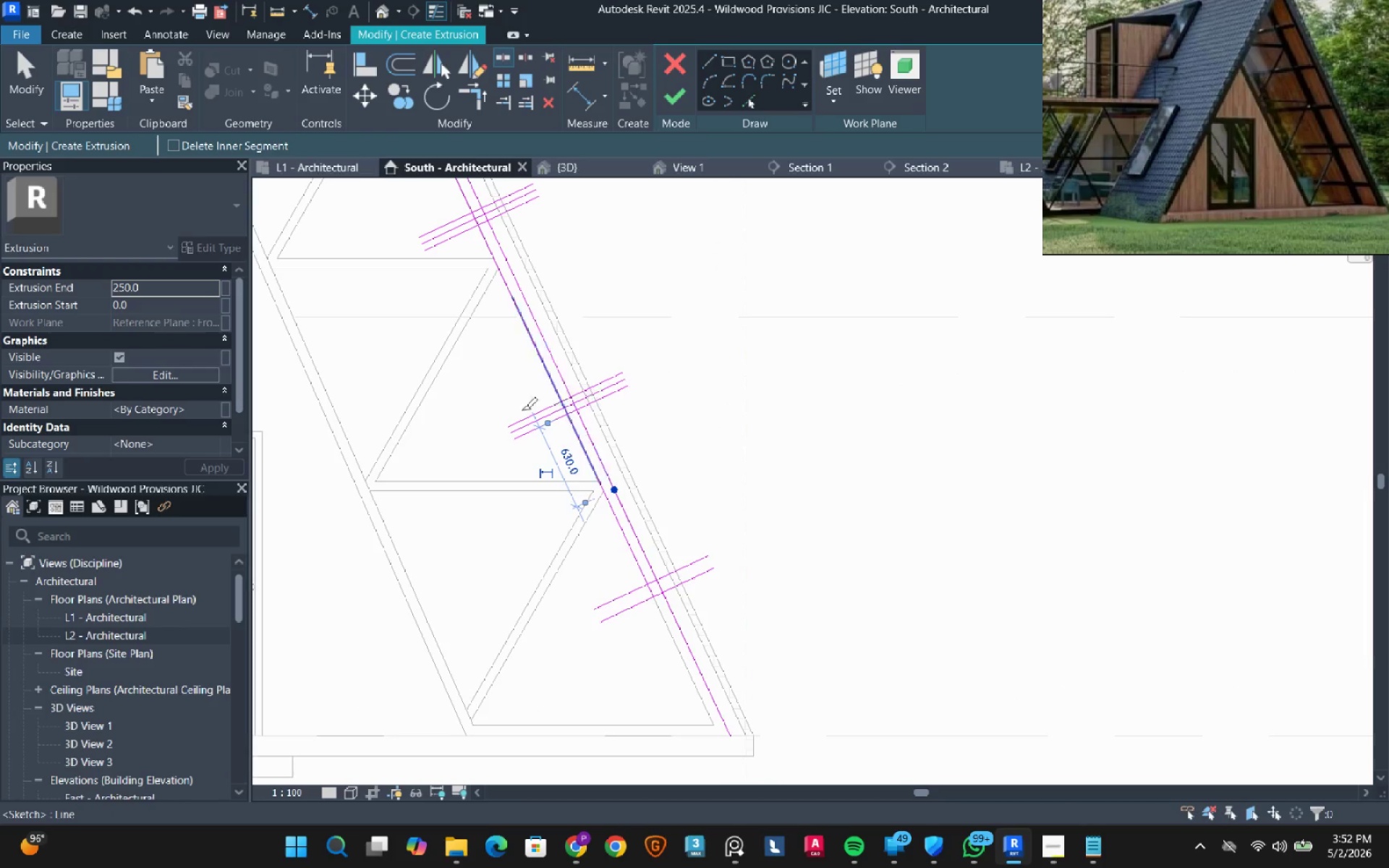 
scroll: coordinate [487, 412], scroll_direction: down, amount: 4.0
 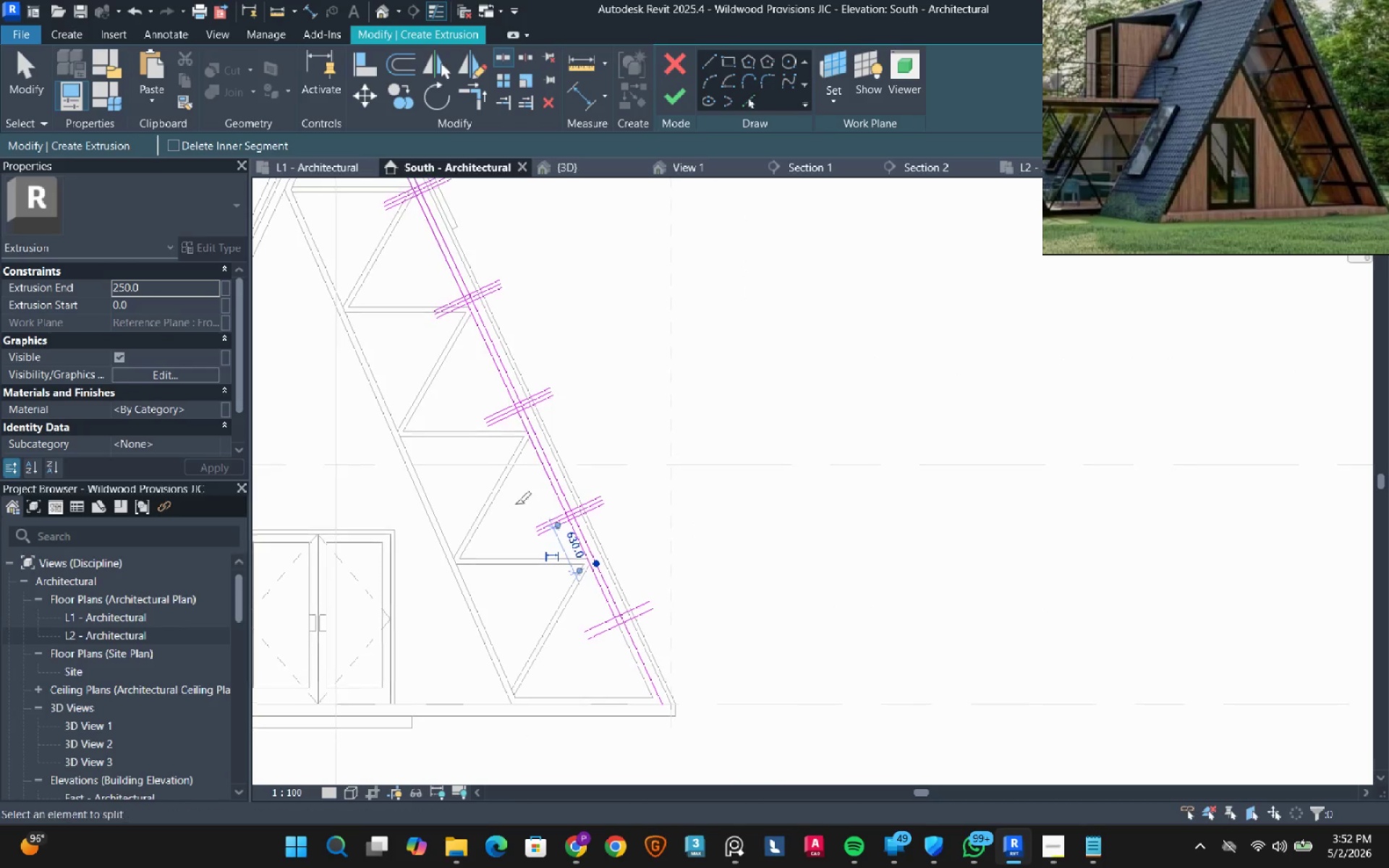 
key(Escape)
 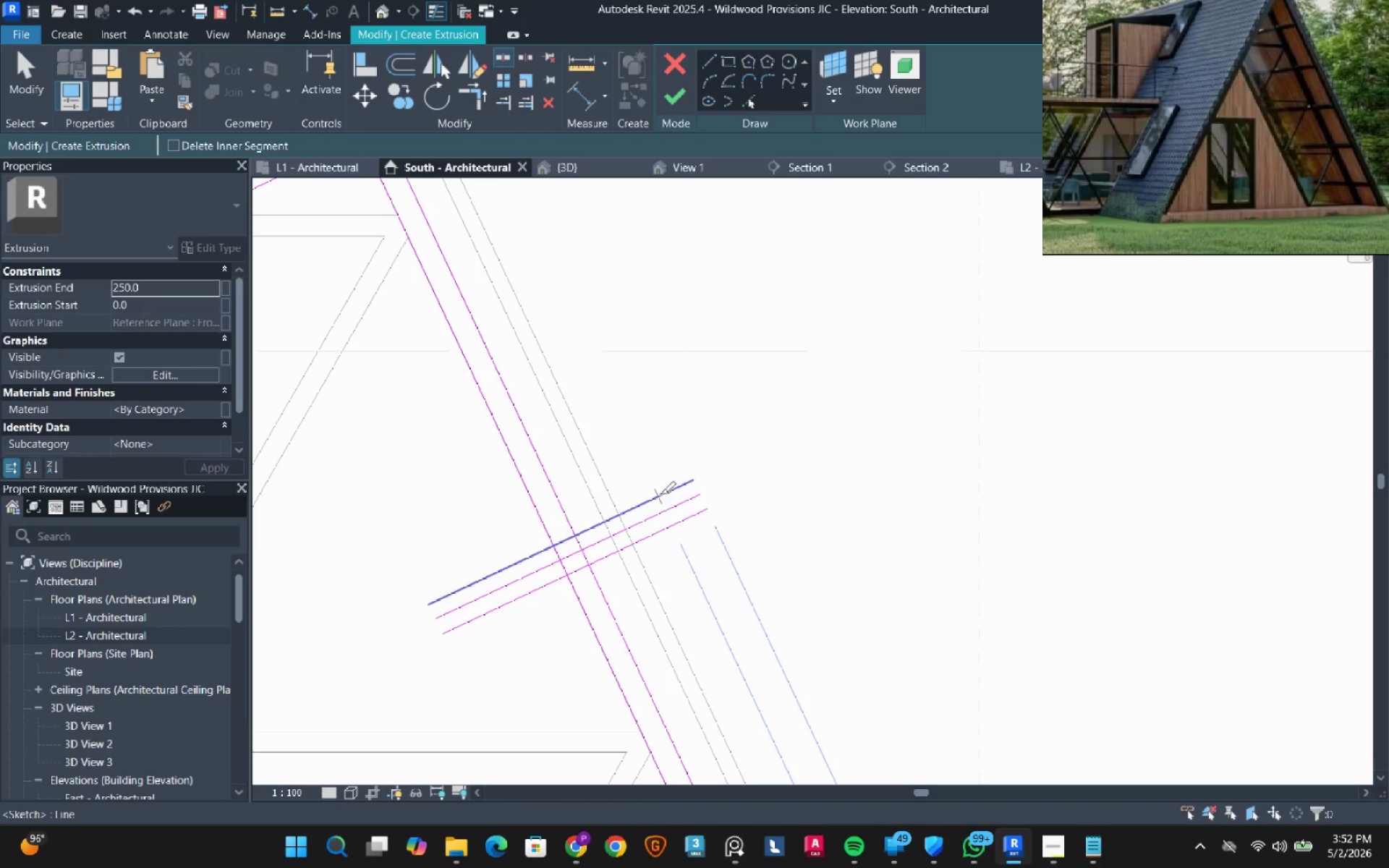 
key(Escape)
 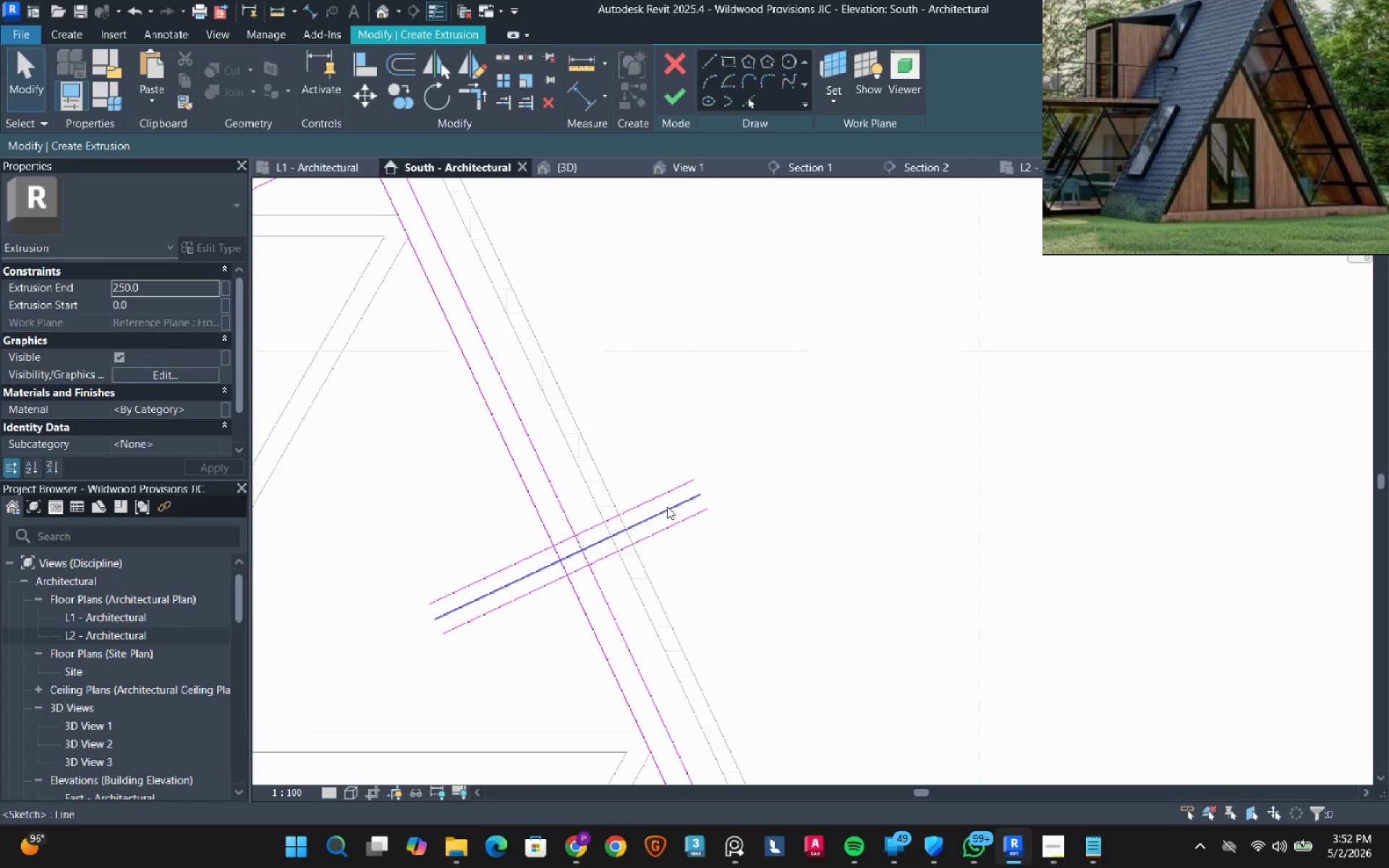 
scroll: coordinate [617, 492], scroll_direction: up, amount: 10.0
 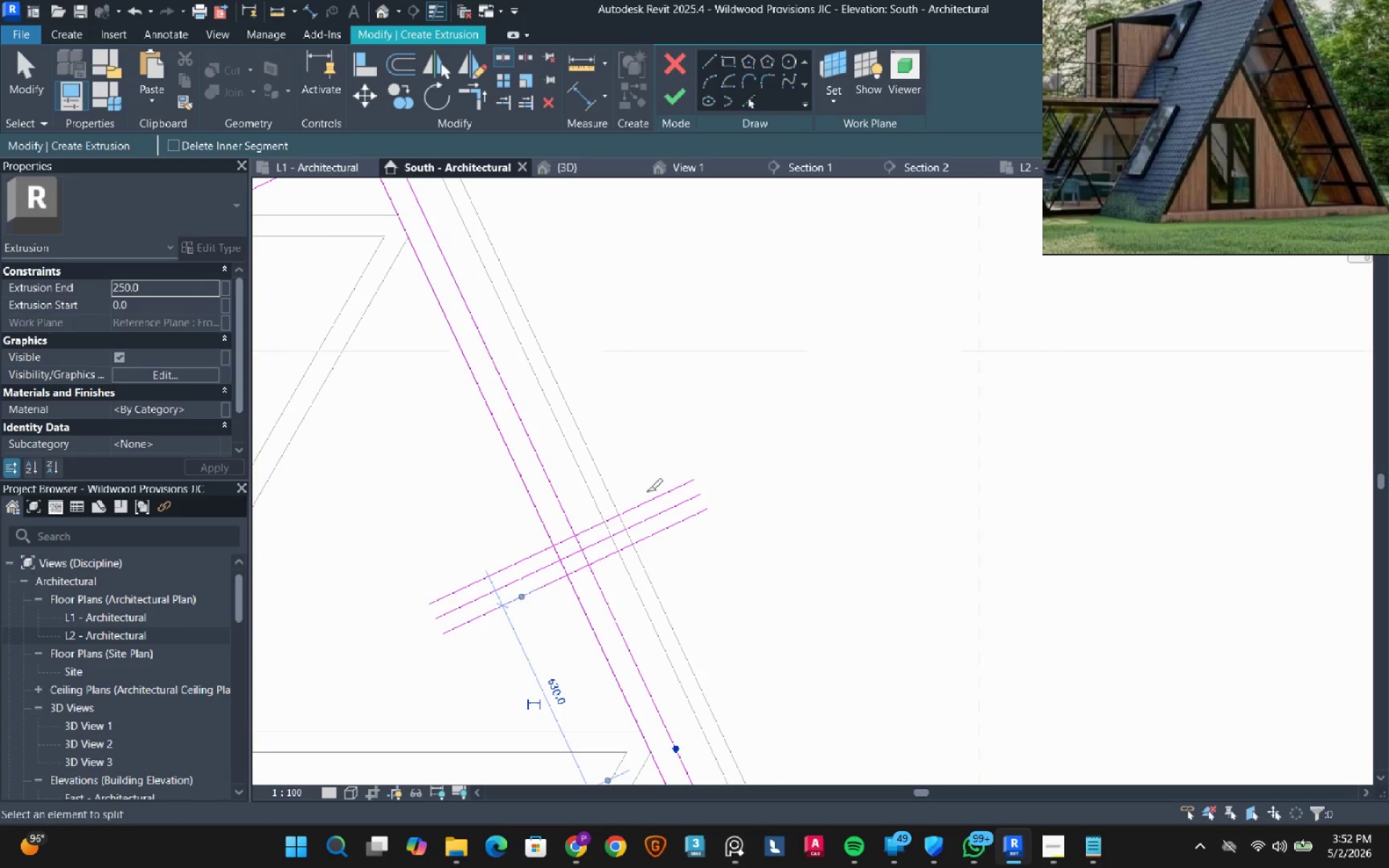 
left_click([667, 506])
 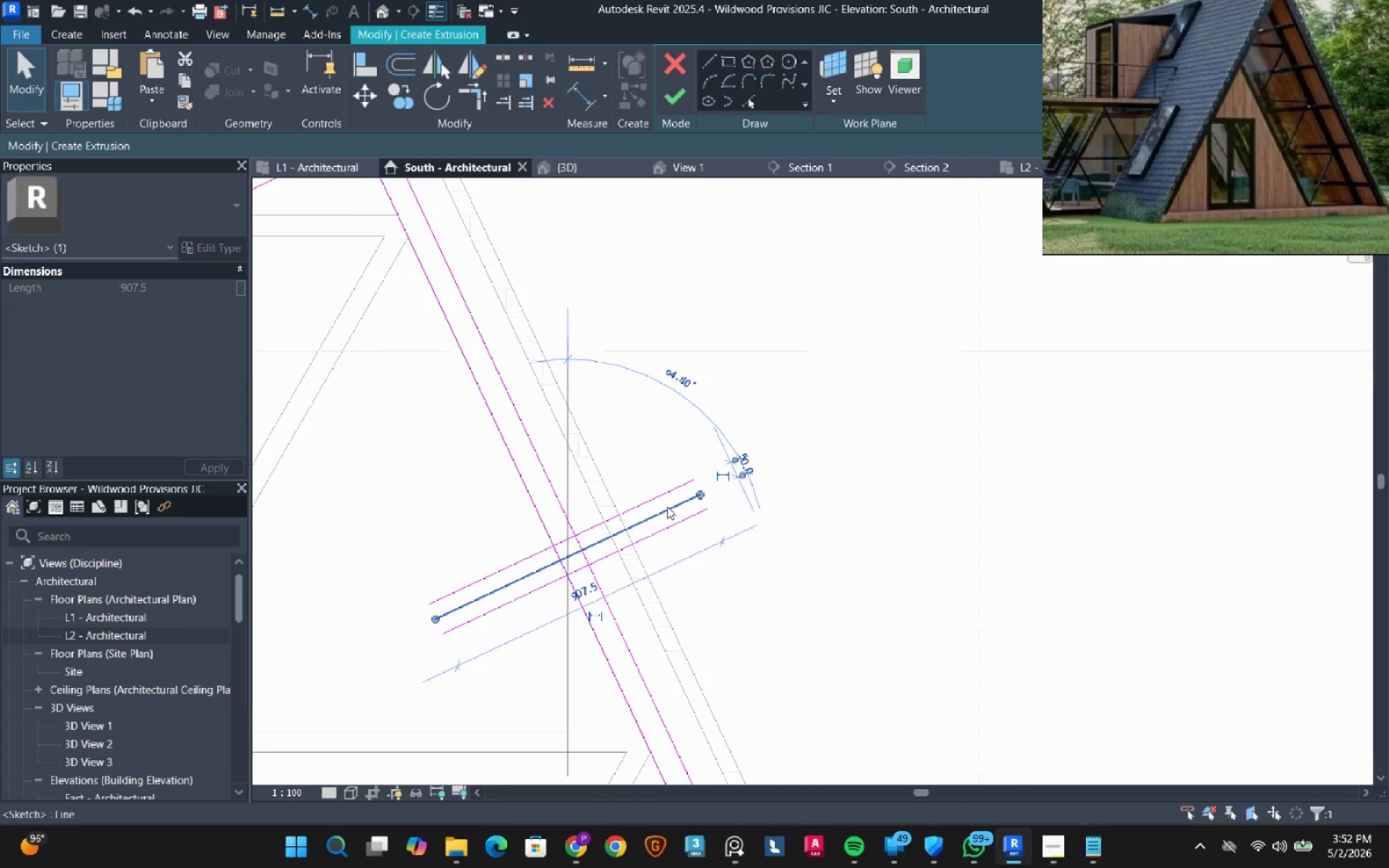 
scroll: coordinate [654, 506], scroll_direction: down, amount: 4.0
 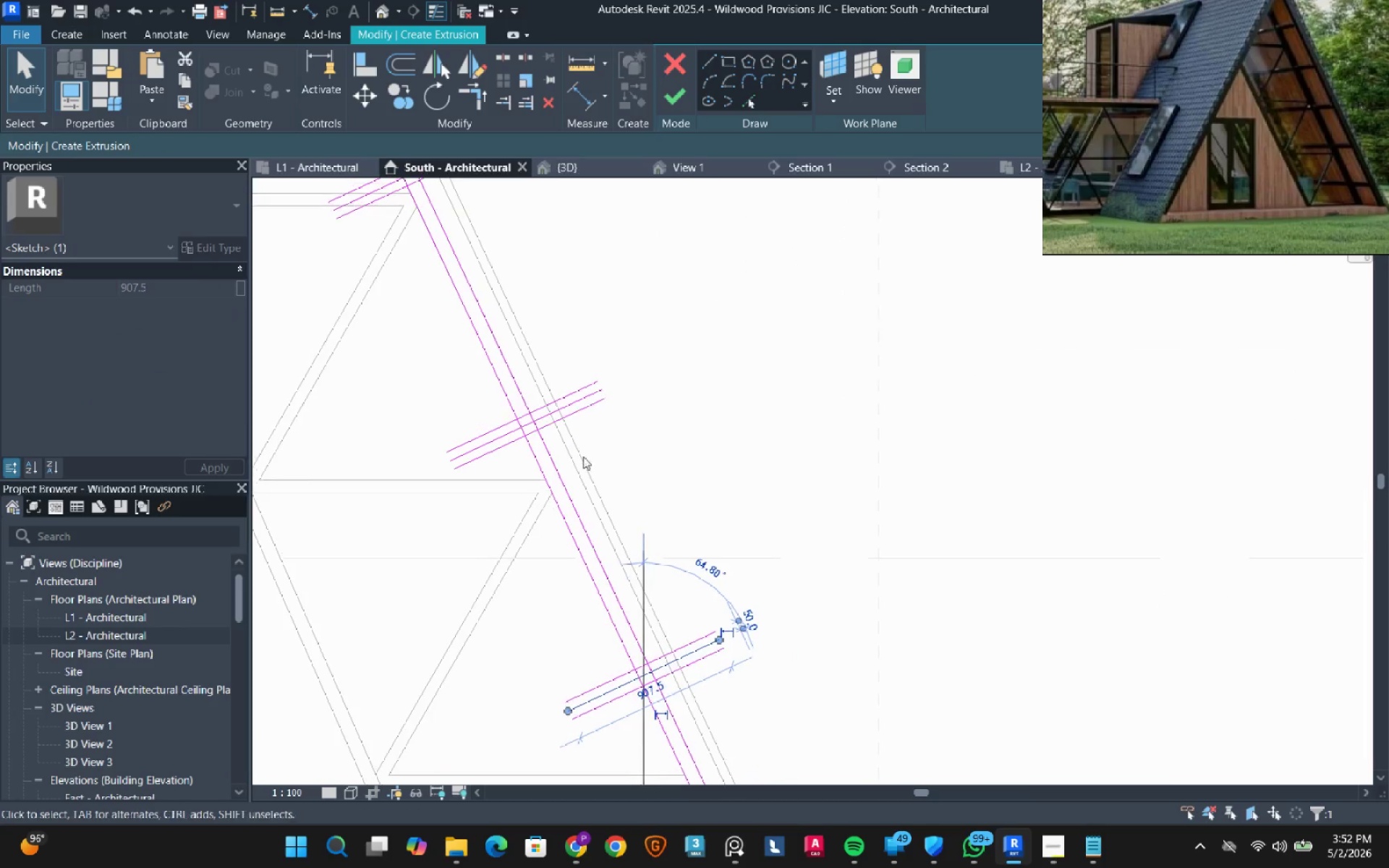 
hold_key(key=ControlLeft, duration=0.52)
 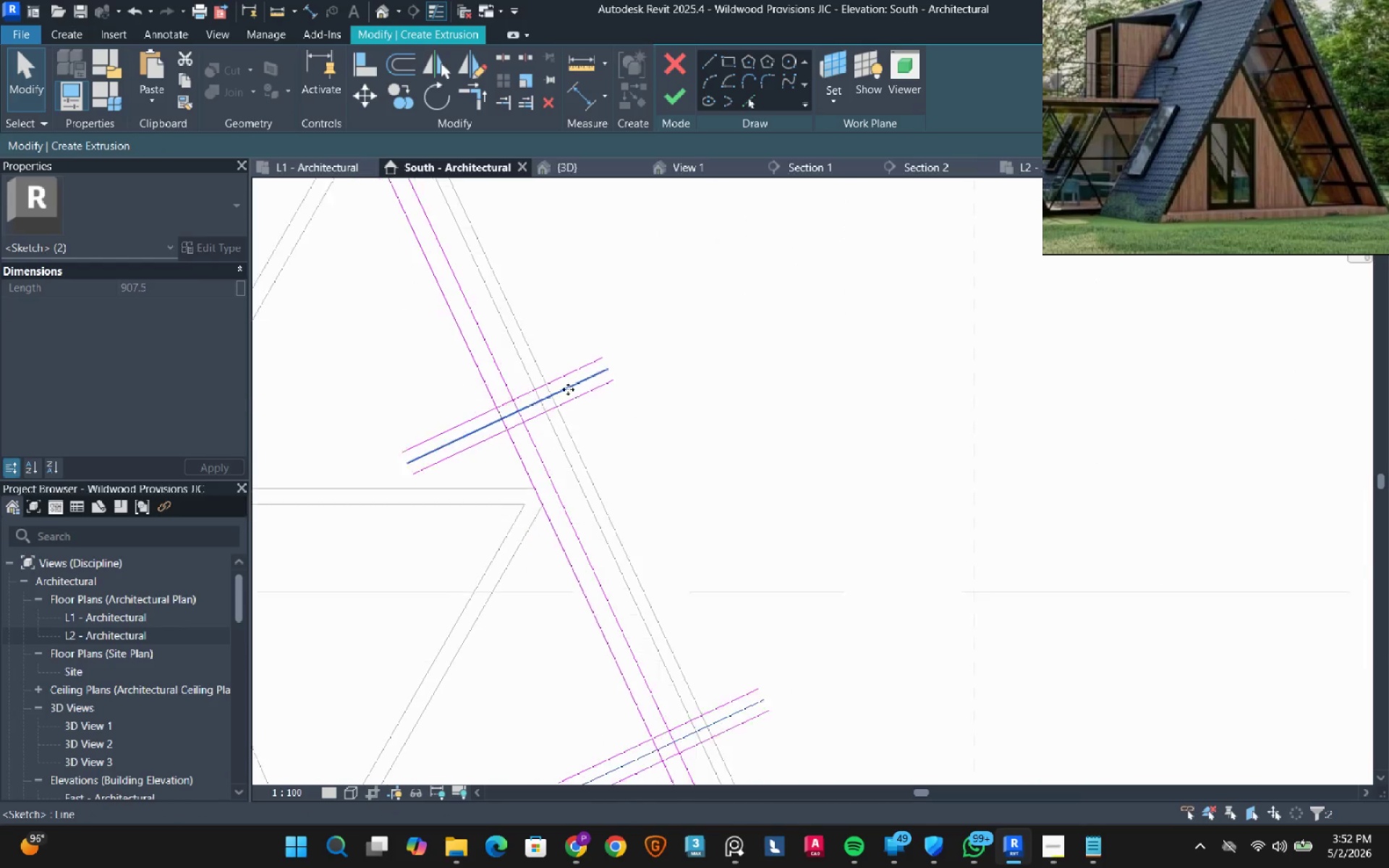 
scroll: coordinate [587, 422], scroll_direction: up, amount: 4.0
 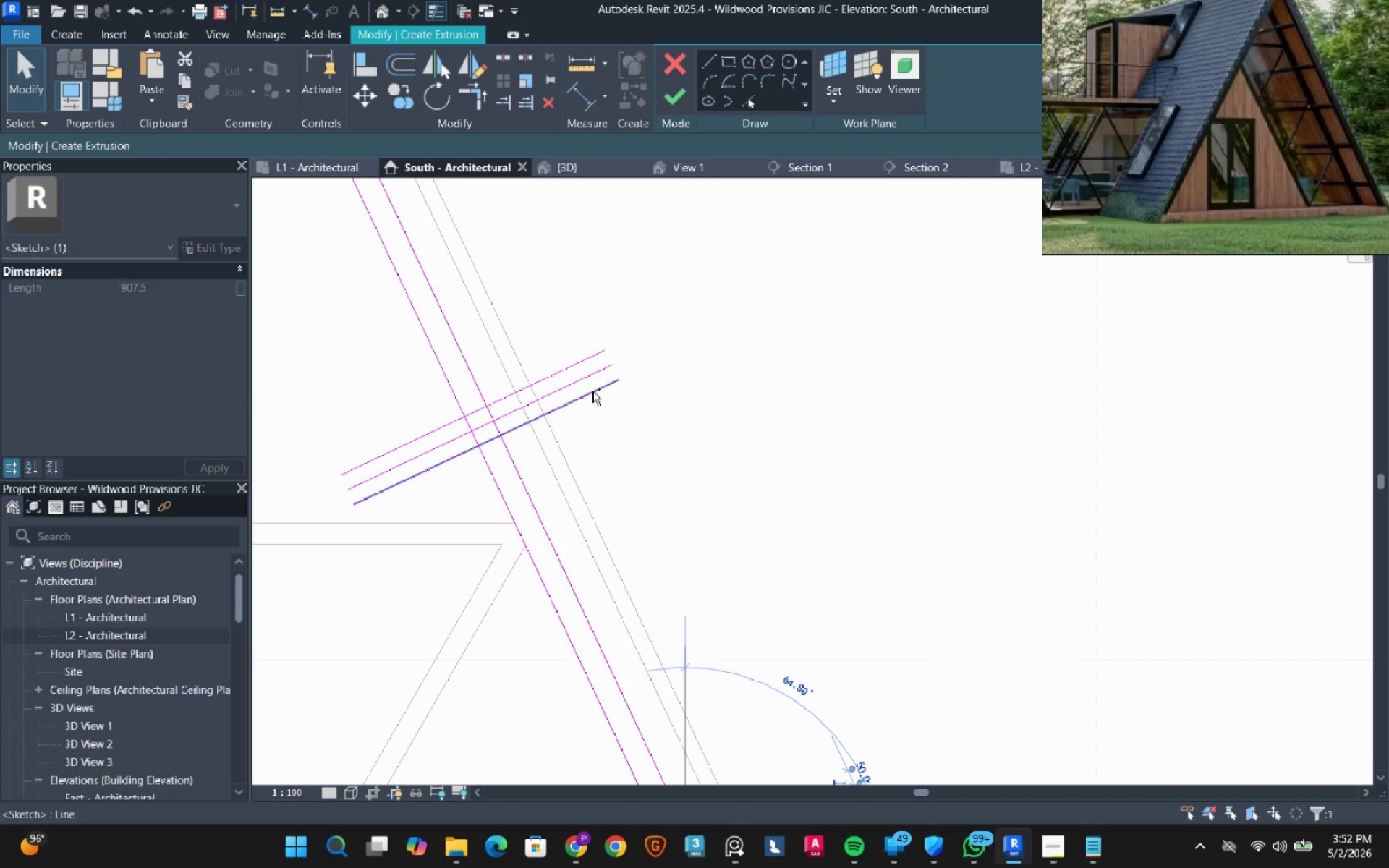 
scroll: coordinate [592, 382], scroll_direction: down, amount: 3.0
 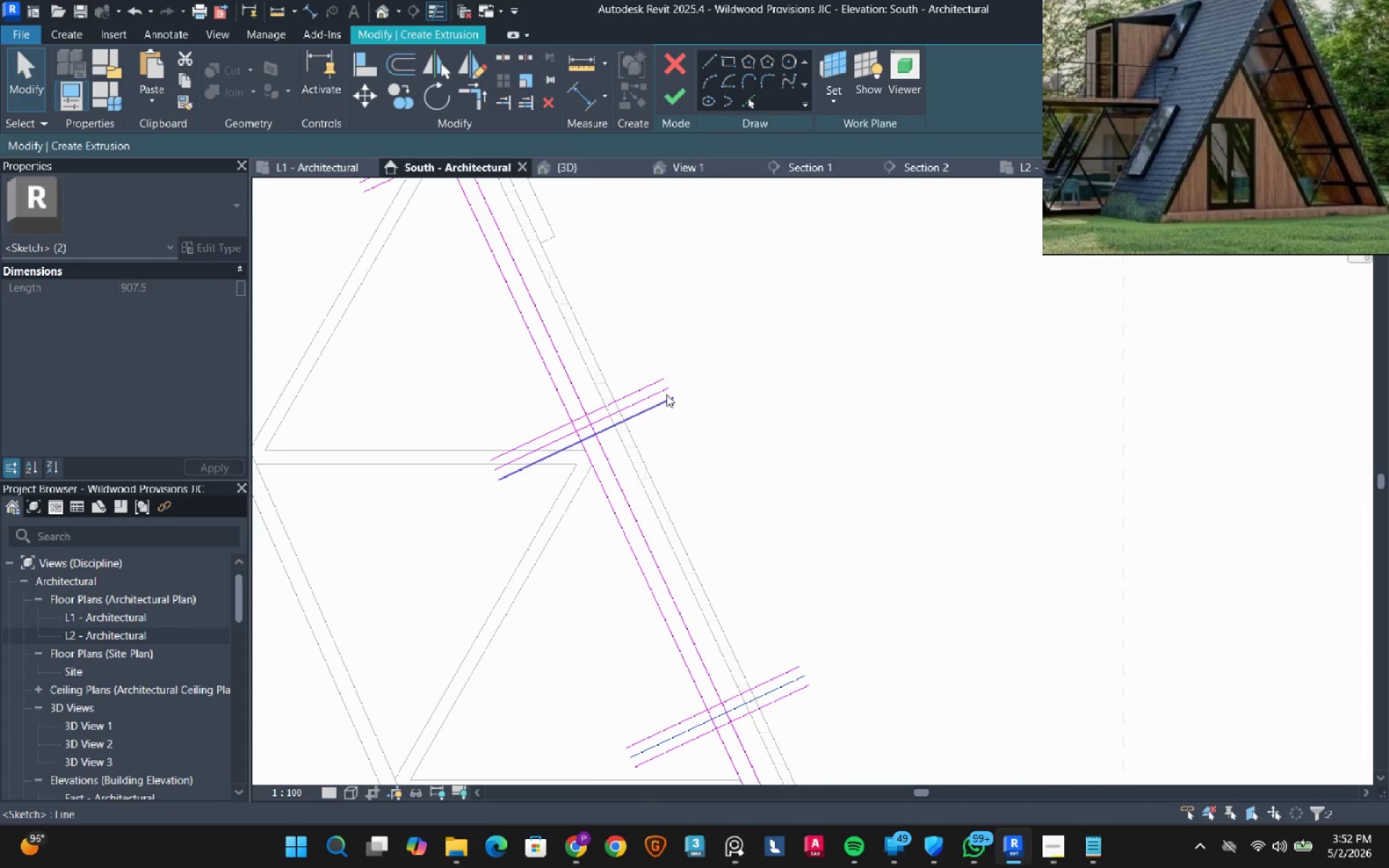 
hold_key(key=ControlLeft, duration=1.16)
left_click_drag(start_coordinate=[655, 395], to_coordinate=[648, 395])
 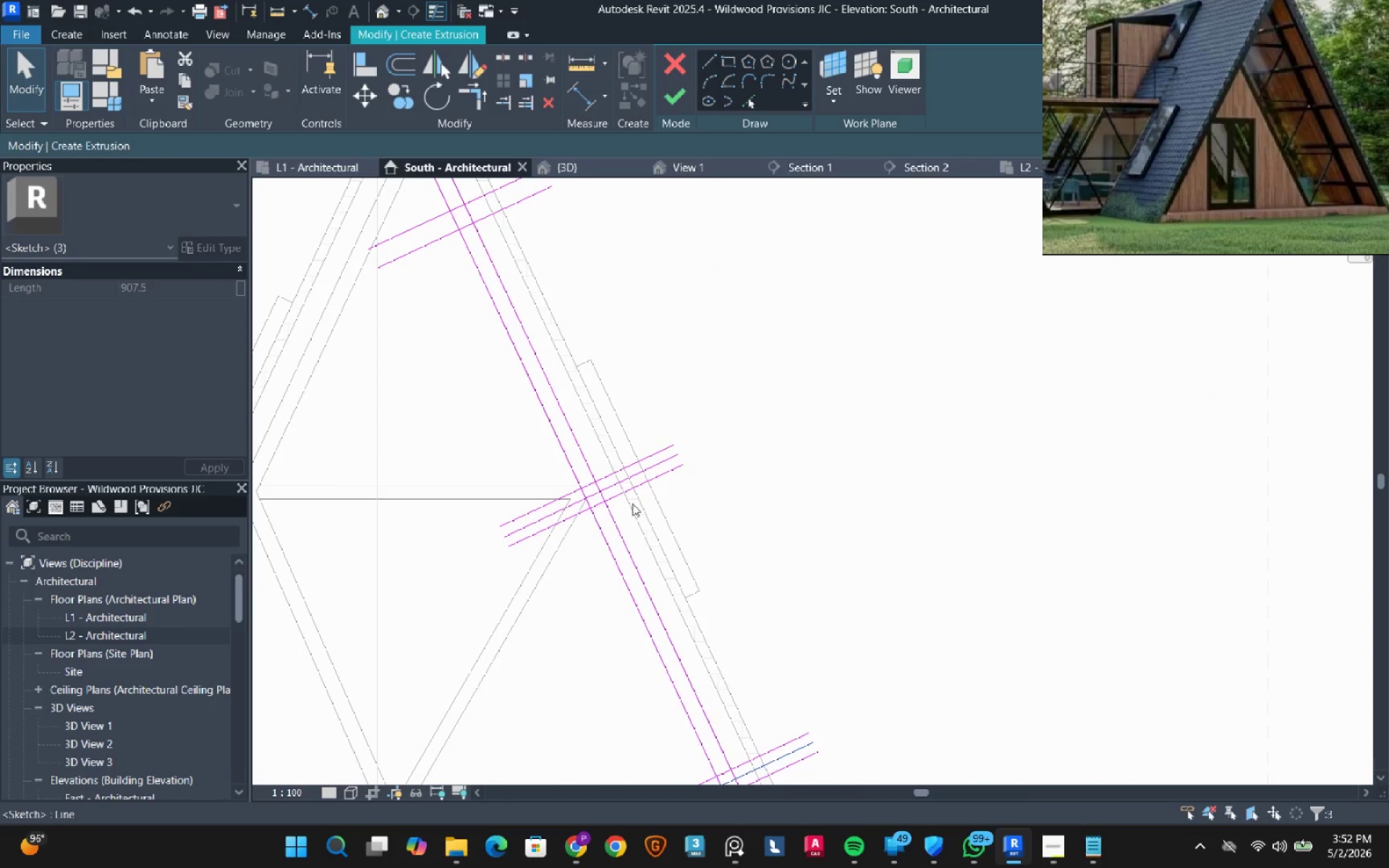 
hold_key(key=ControlLeft, duration=0.53)
 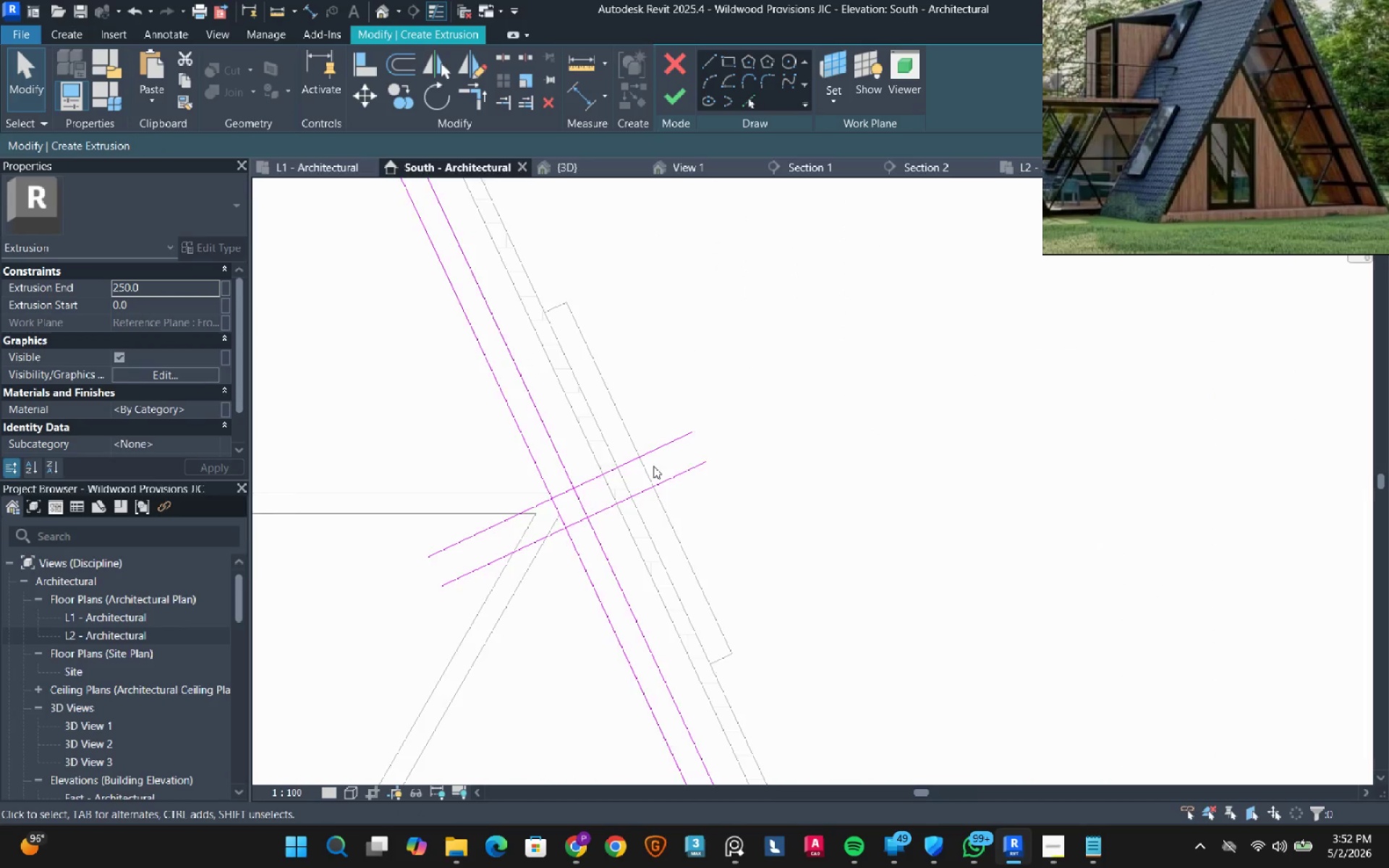 
scroll: coordinate [637, 470], scroll_direction: up, amount: 3.0
 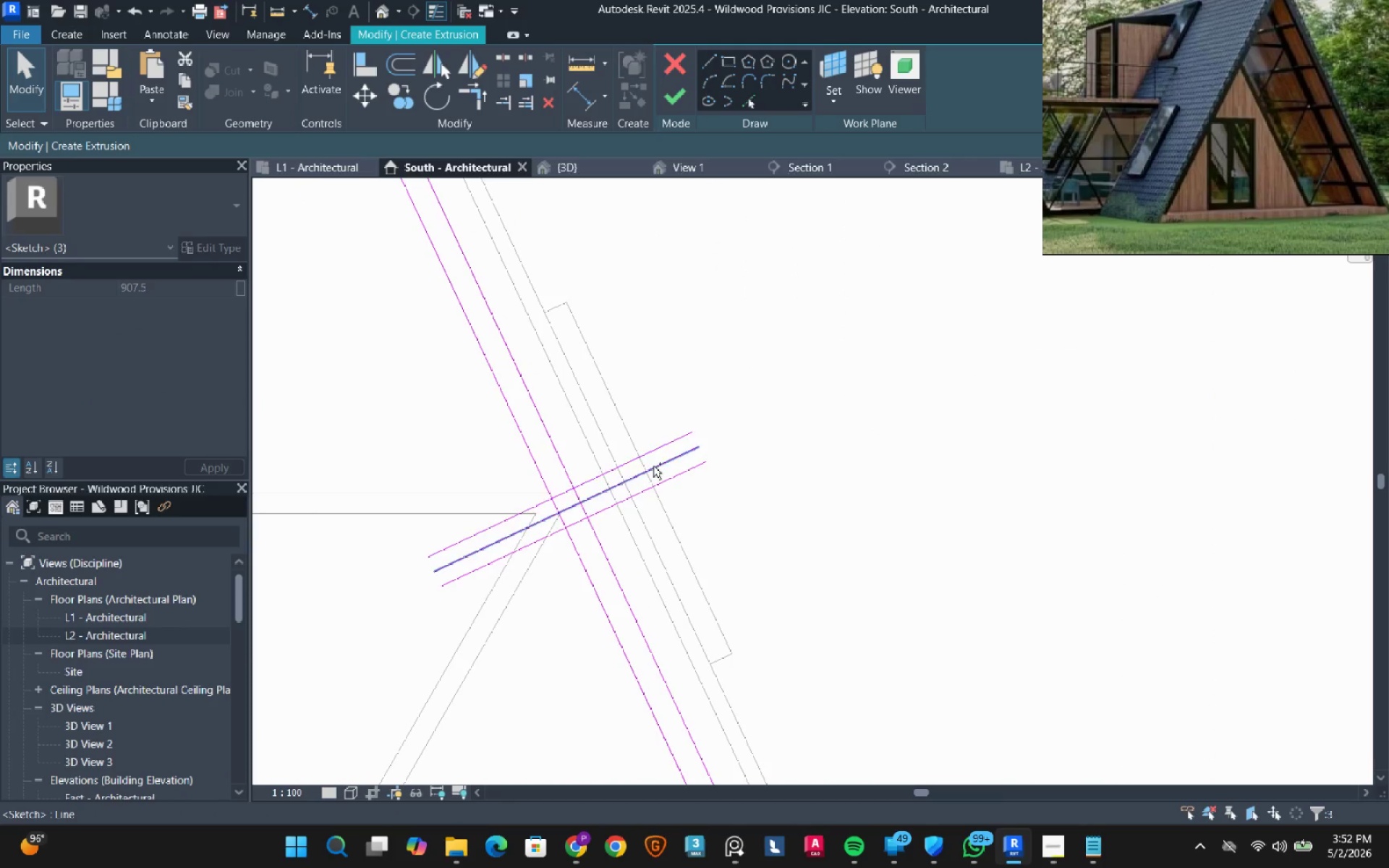 
left_click([653, 466])
 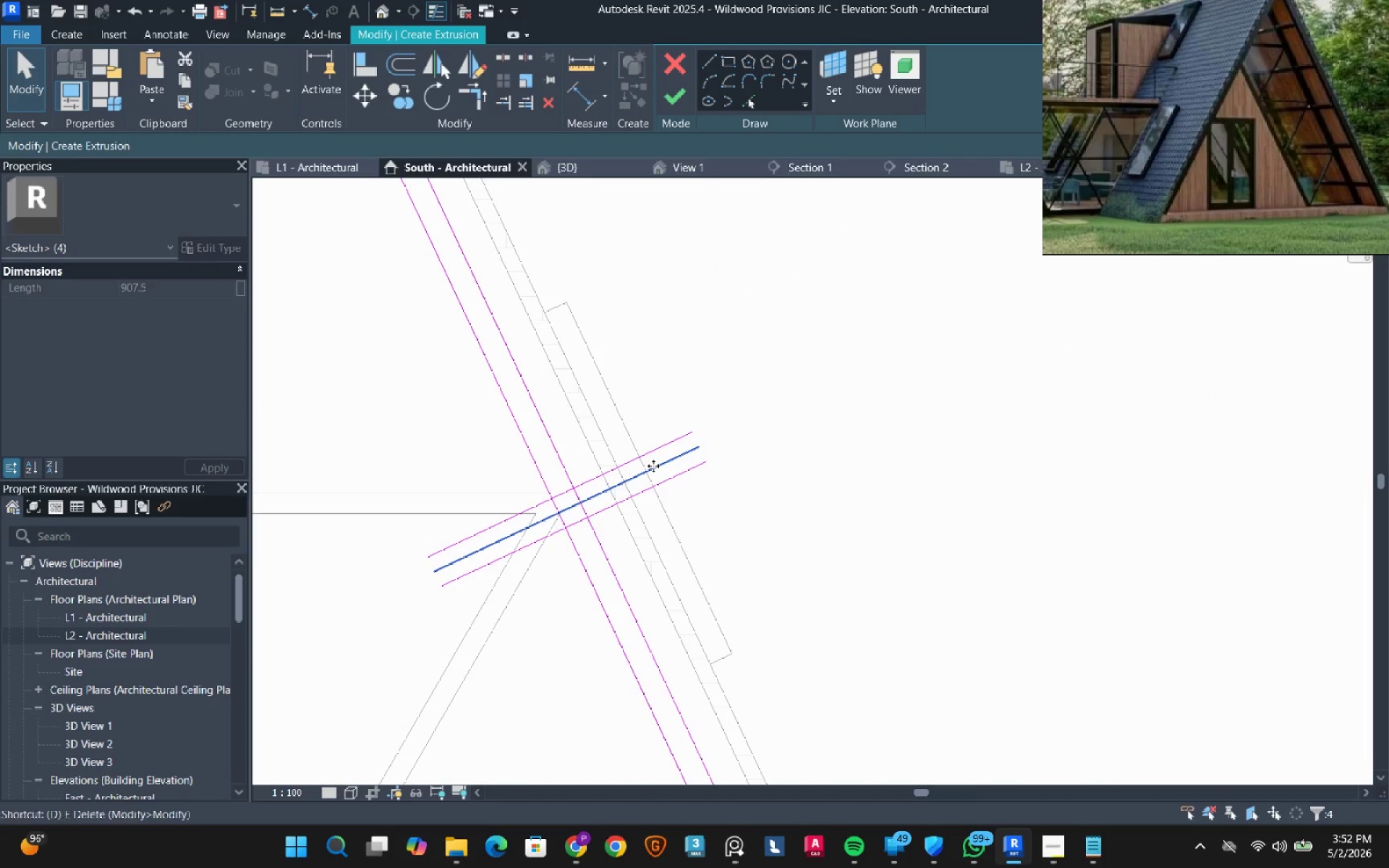 
type(de)
 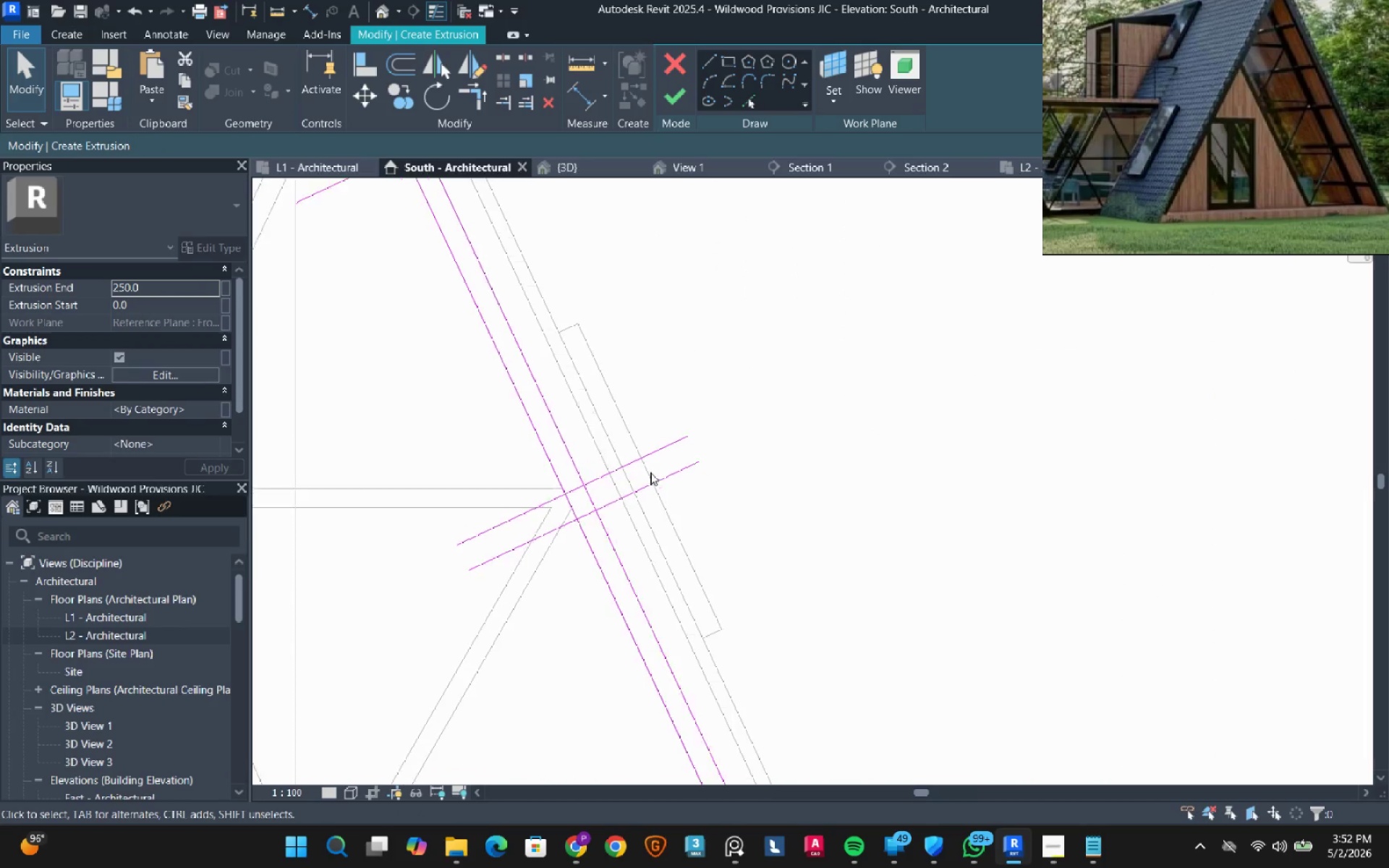 
scroll: coordinate [567, 441], scroll_direction: down, amount: 7.0
 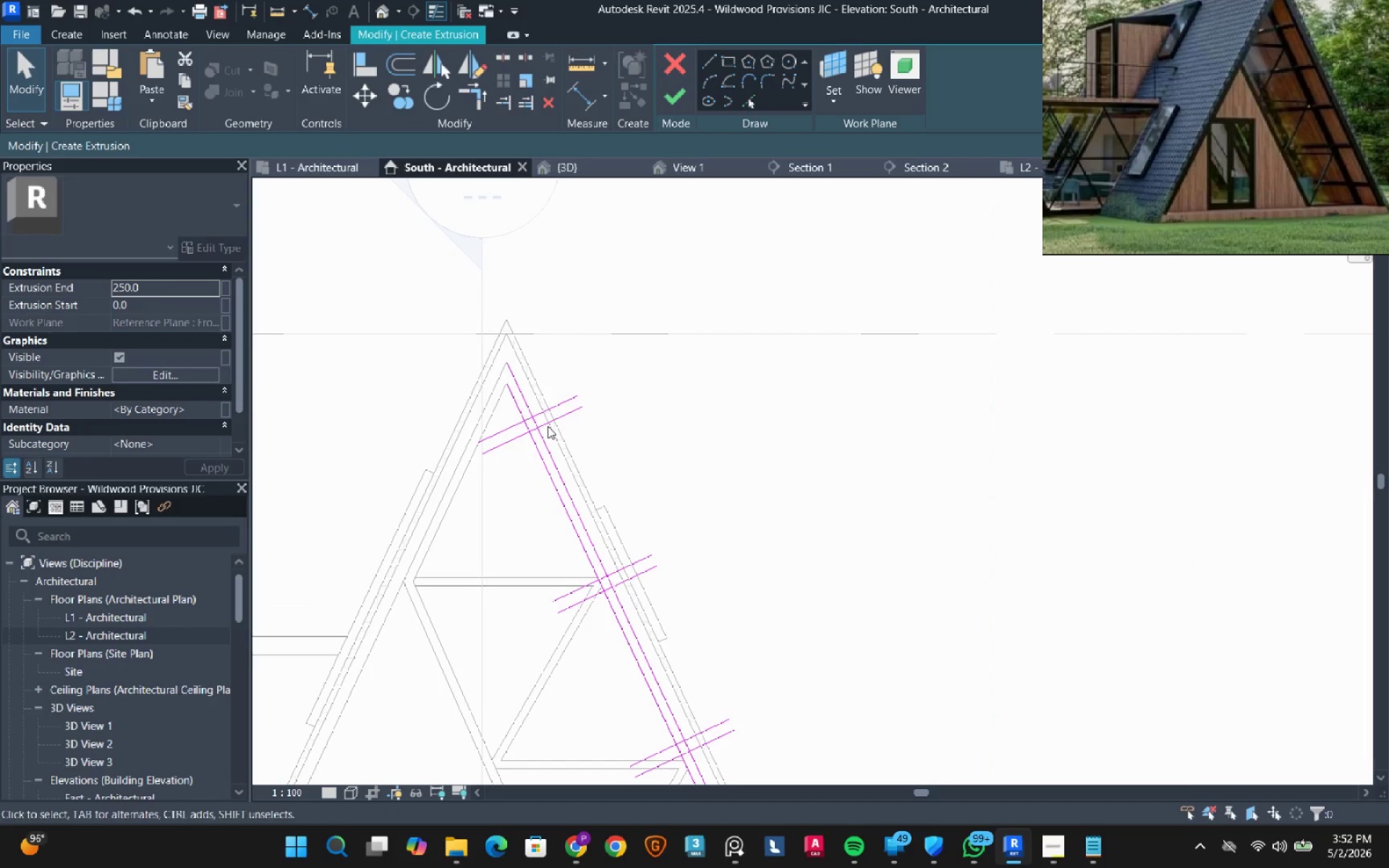 
scroll: coordinate [521, 394], scroll_direction: up, amount: 12.0
 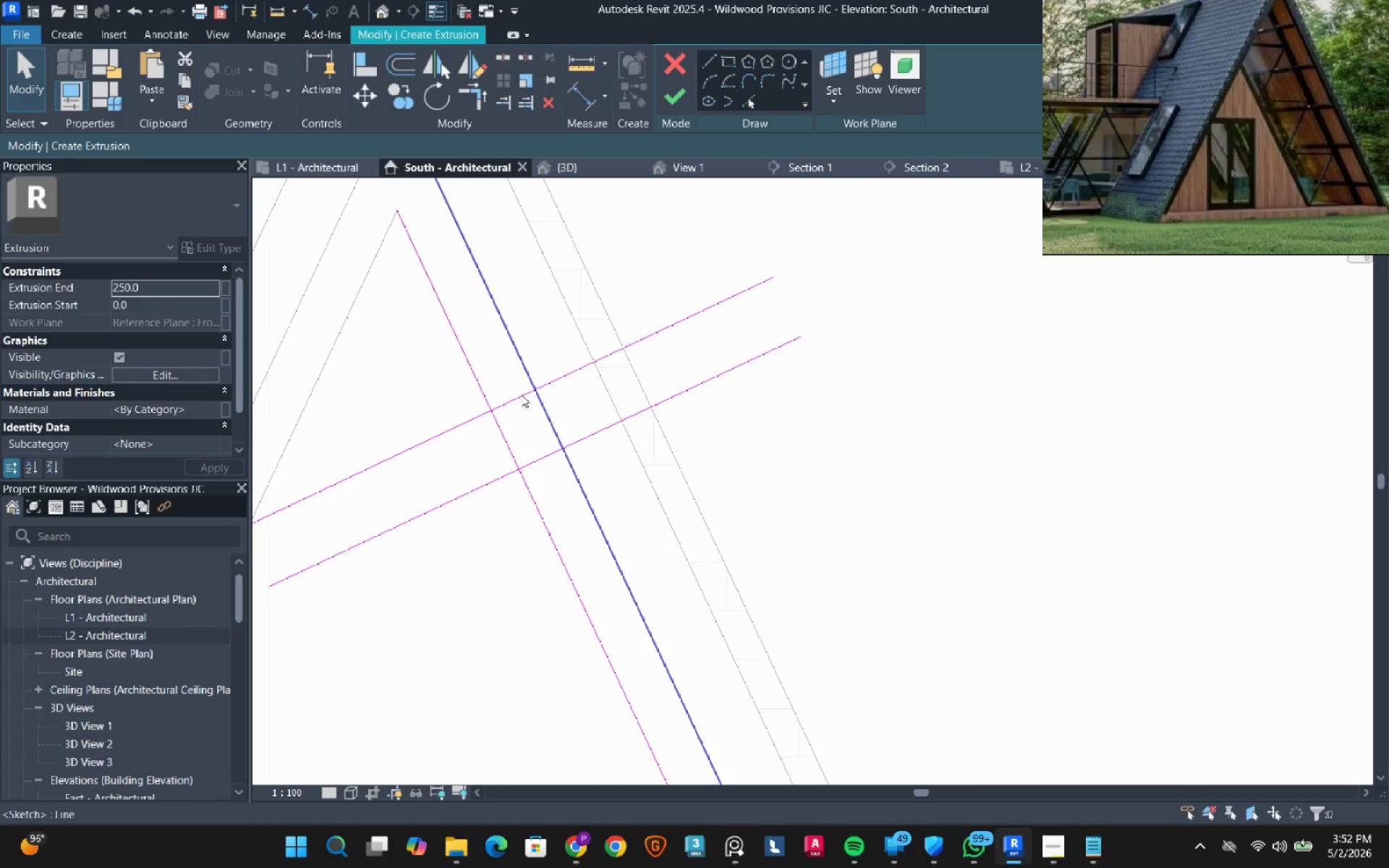 
type(tr)
 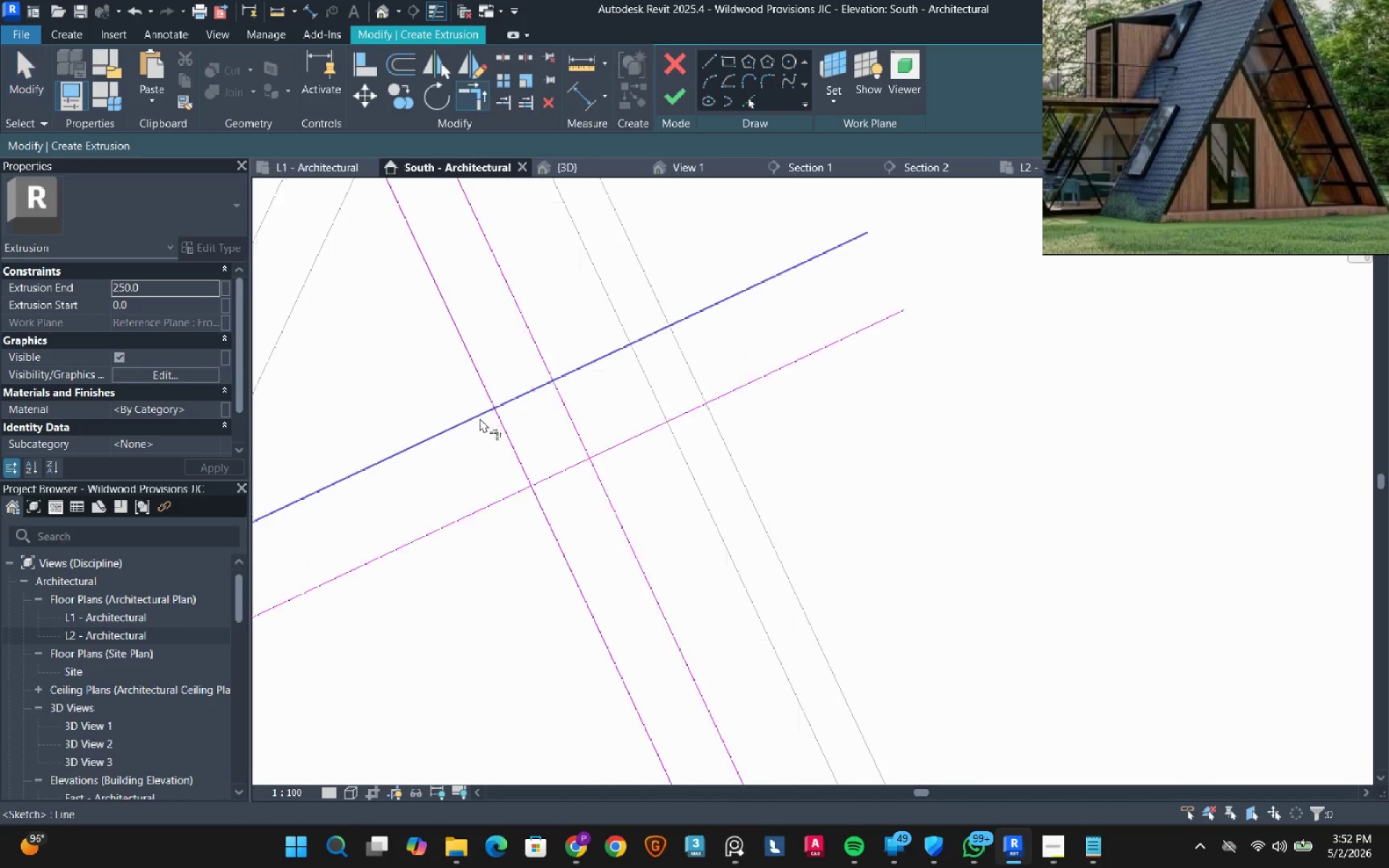 
scroll: coordinate [480, 418], scroll_direction: up, amount: 3.0
 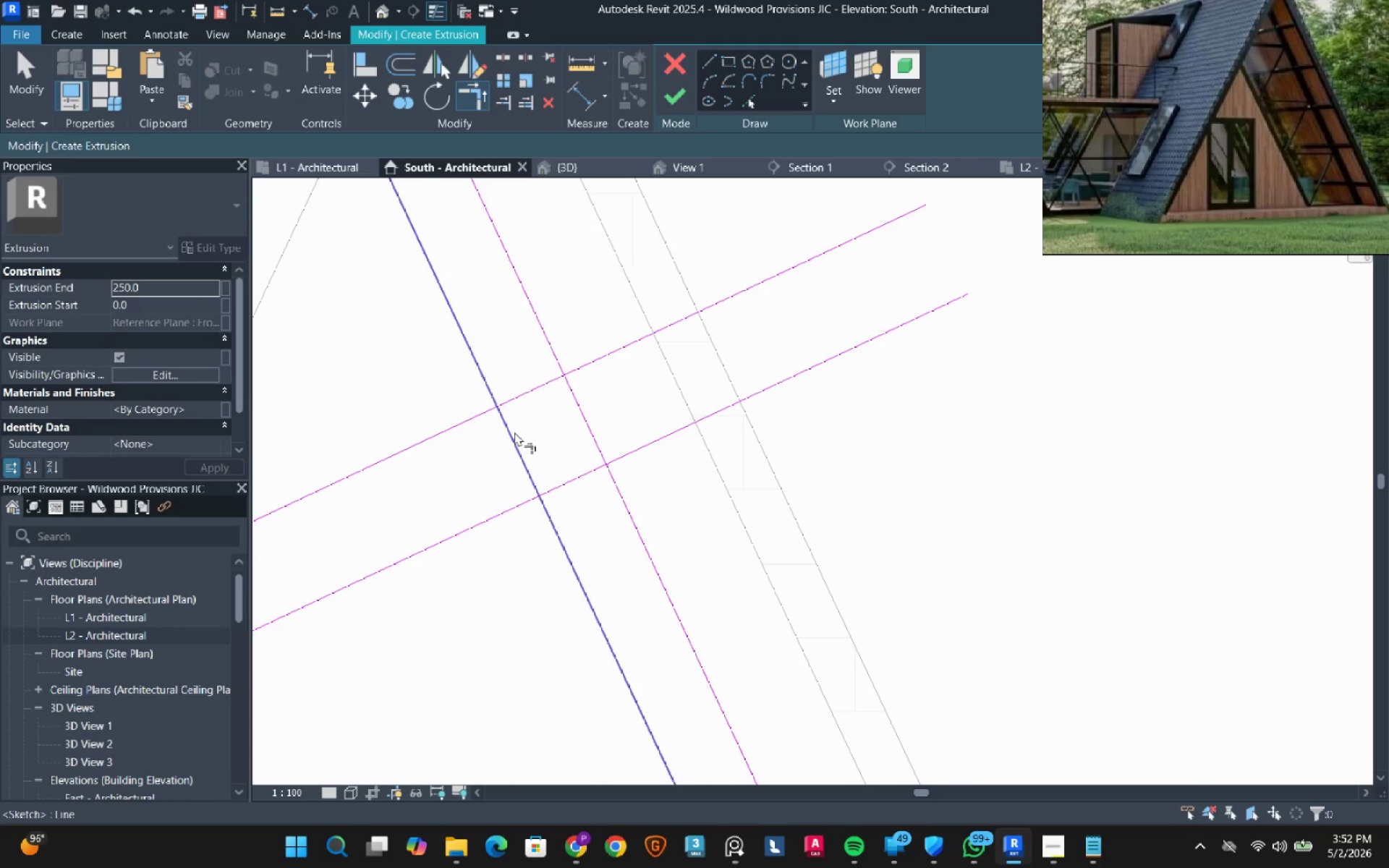 
left_click_drag(start_coordinate=[513, 434], to_coordinate=[513, 428])
 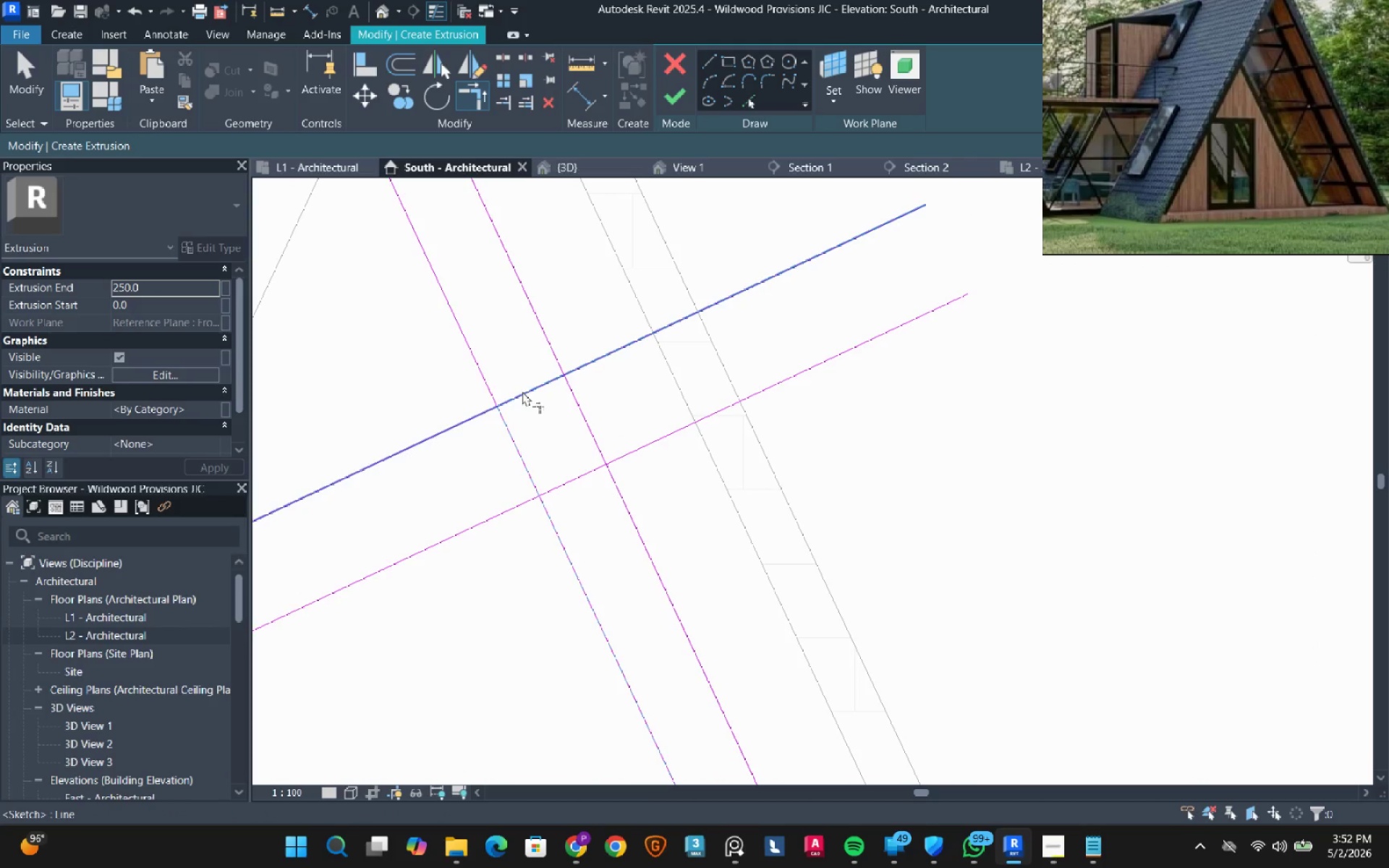 
double_click([522, 391])
 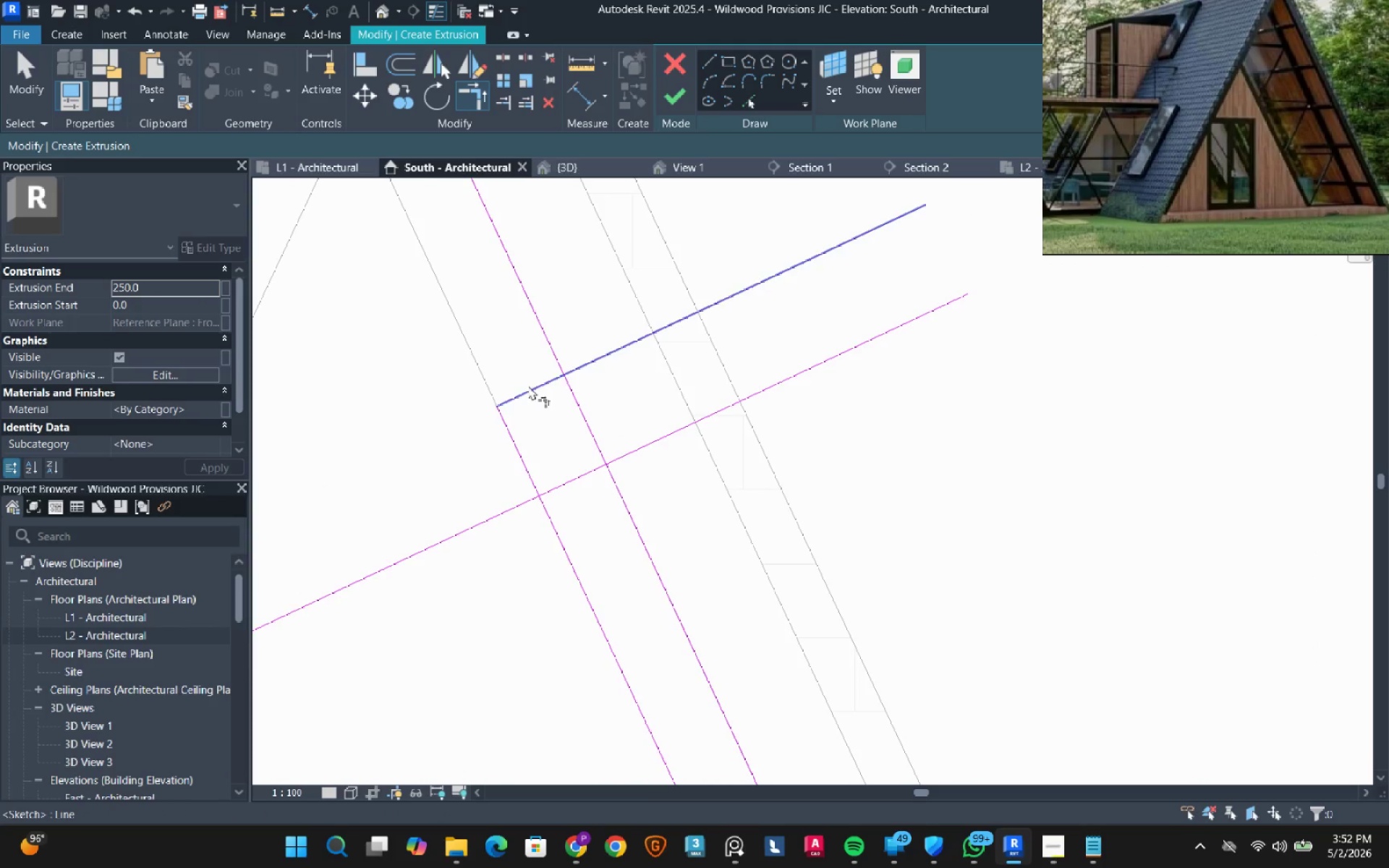 
triple_click([528, 386])
 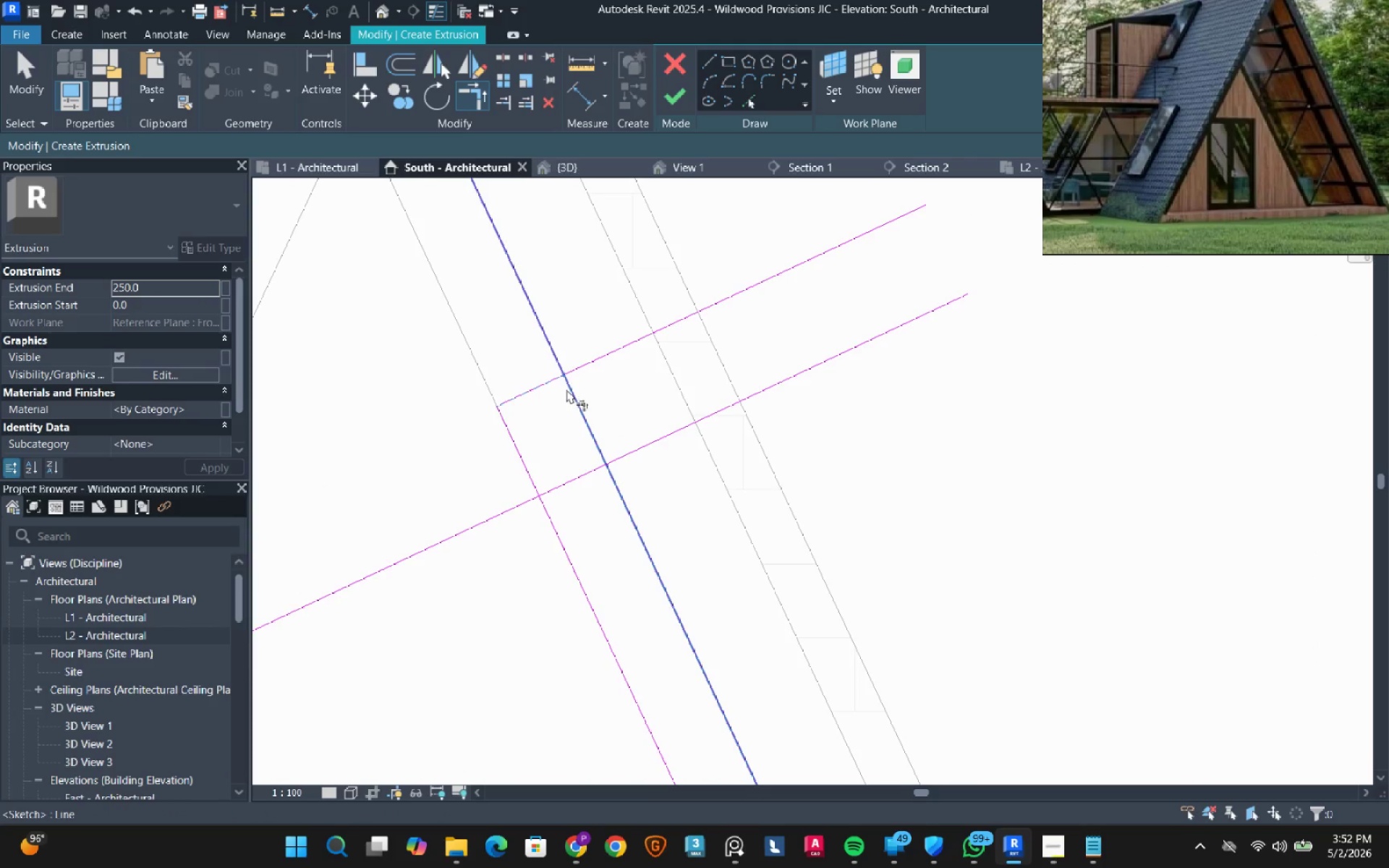 
triple_click([566, 389])
 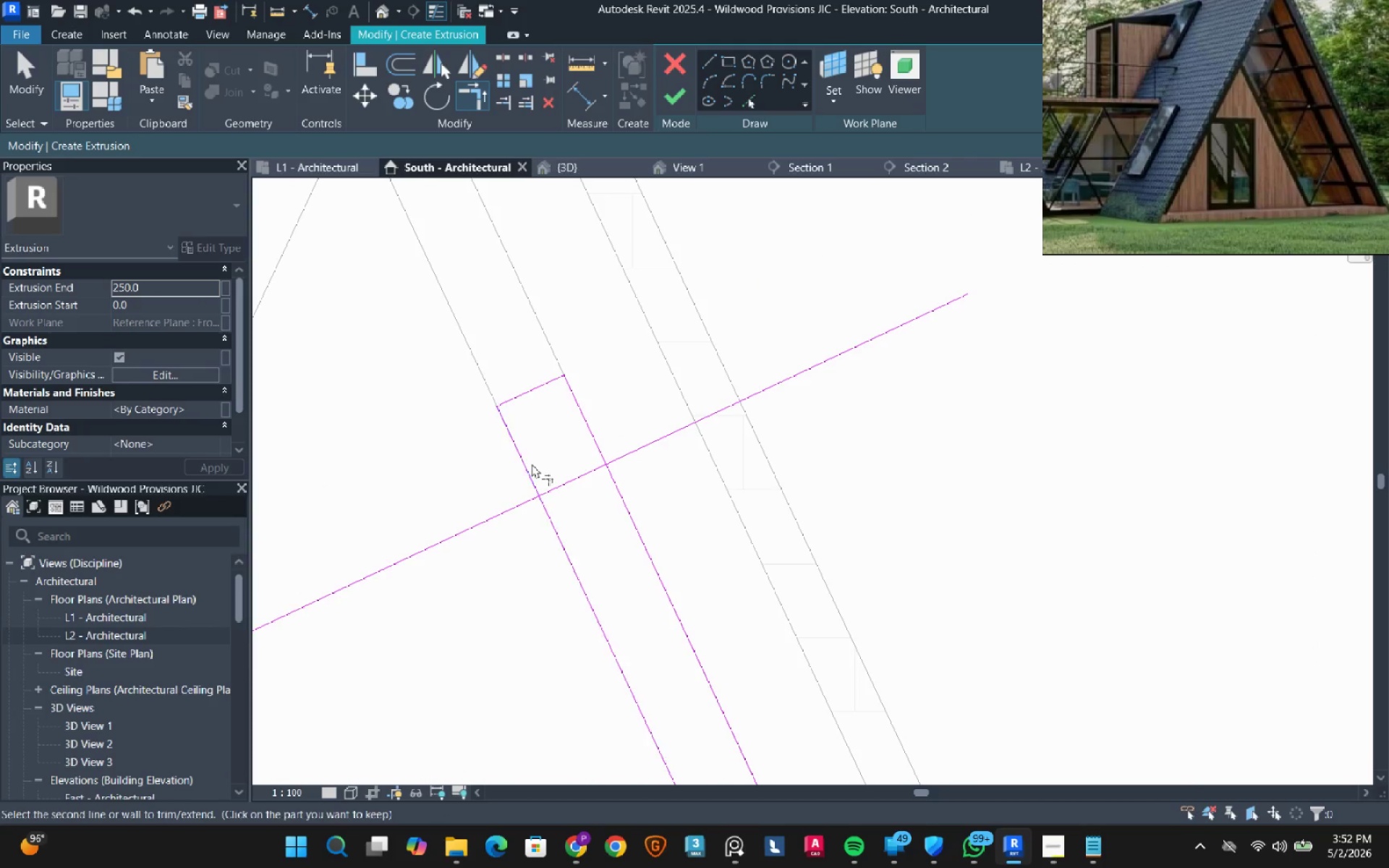 
double_click([548, 481])
 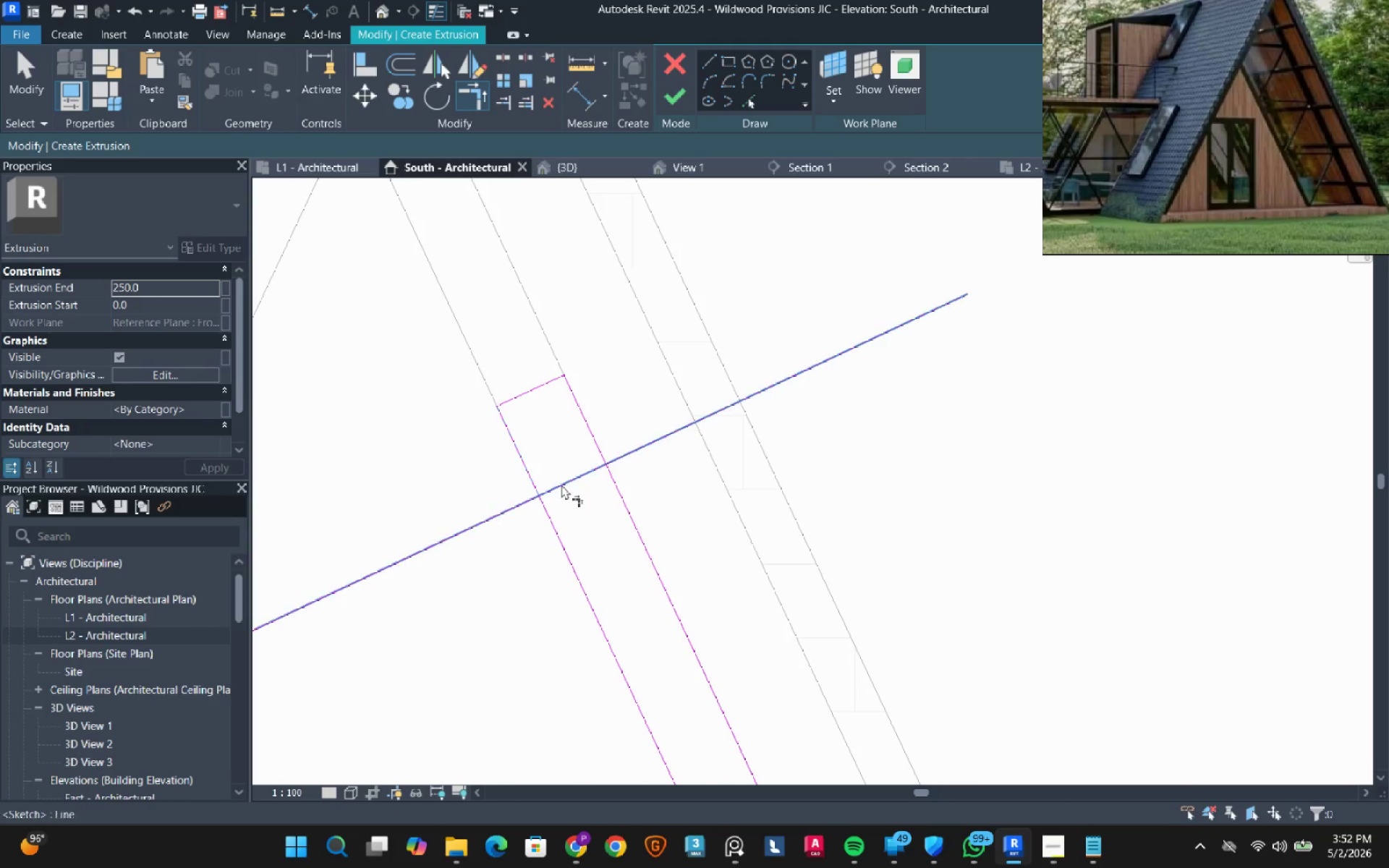 
double_click([561, 485])
 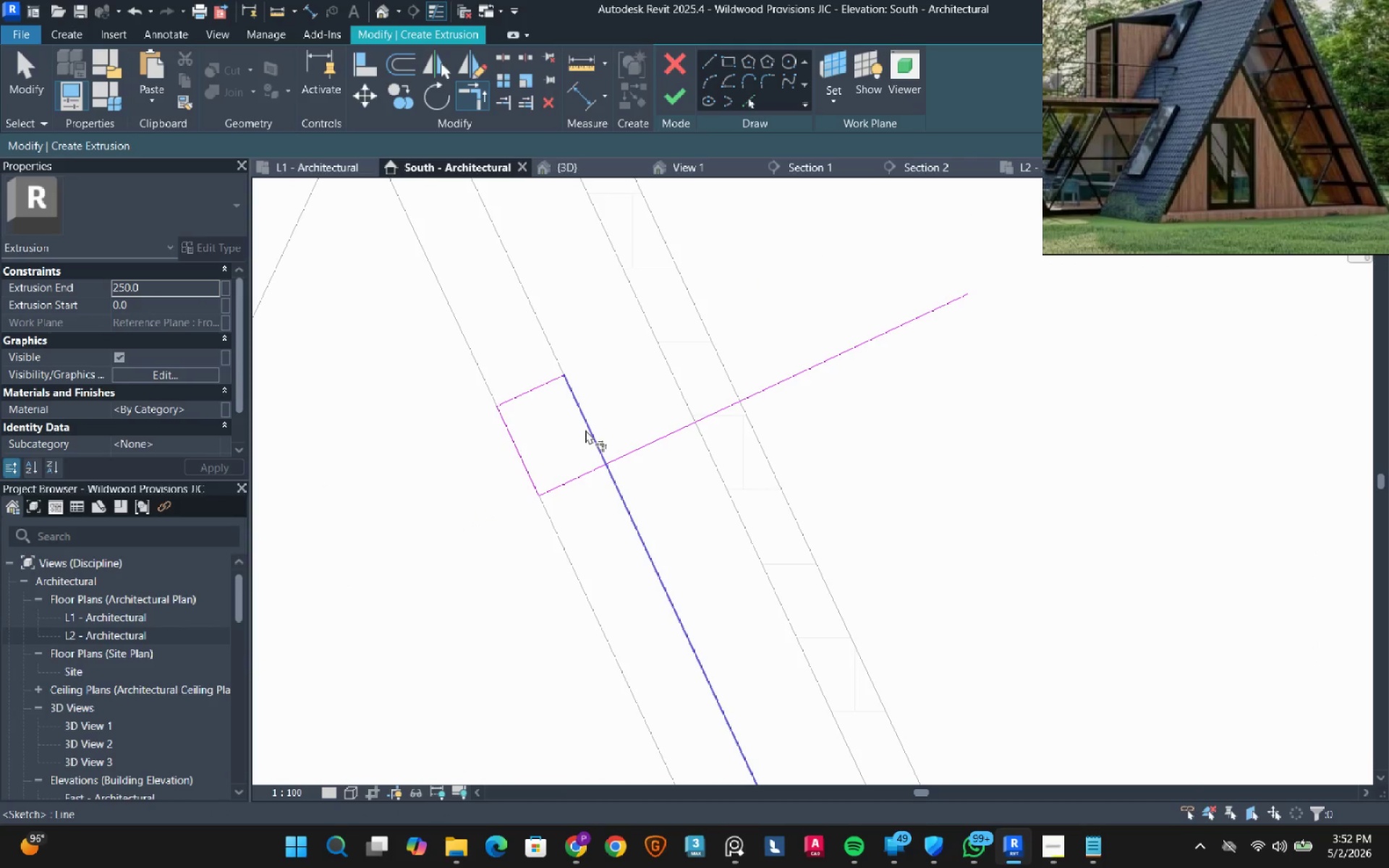 
left_click([585, 429])
 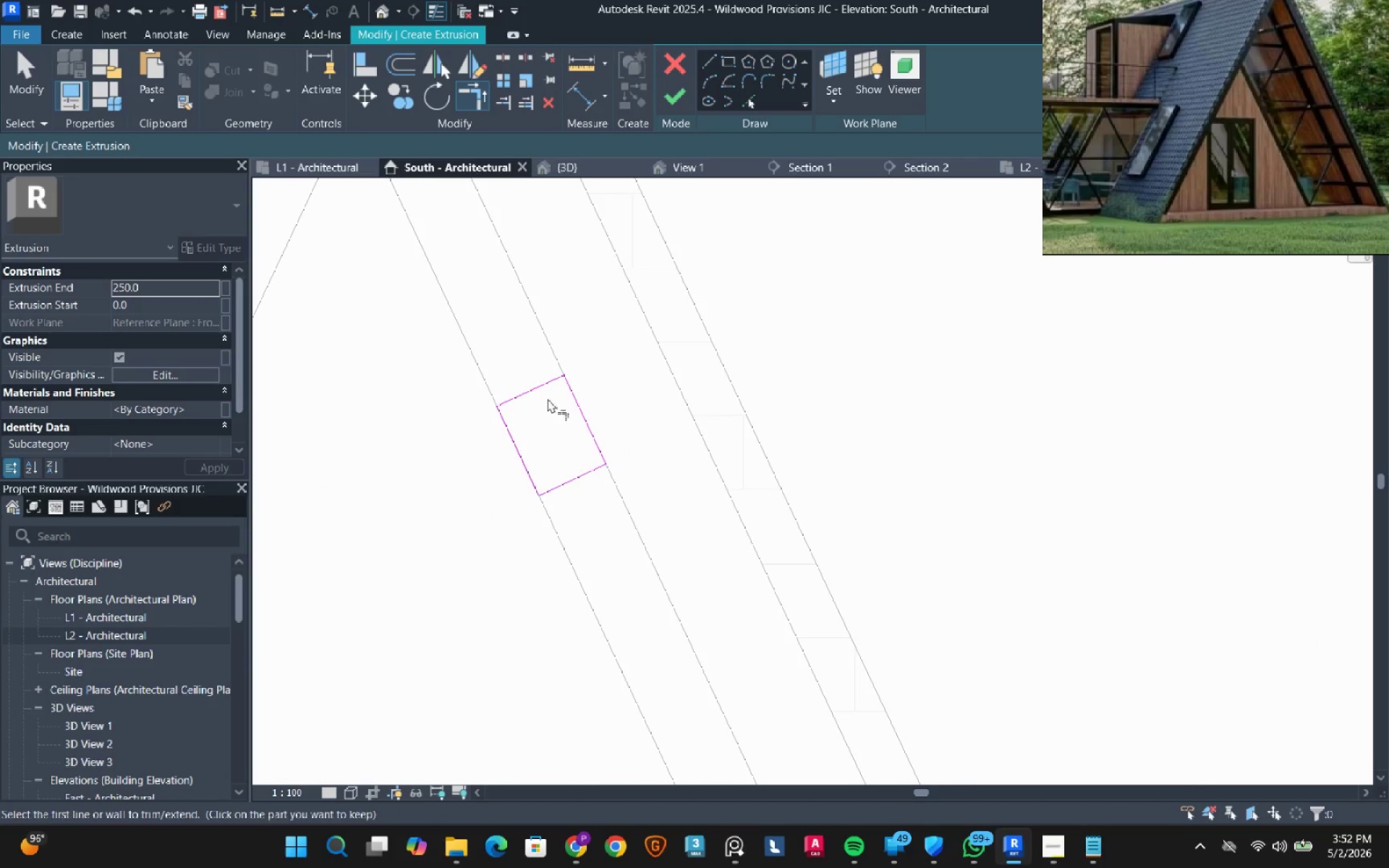 
scroll: coordinate [585, 563], scroll_direction: down, amount: 5.0
 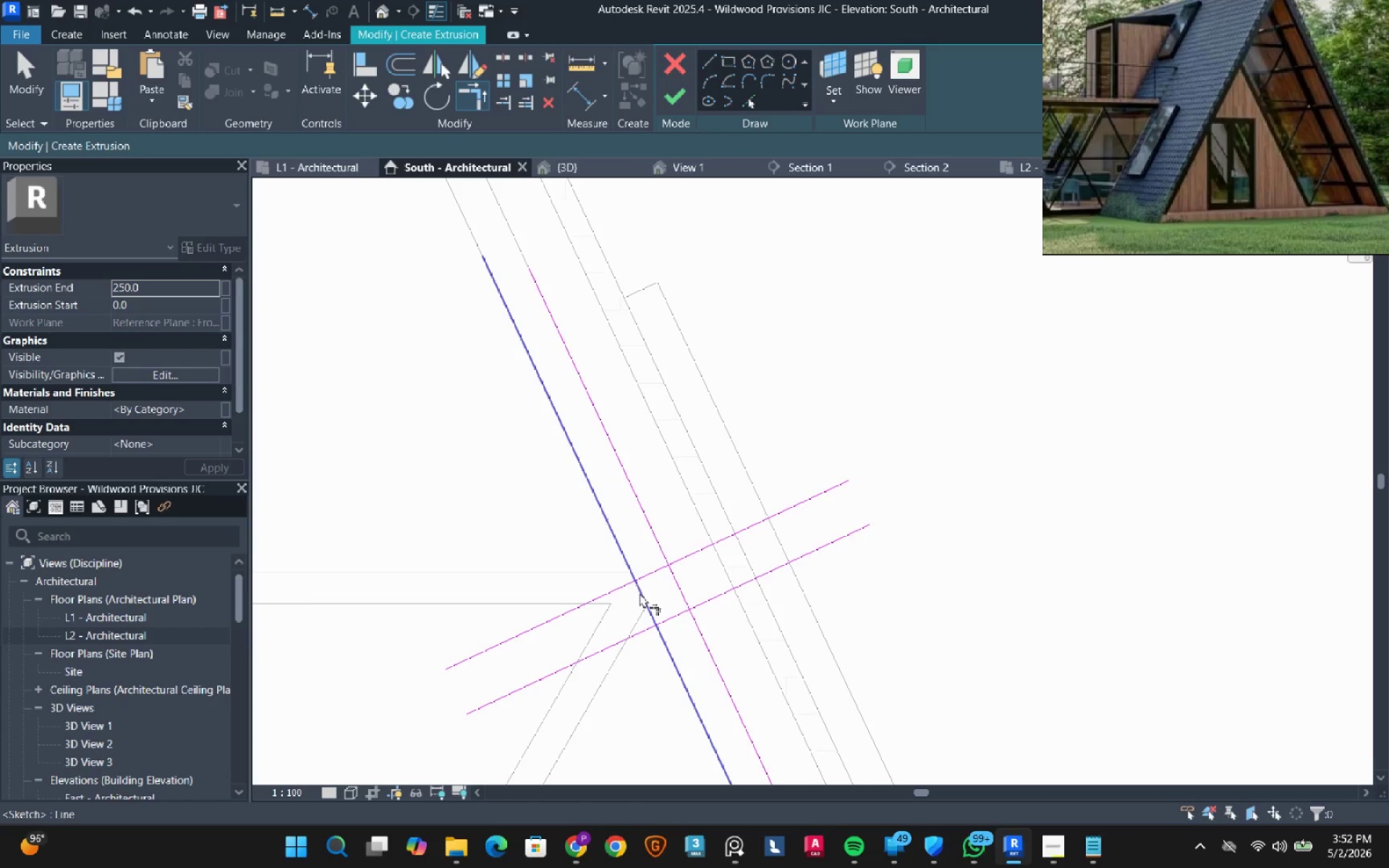 
left_click([641, 593])
 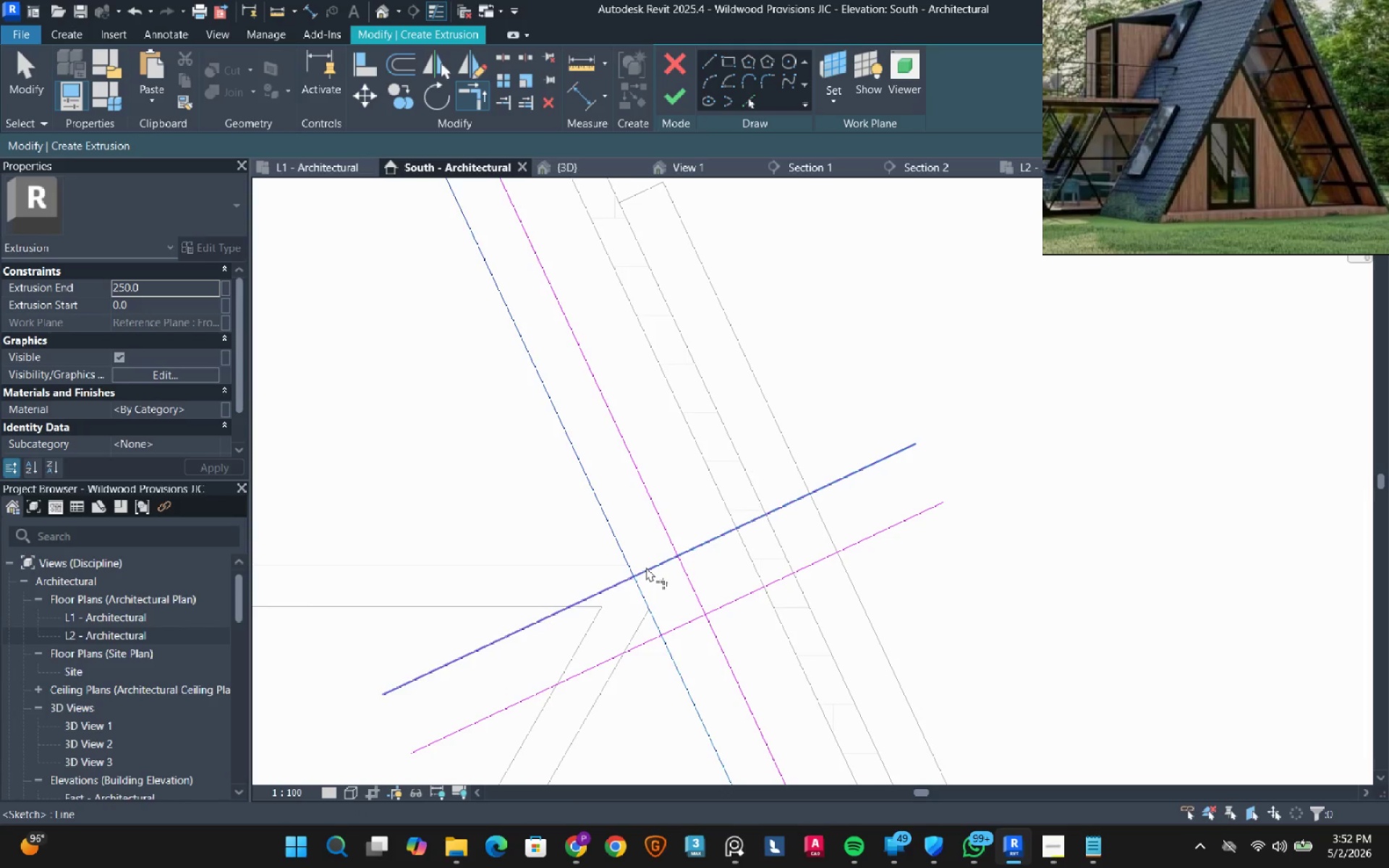 
scroll: coordinate [640, 593], scroll_direction: up, amount: 2.0
 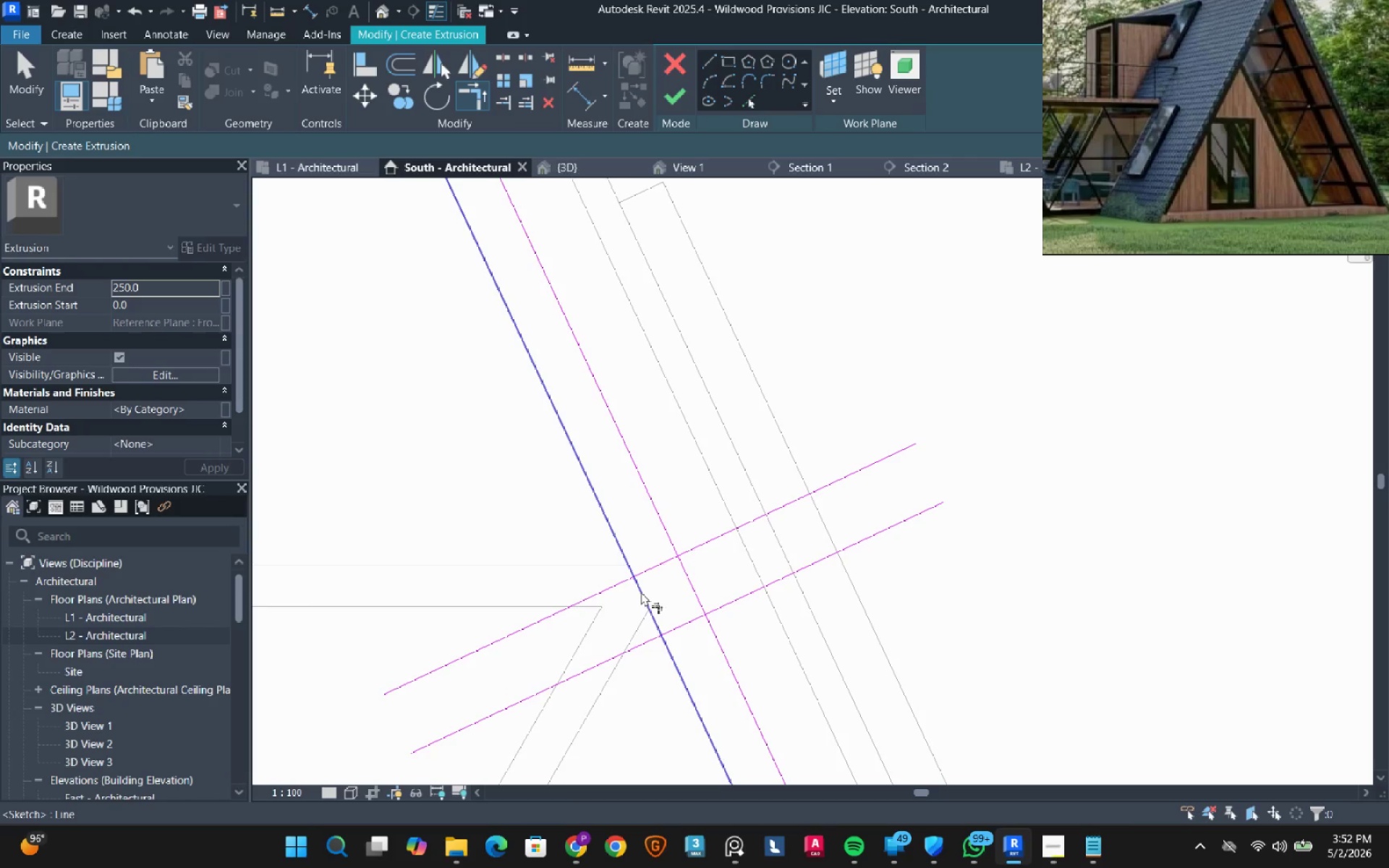 
double_click([646, 567])
 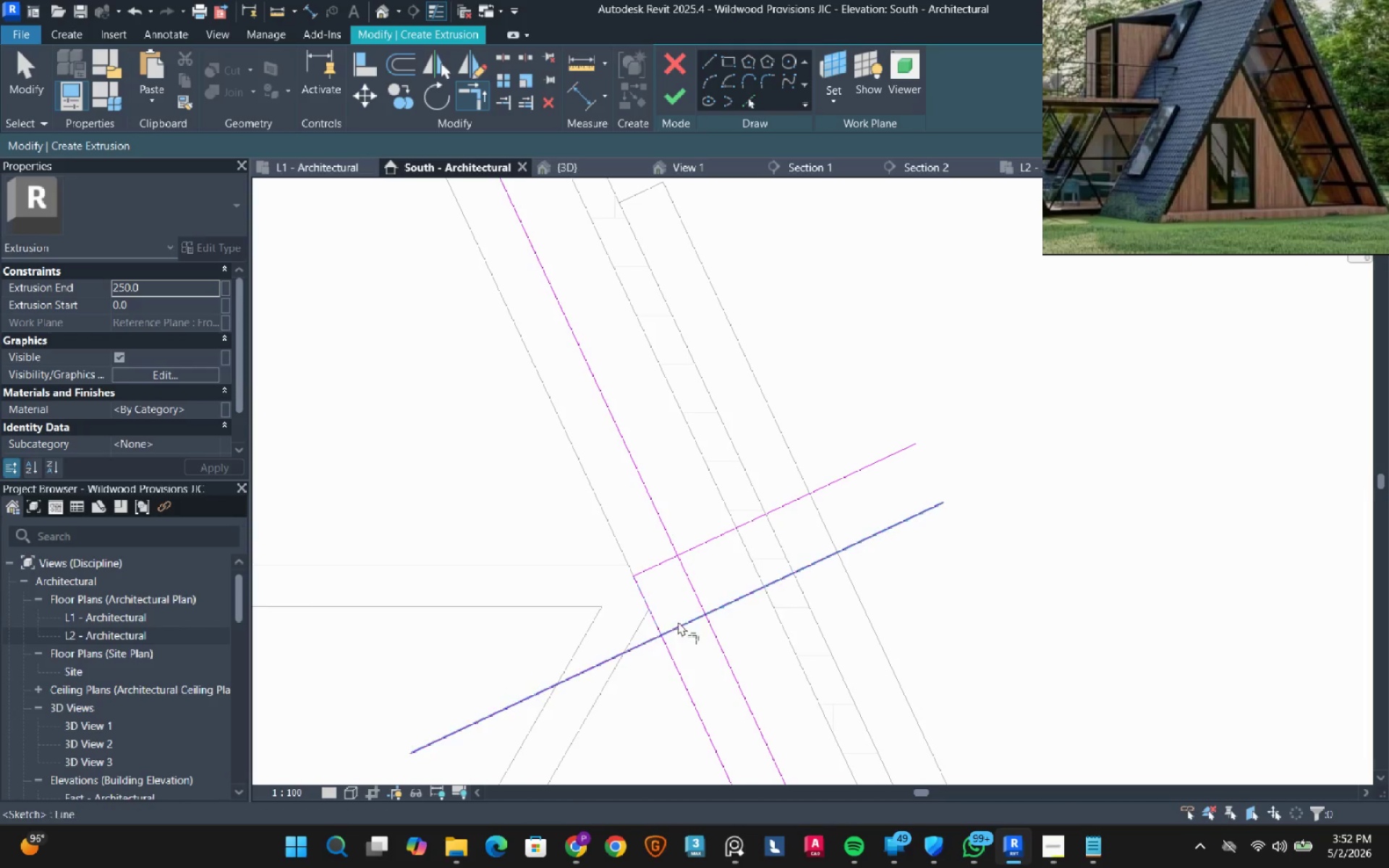 
double_click([679, 624])
 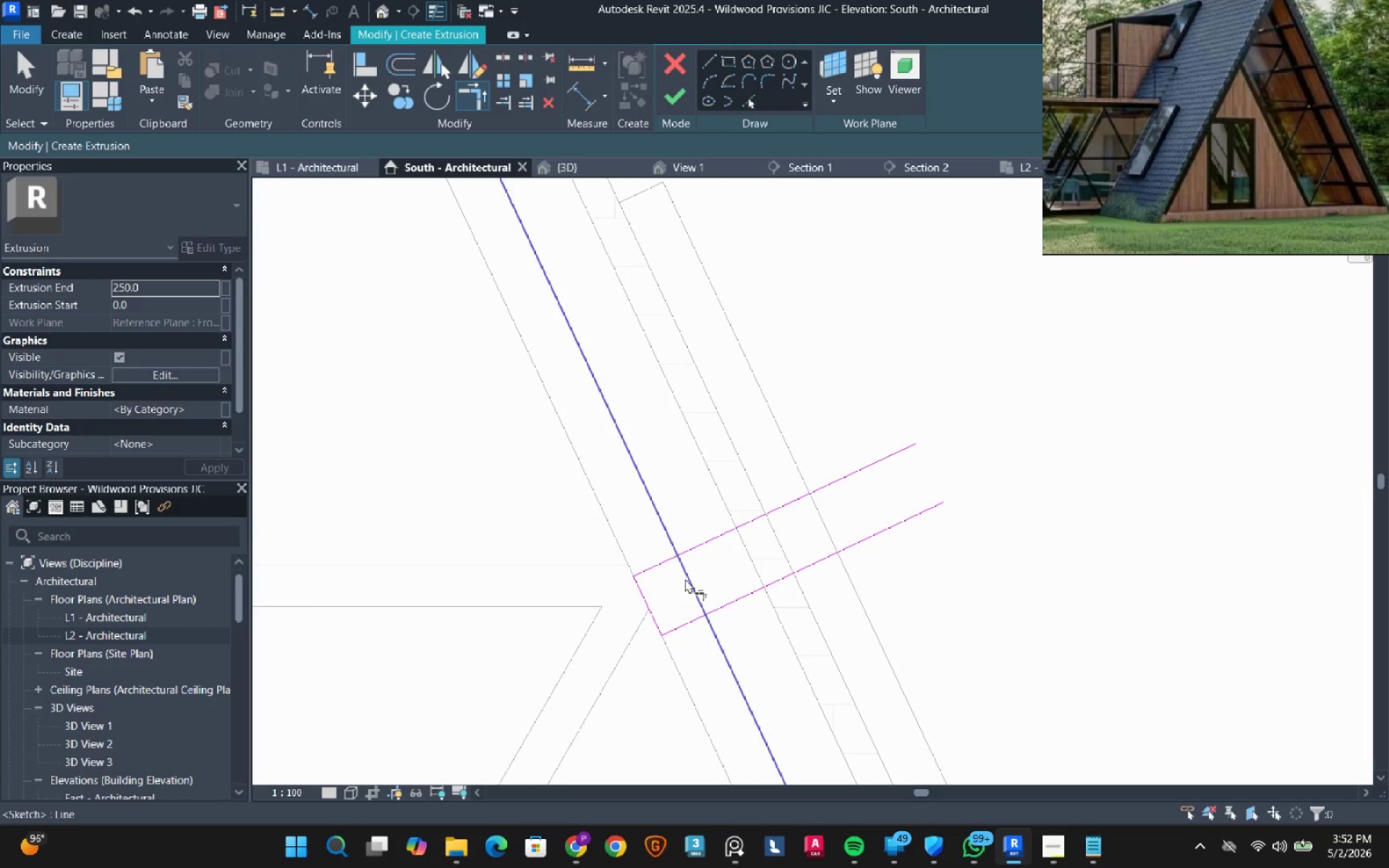 
left_click([685, 578])
 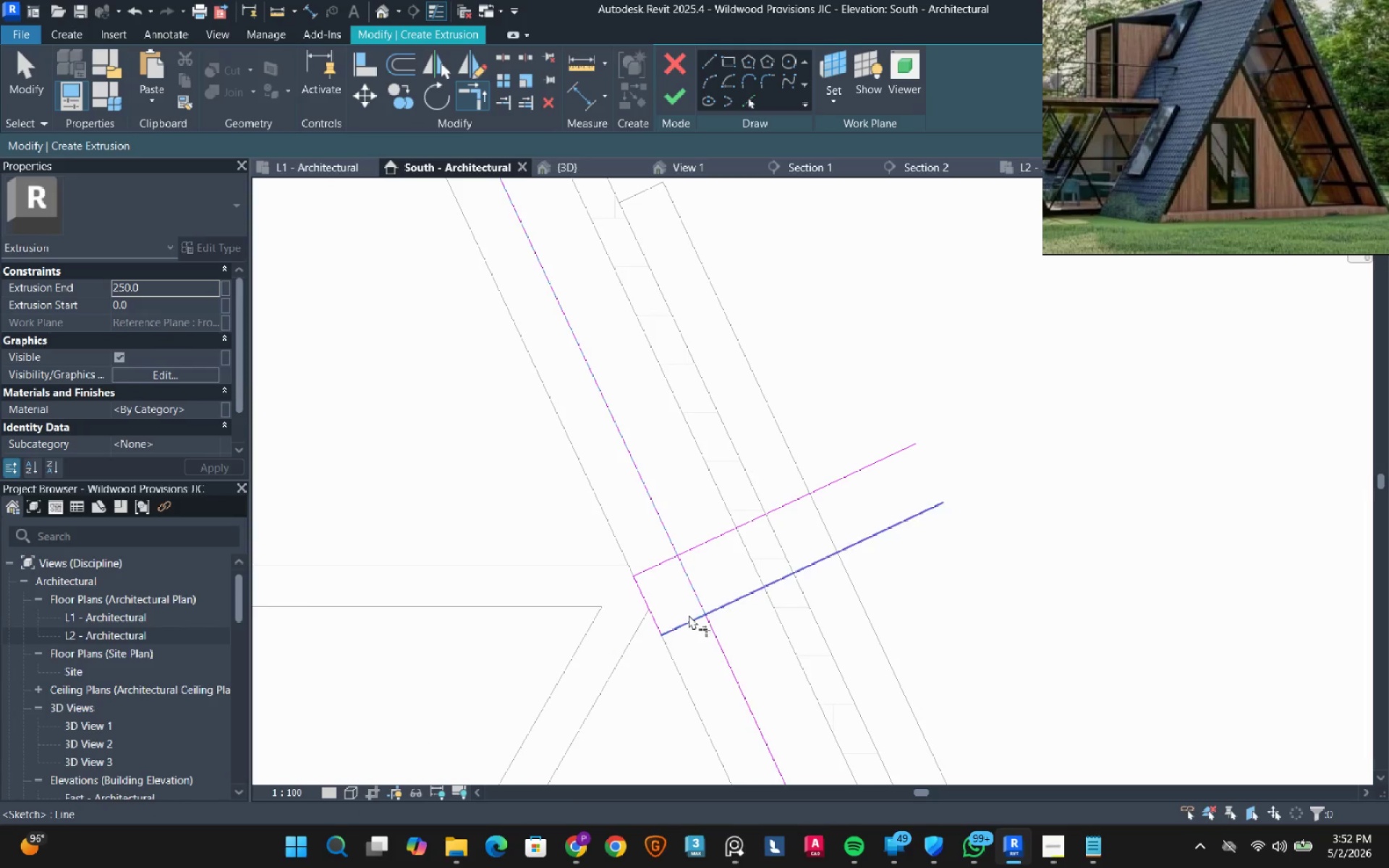 
left_click([689, 615])
 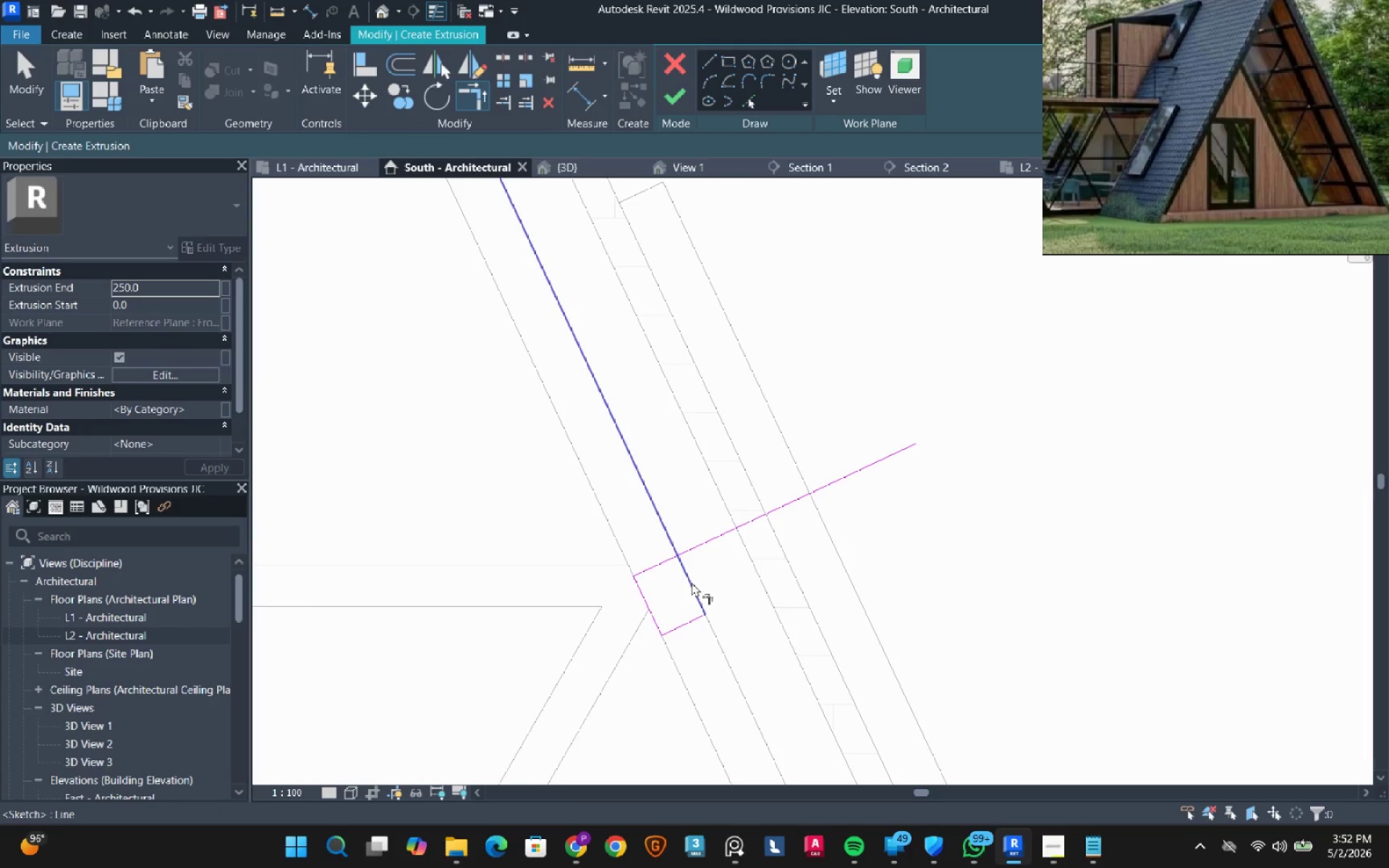 
left_click_drag(start_coordinate=[692, 582], to_coordinate=[687, 580])
 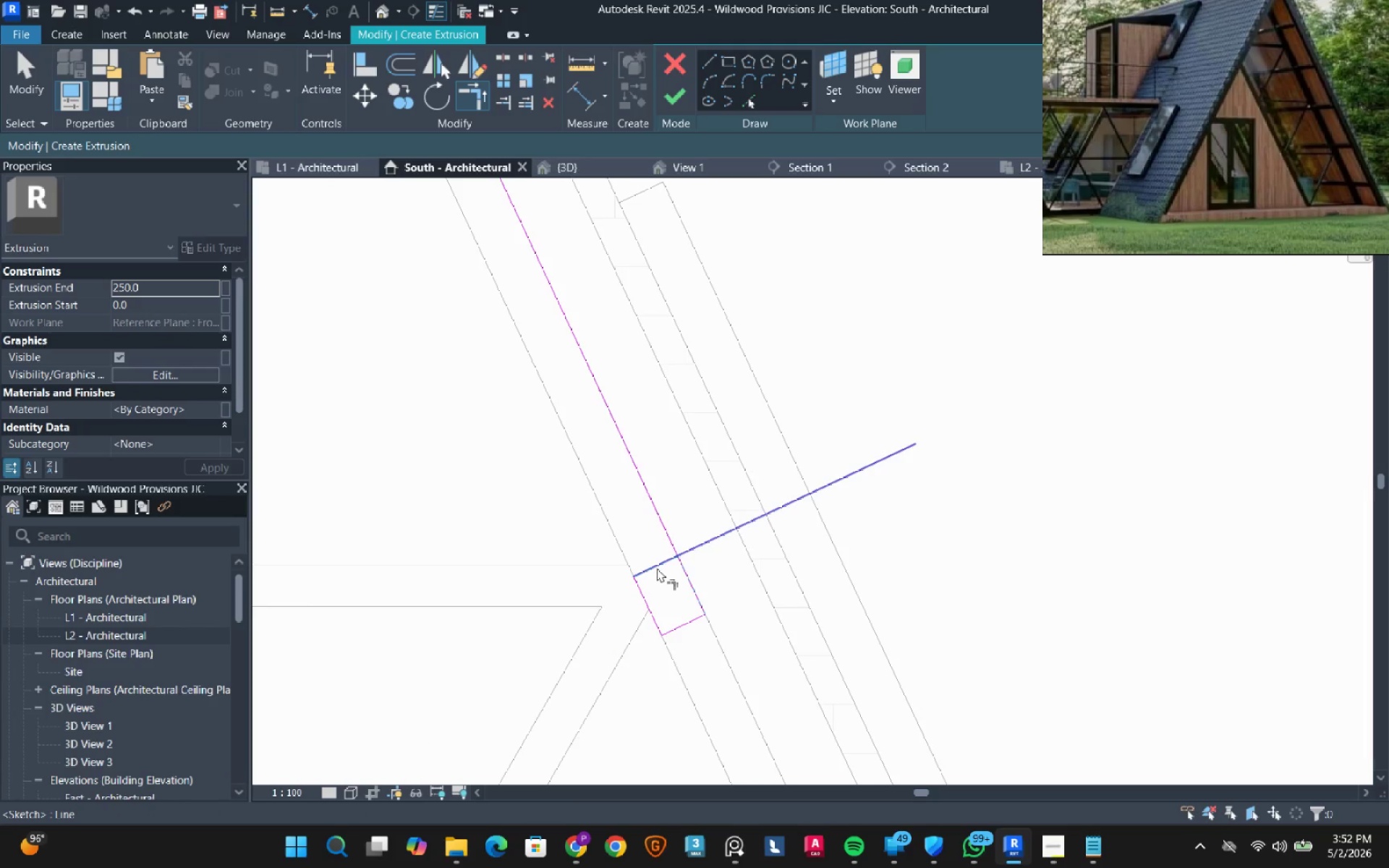 
triple_click([657, 568])
 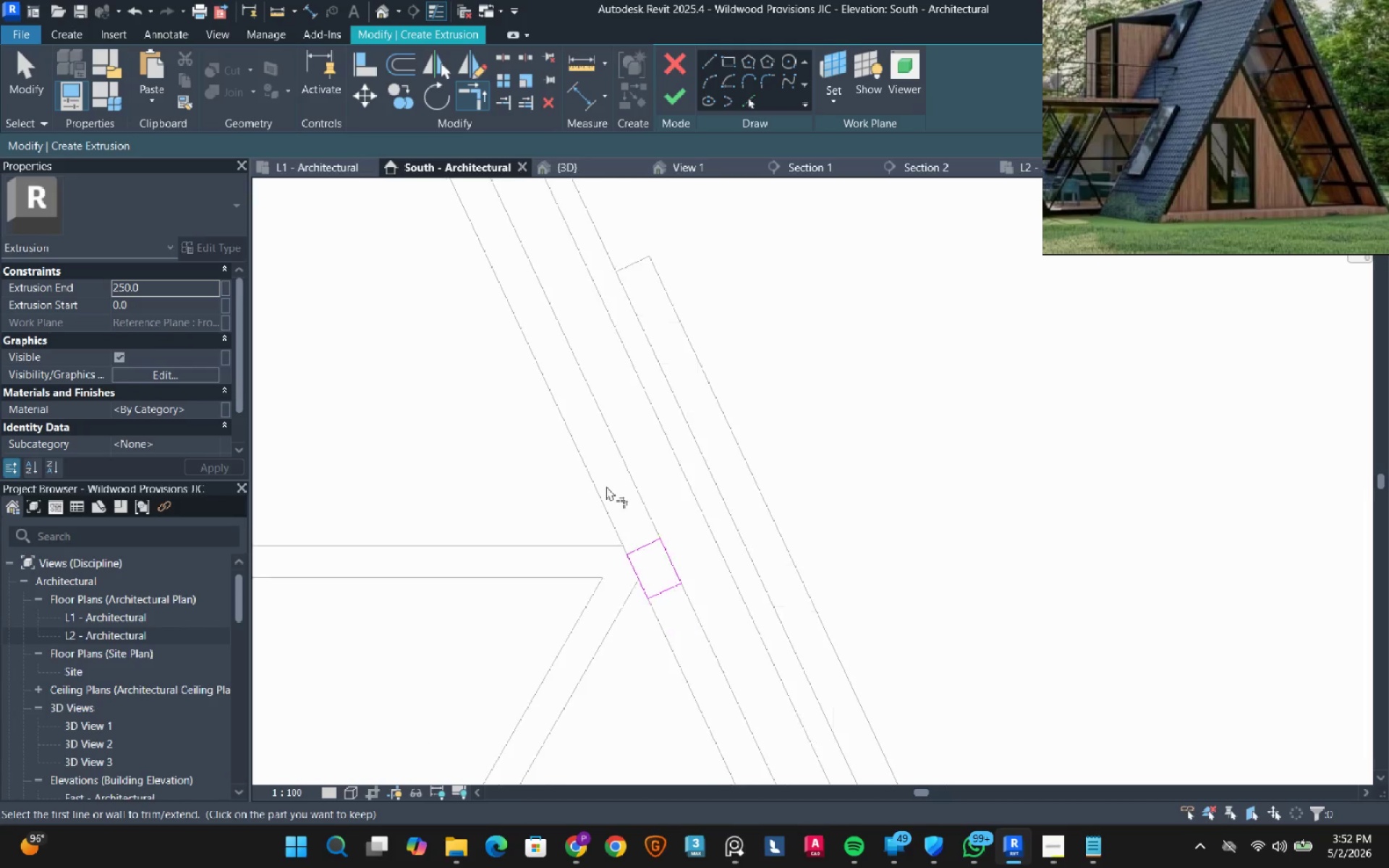 
scroll: coordinate [596, 506], scroll_direction: down, amount: 14.0
 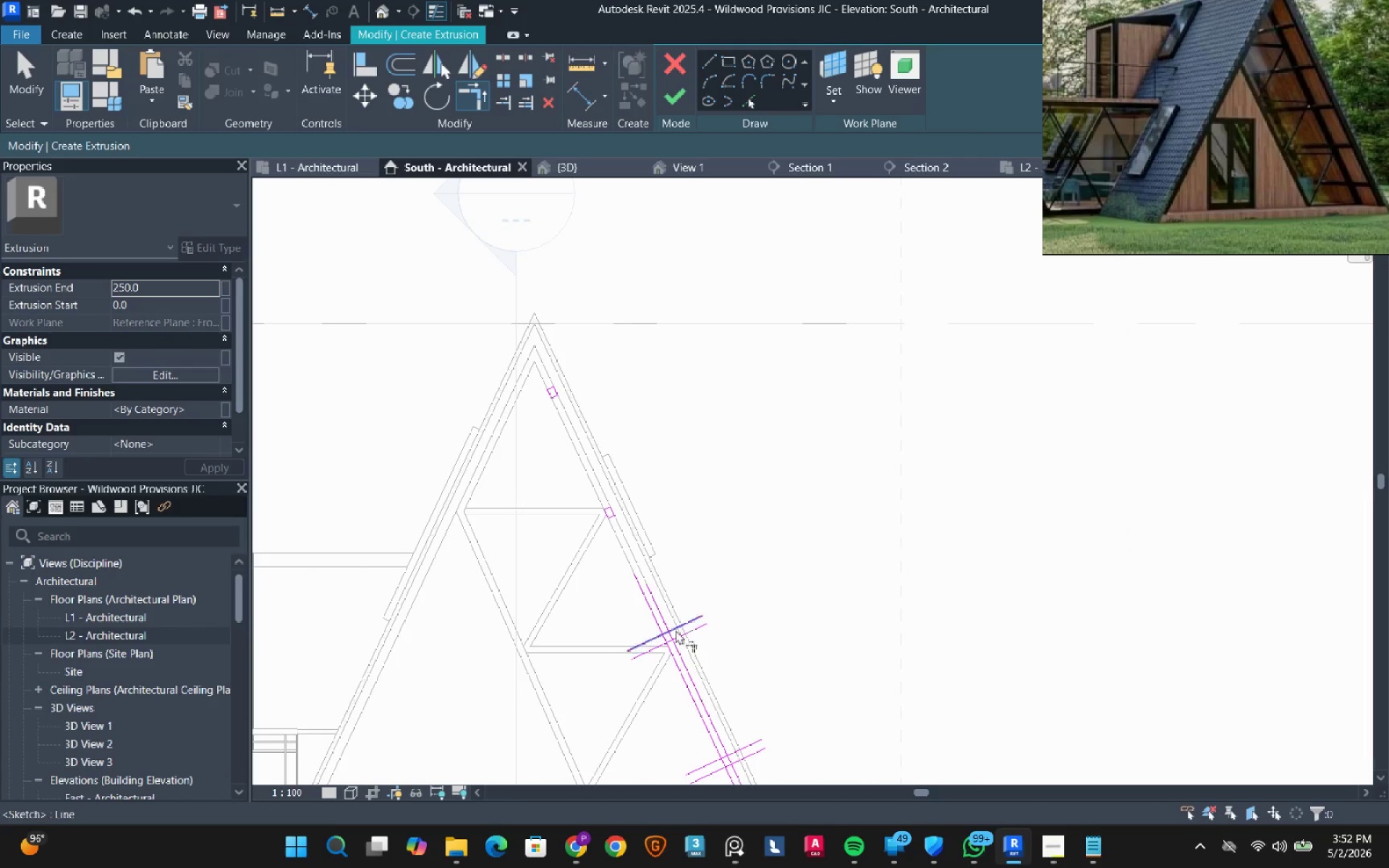 
scroll: coordinate [655, 631], scroll_direction: up, amount: 14.0
 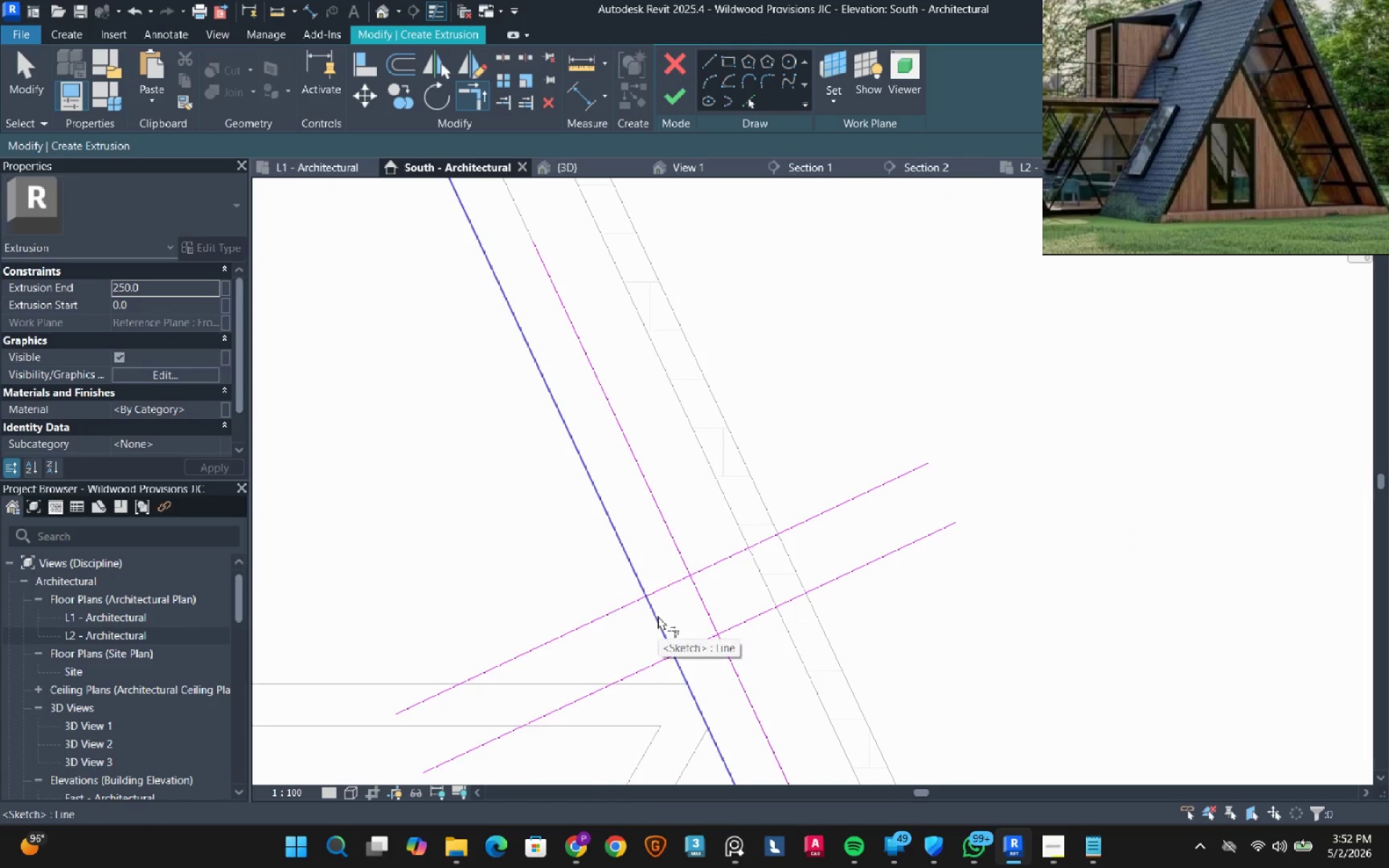 
left_click([658, 616])
 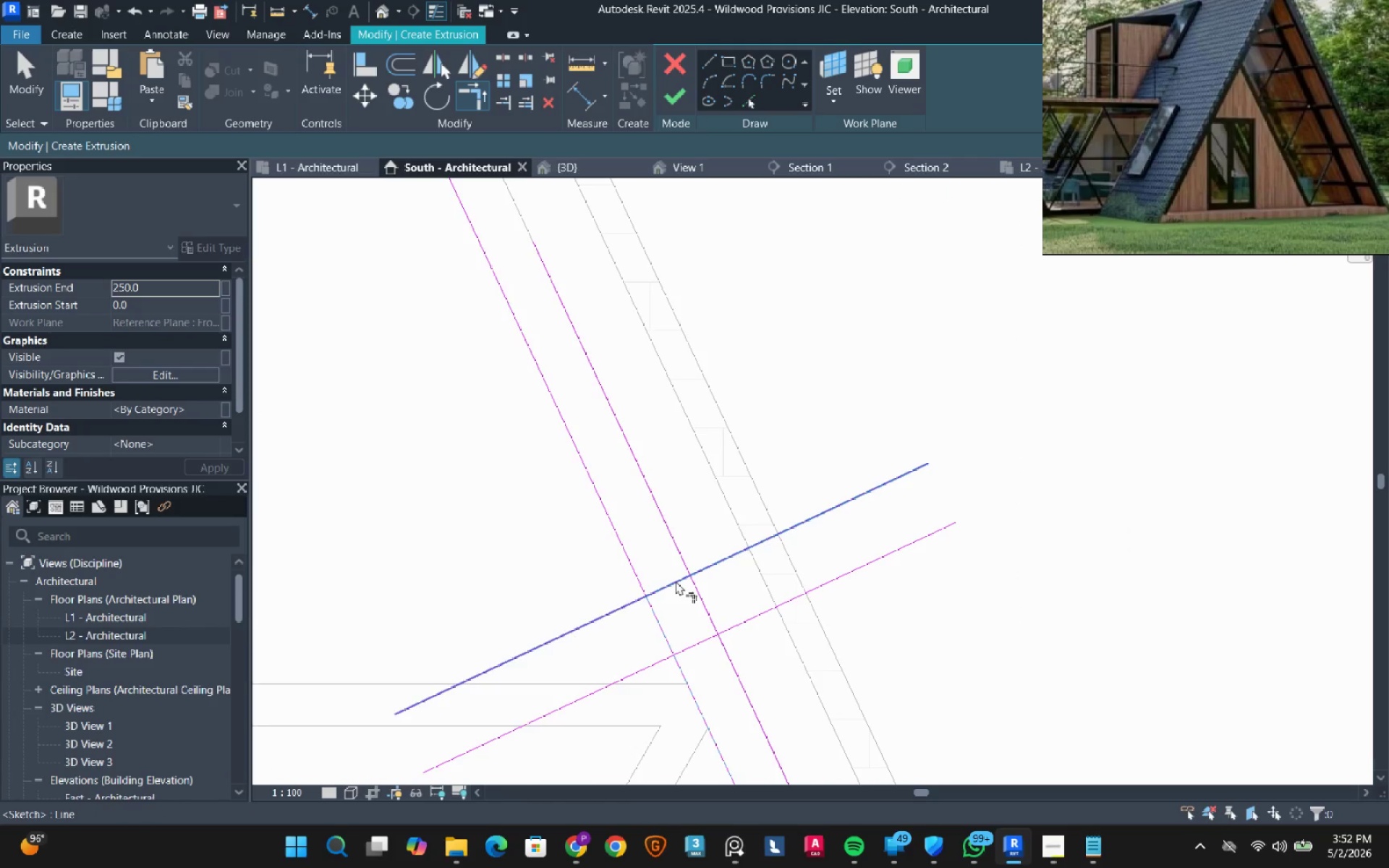 
left_click([676, 581])
 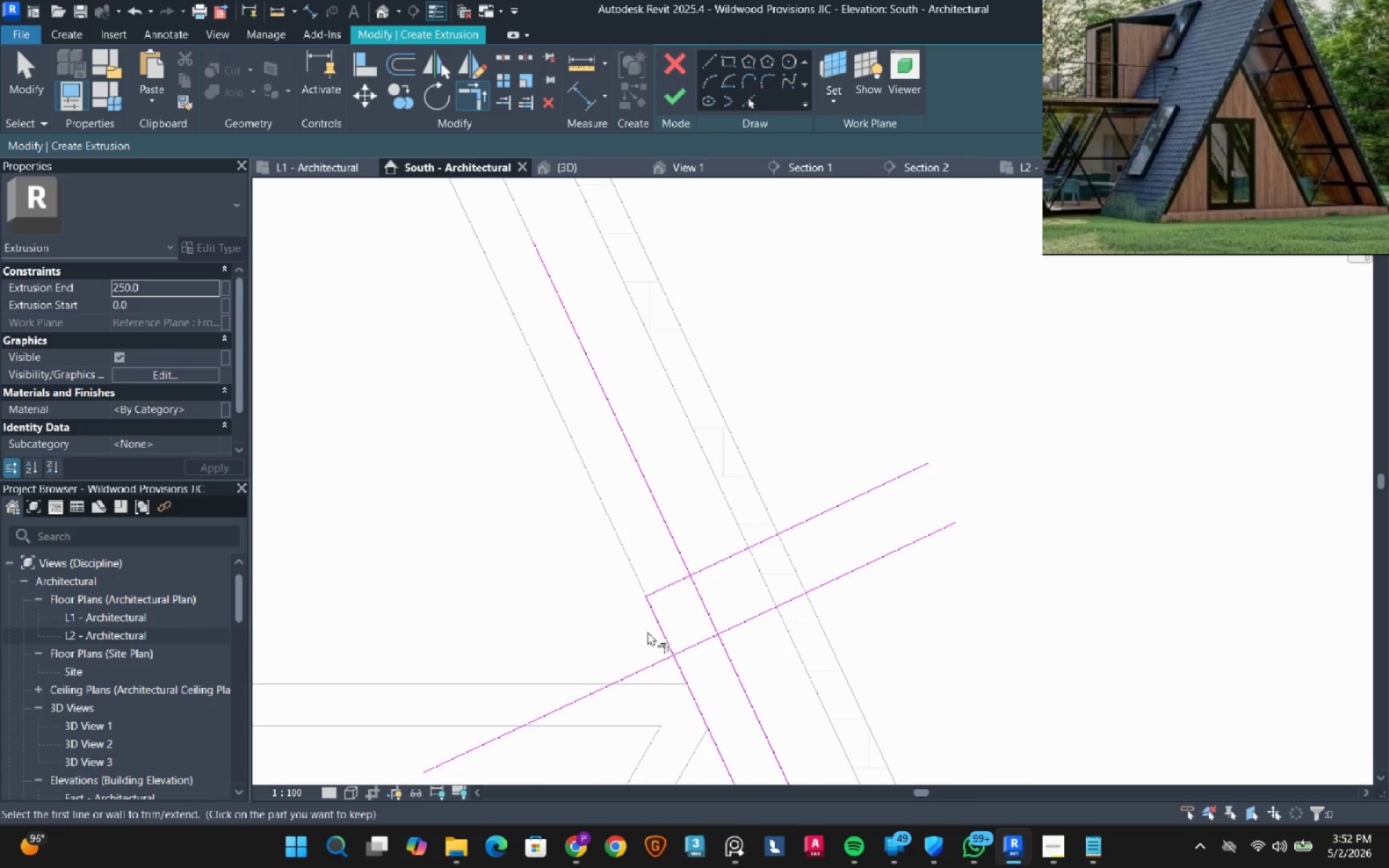 
left_click([666, 633])
 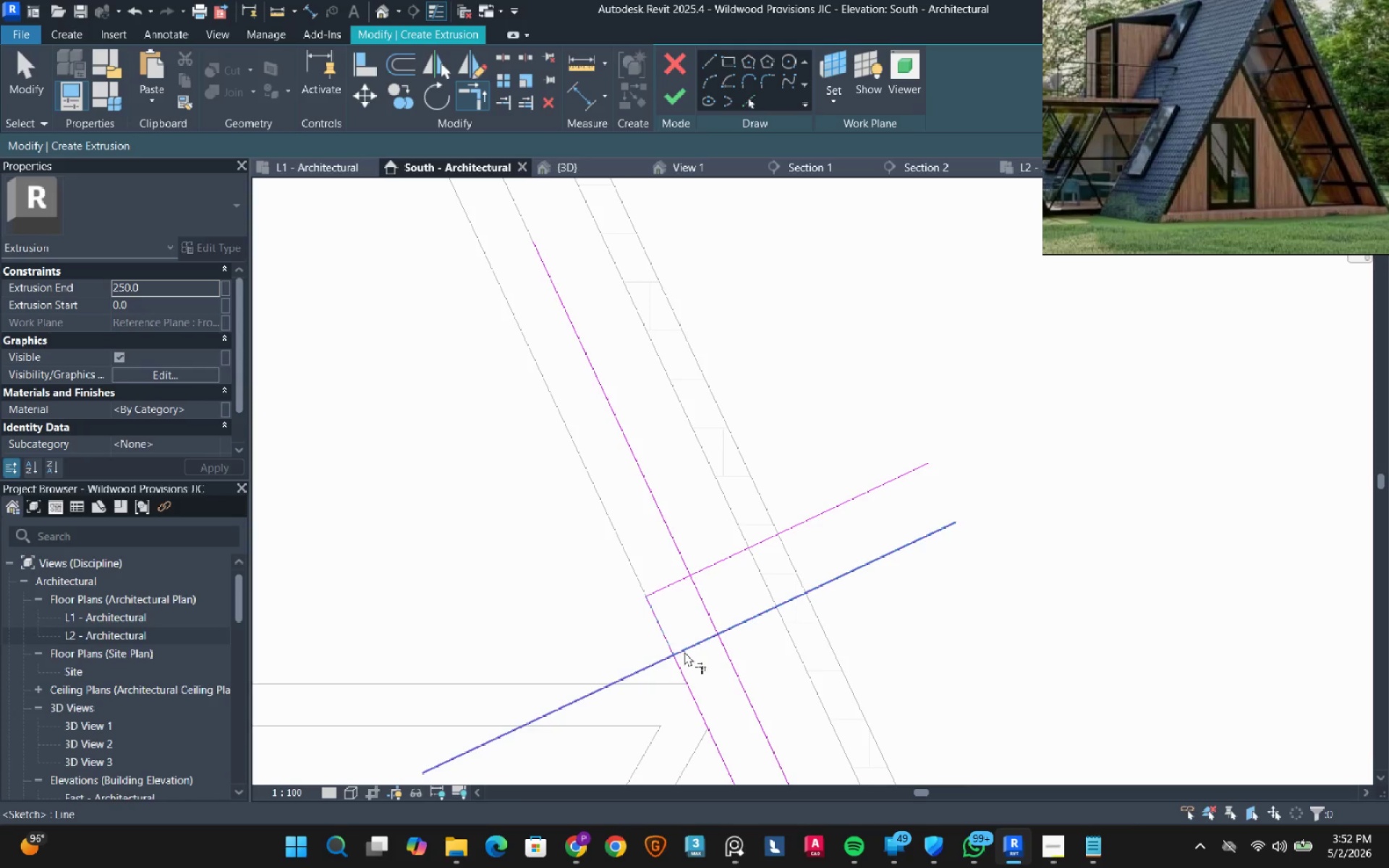 
left_click([685, 649])
 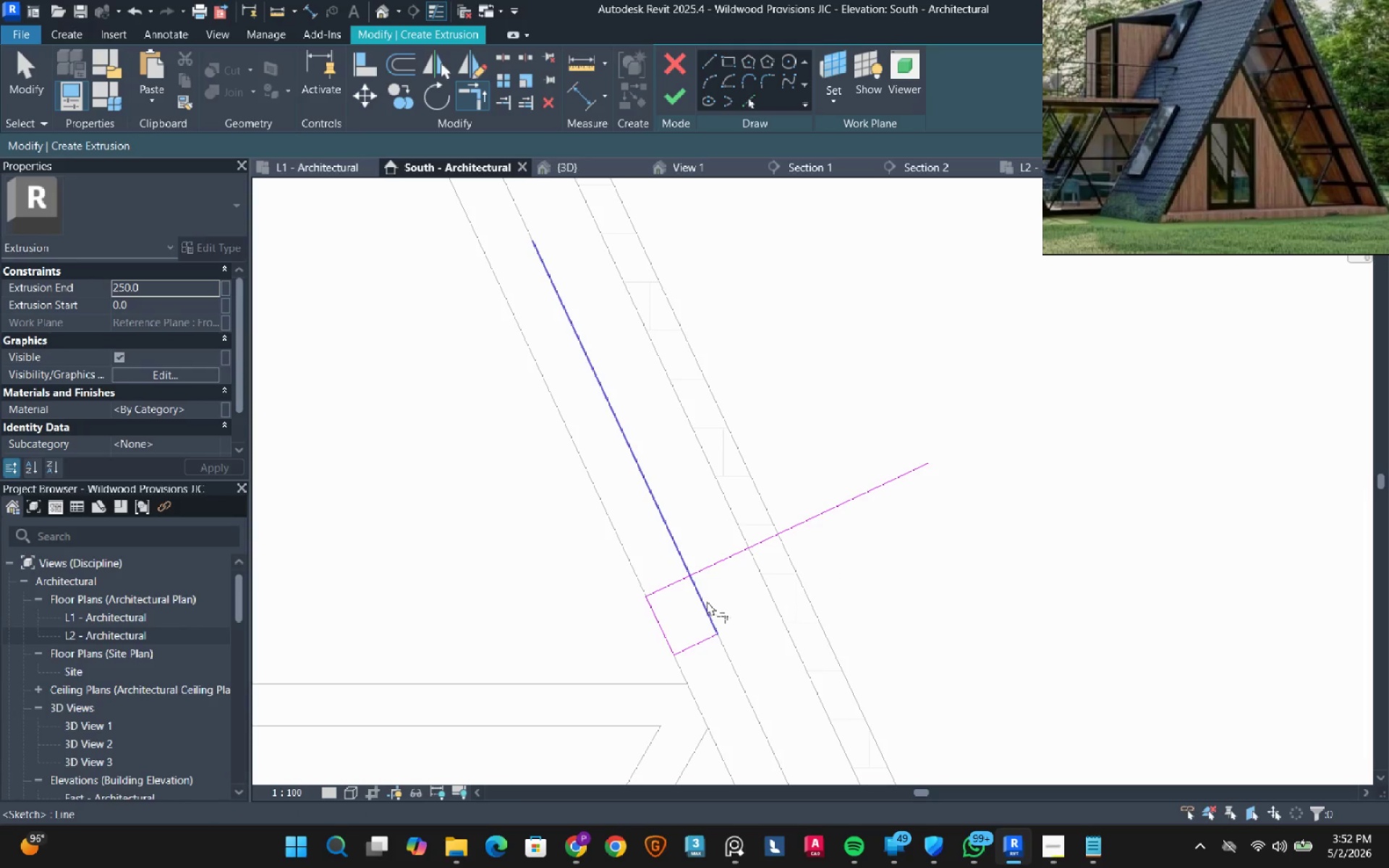 
left_click_drag(start_coordinate=[673, 583], to_coordinate=[658, 578])
 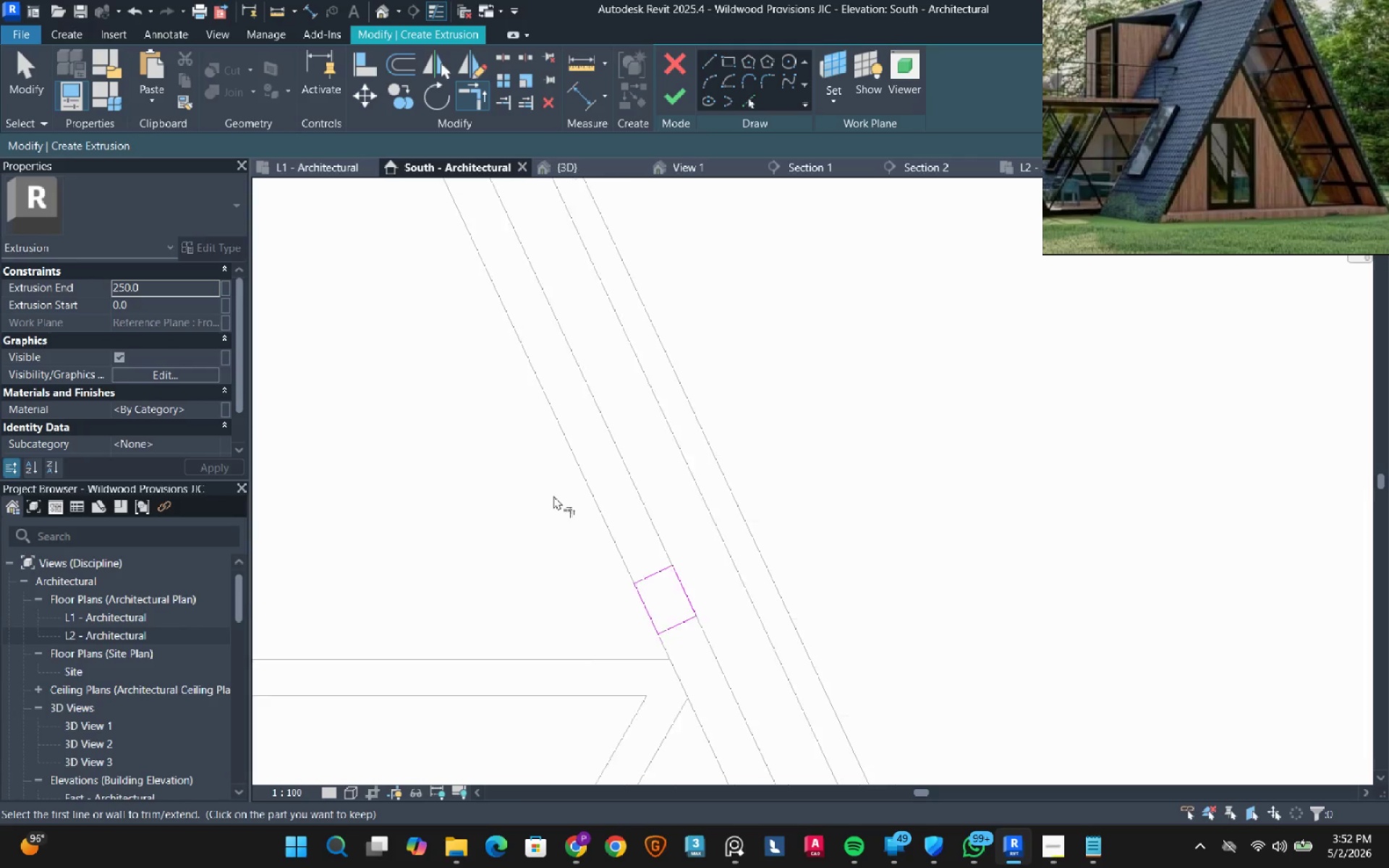 
scroll: coordinate [561, 508], scroll_direction: down, amount: 10.0
 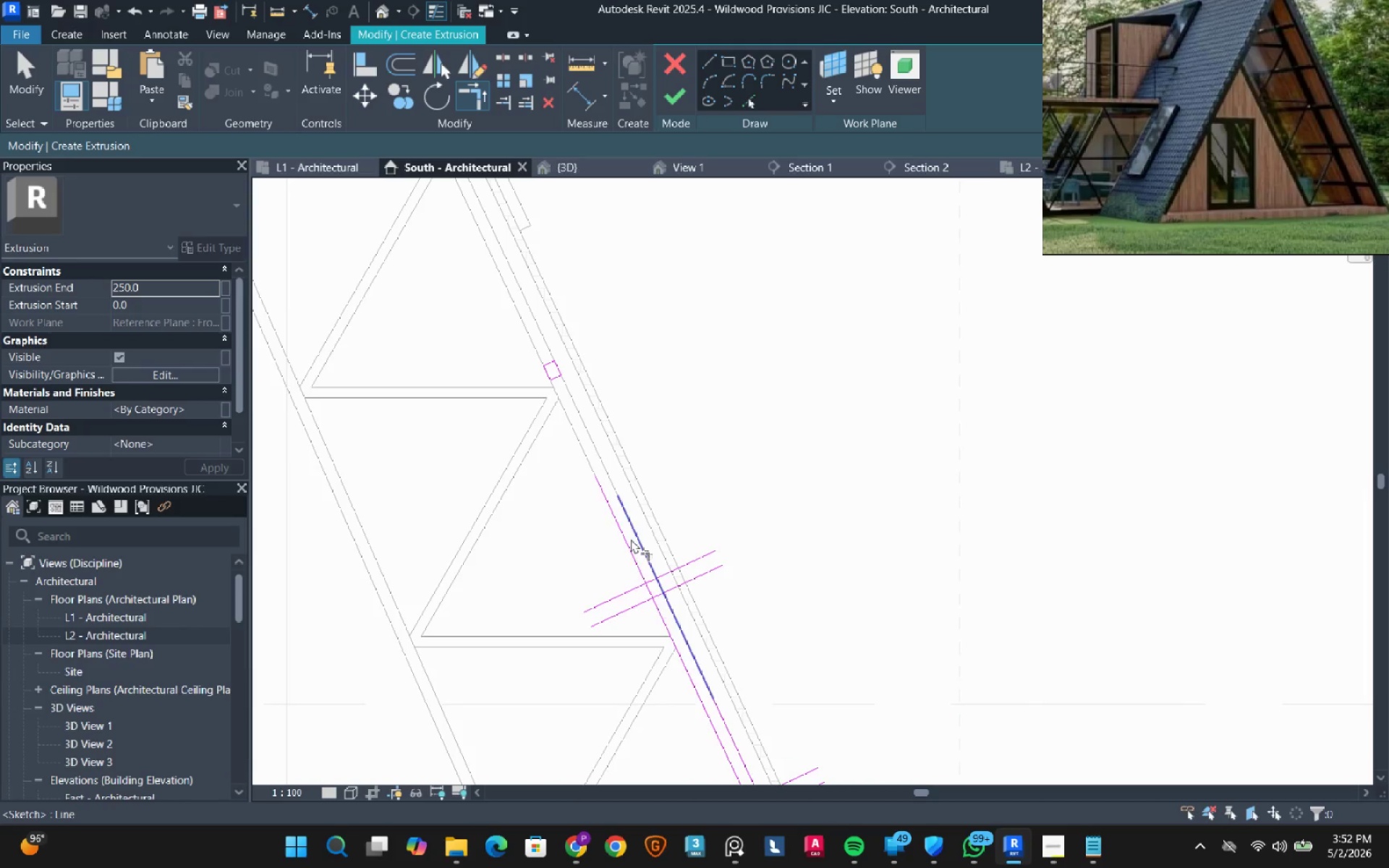 
left_click([663, 602])
 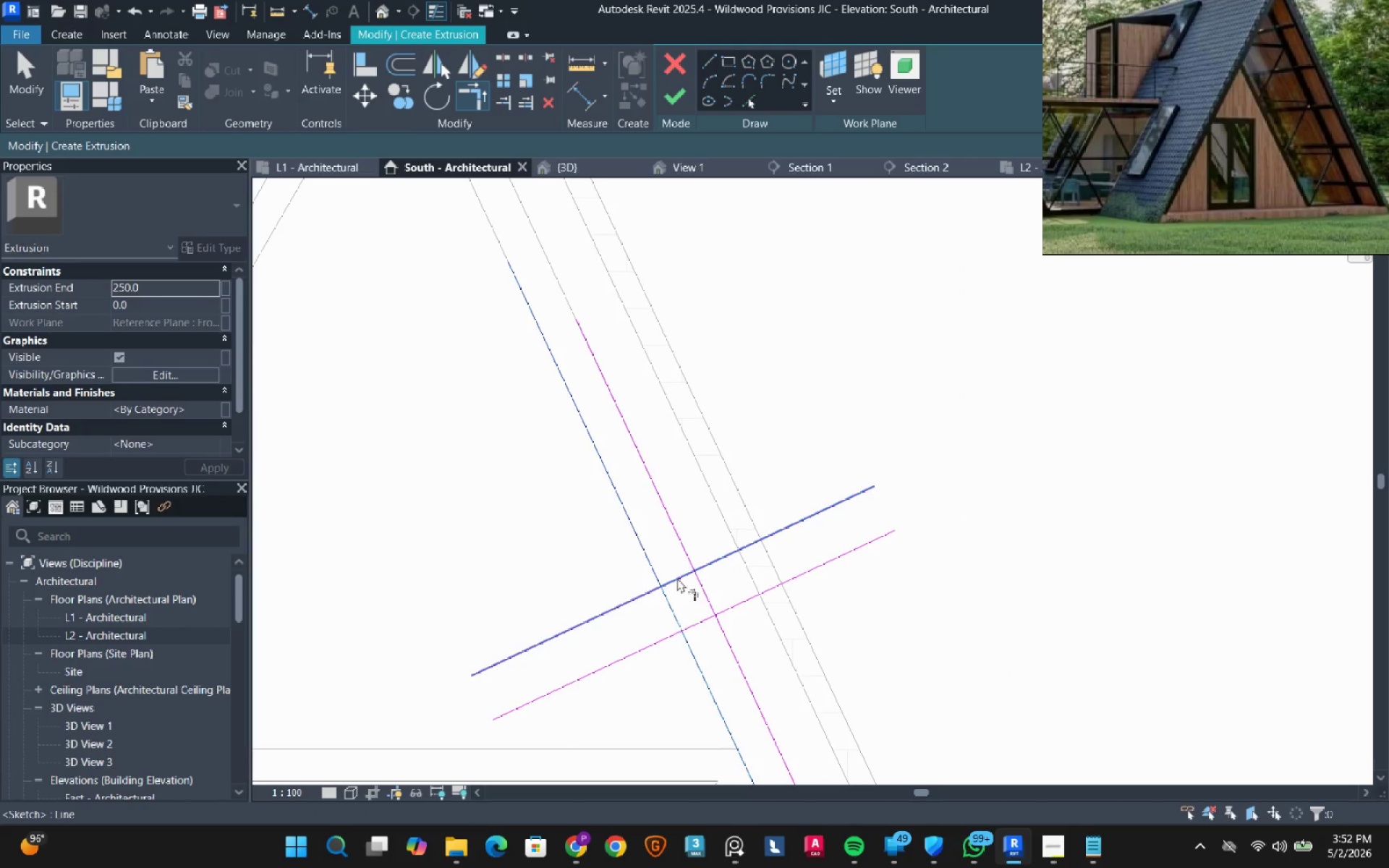 
scroll: coordinate [663, 603], scroll_direction: up, amount: 8.0
 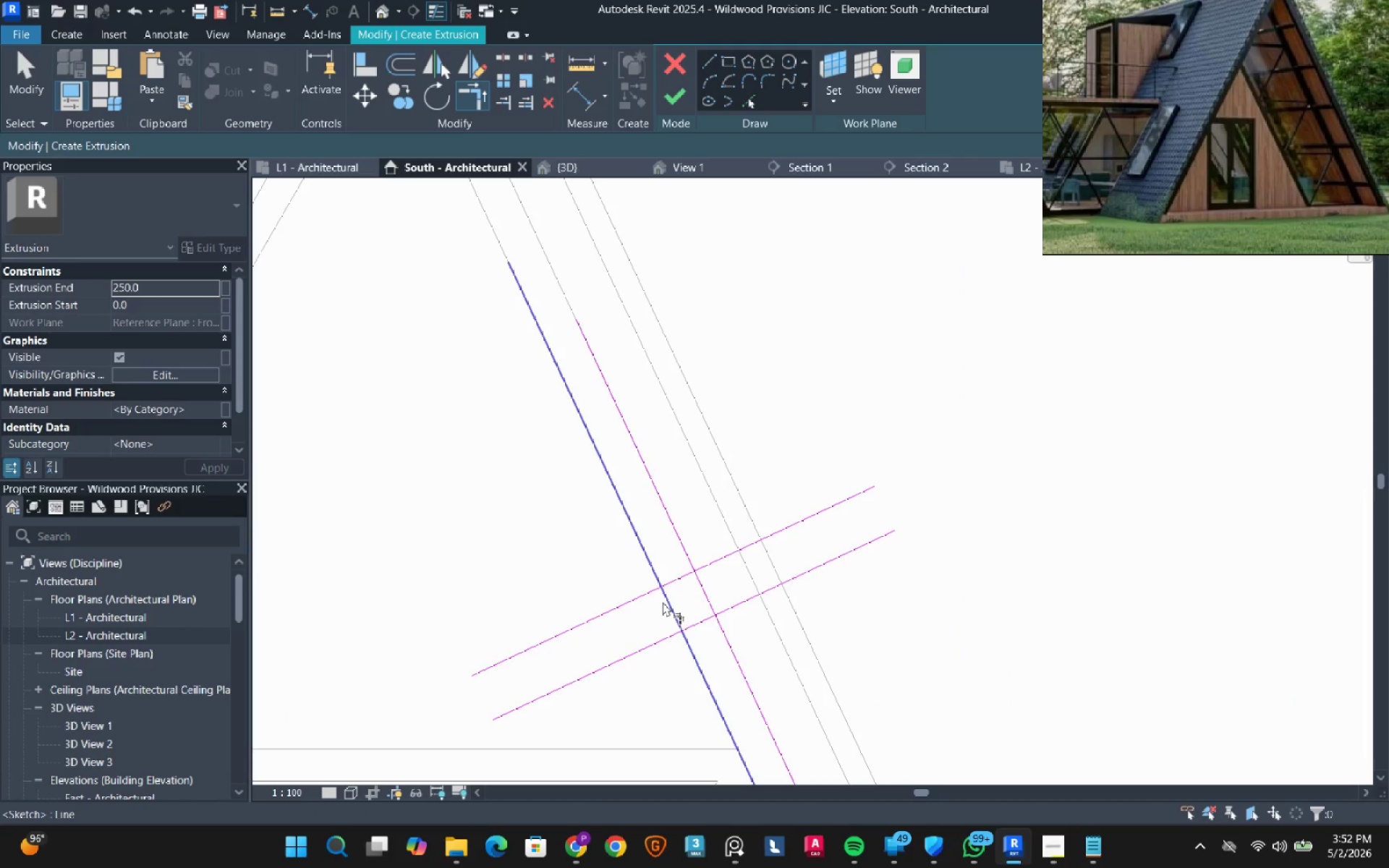 
double_click([677, 578])
 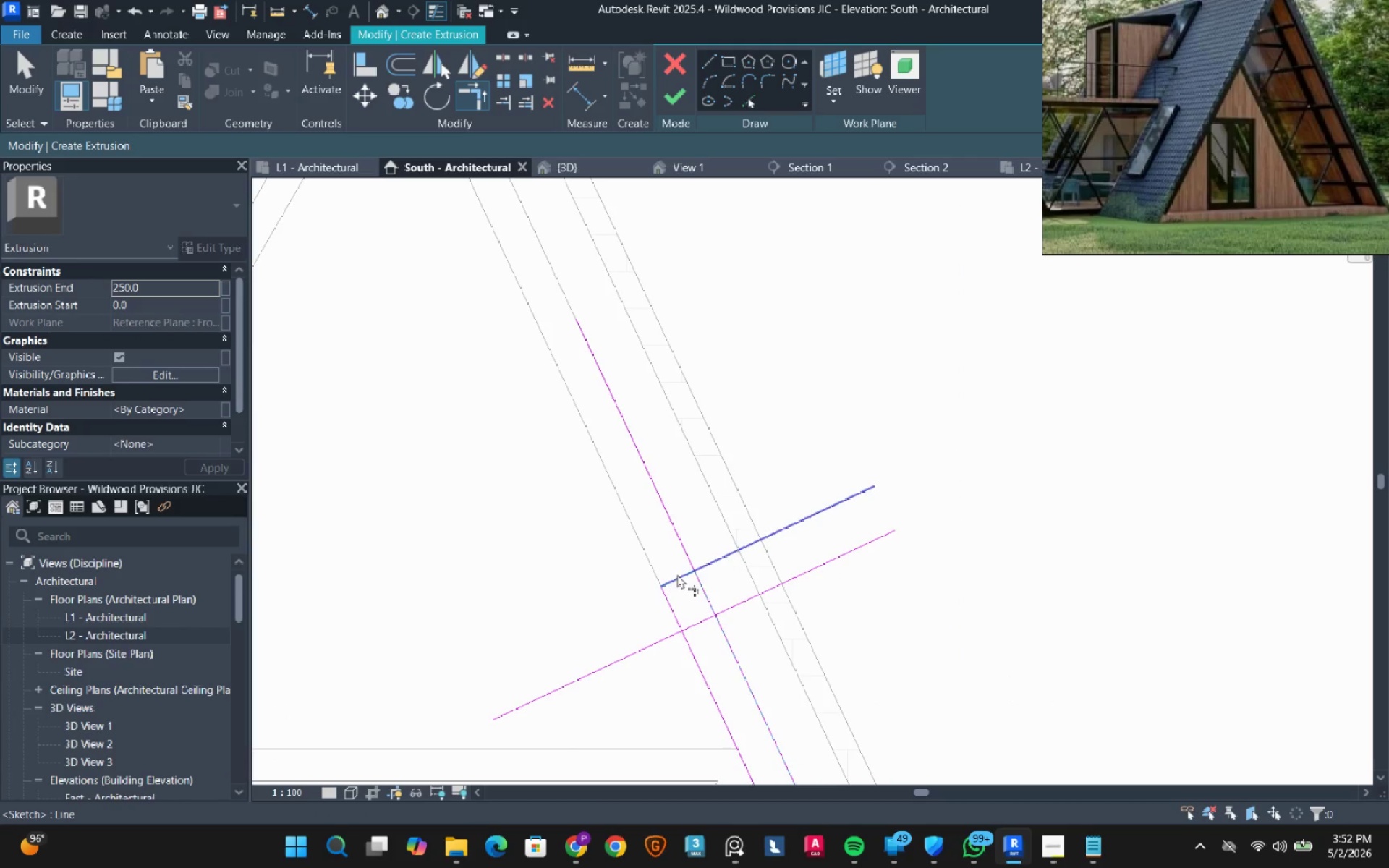 
double_click([676, 573])
 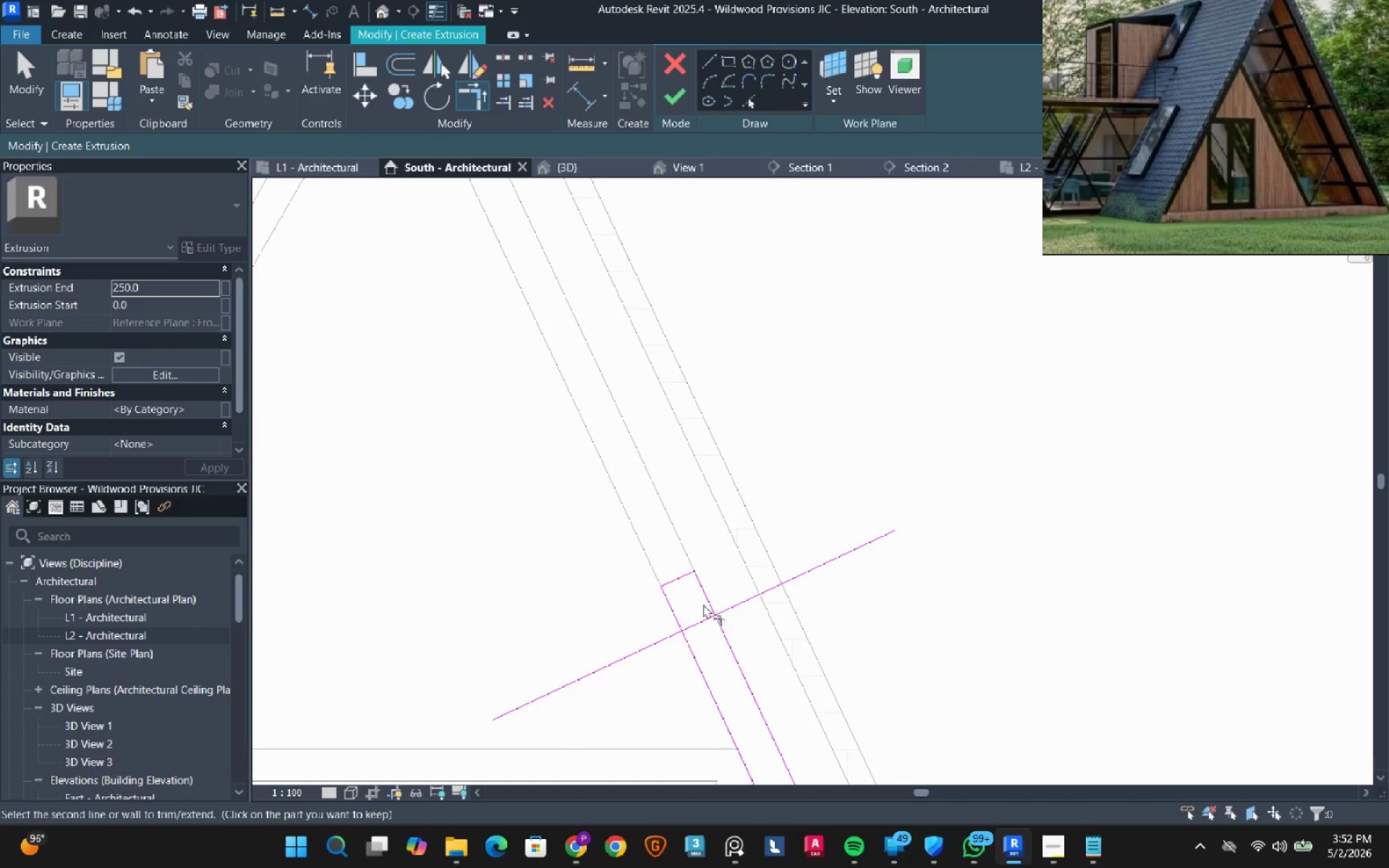 
double_click([703, 619])
 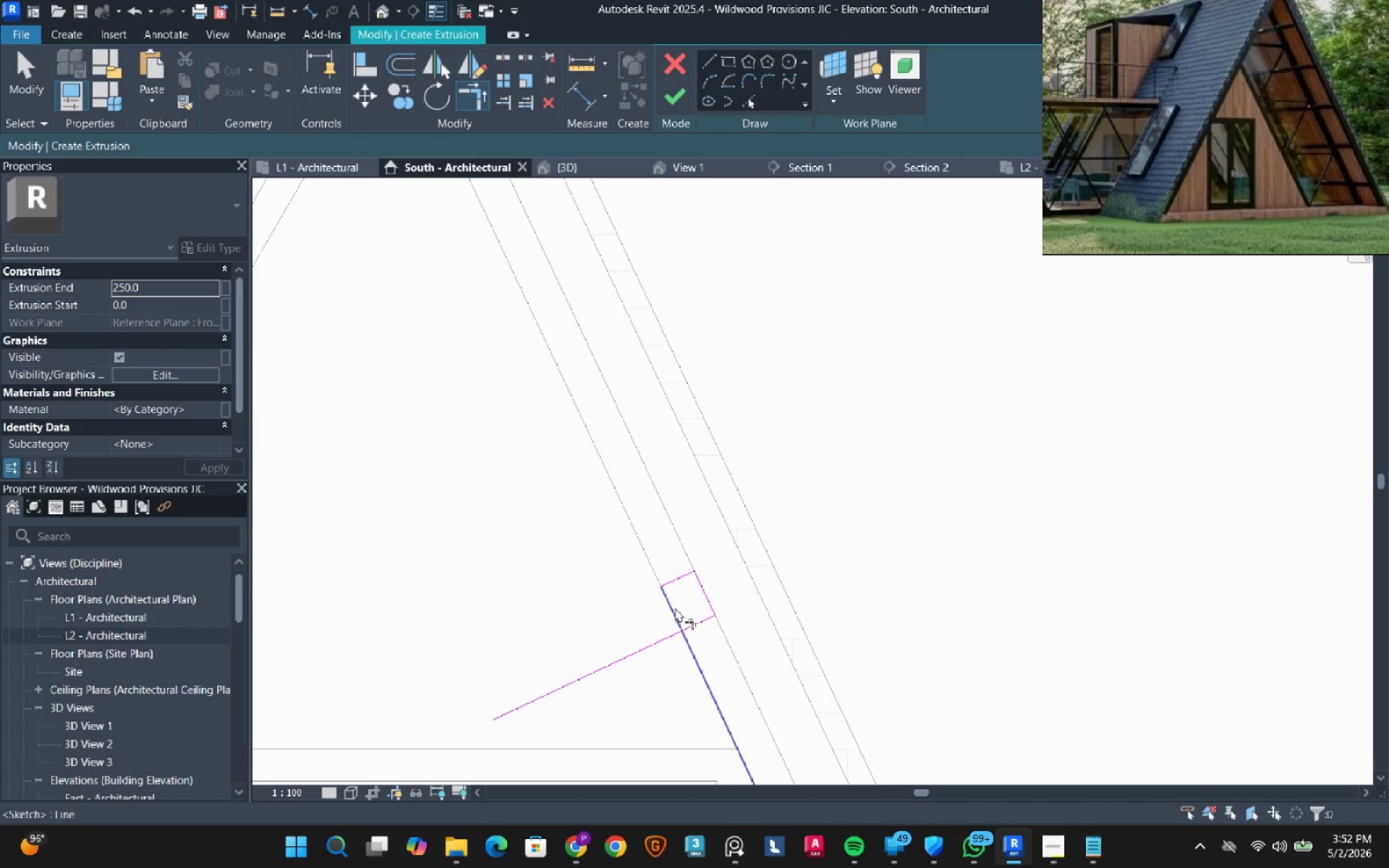 
triple_click([675, 608])
 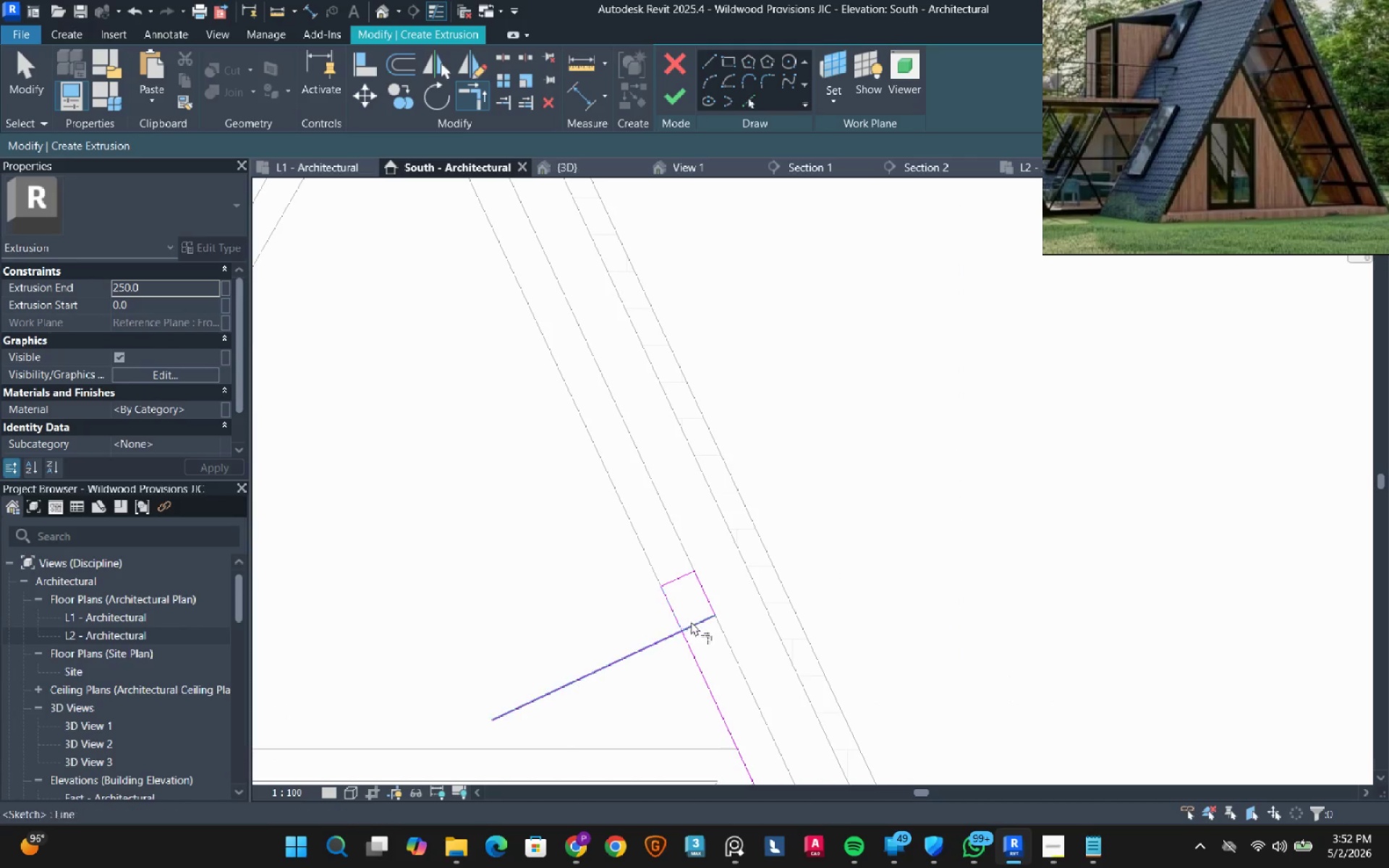 
left_click_drag(start_coordinate=[691, 621], to_coordinate=[690, 618])
 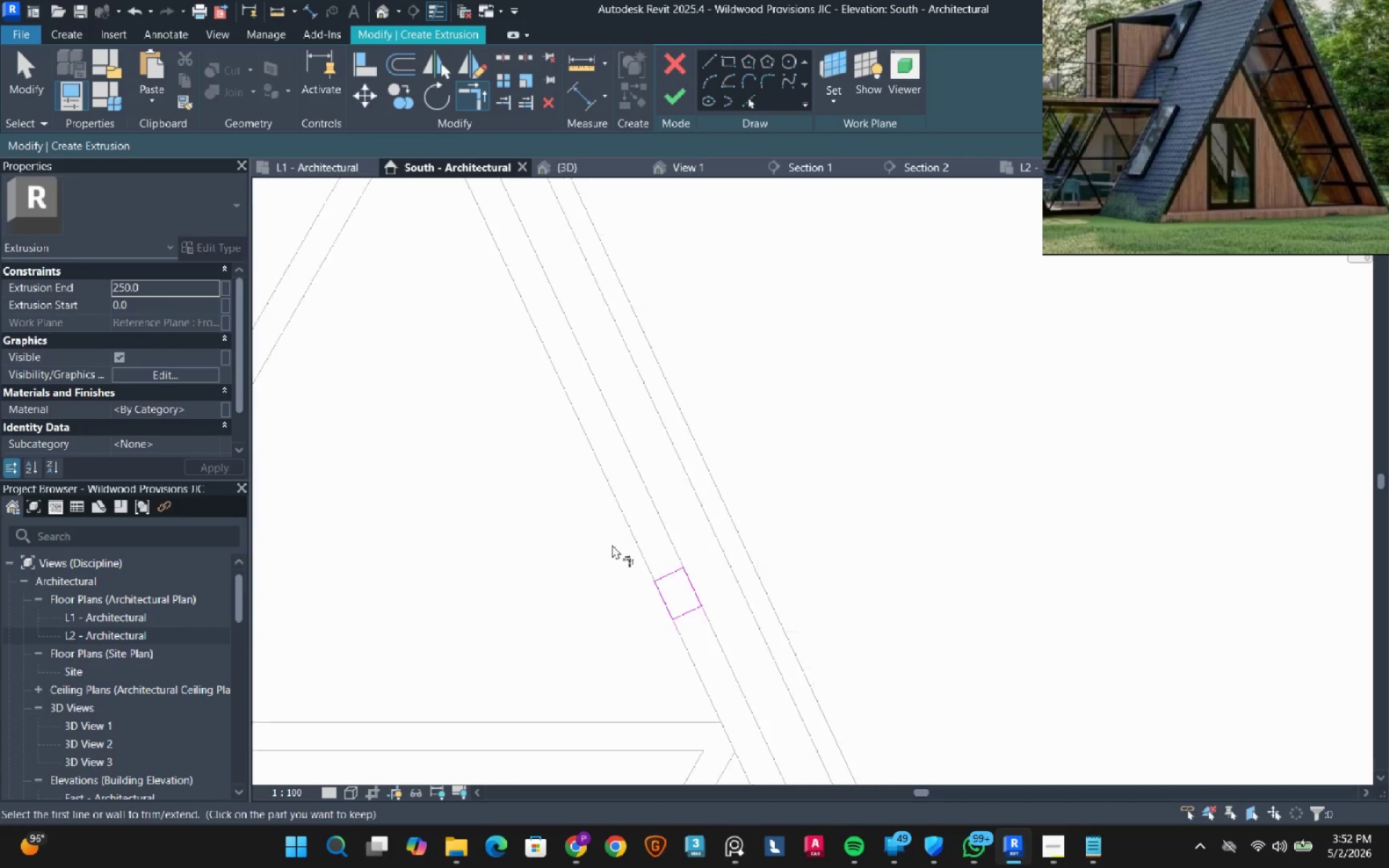 
scroll: coordinate [653, 640], scroll_direction: down, amount: 2.0
 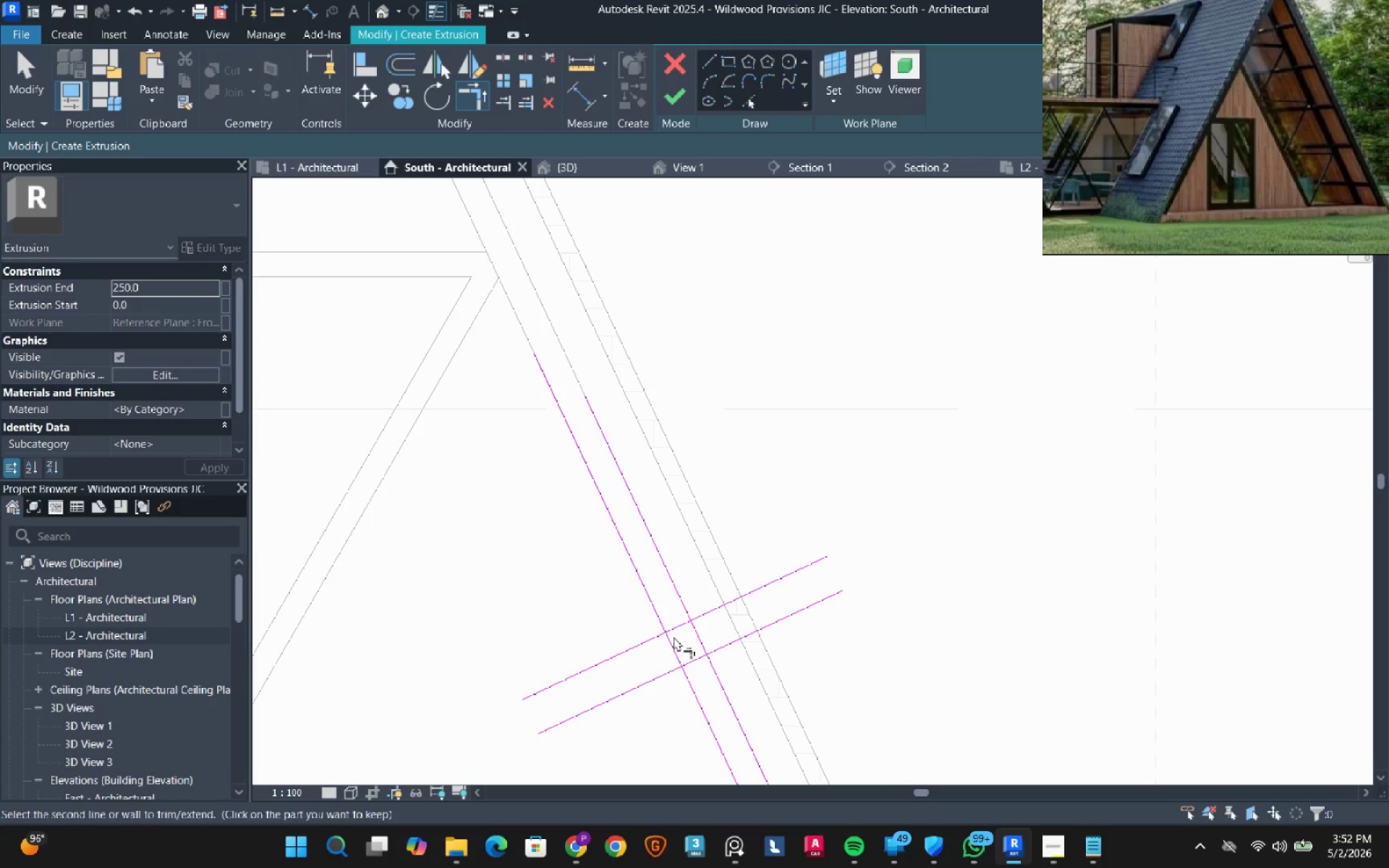 
double_click([676, 626])
 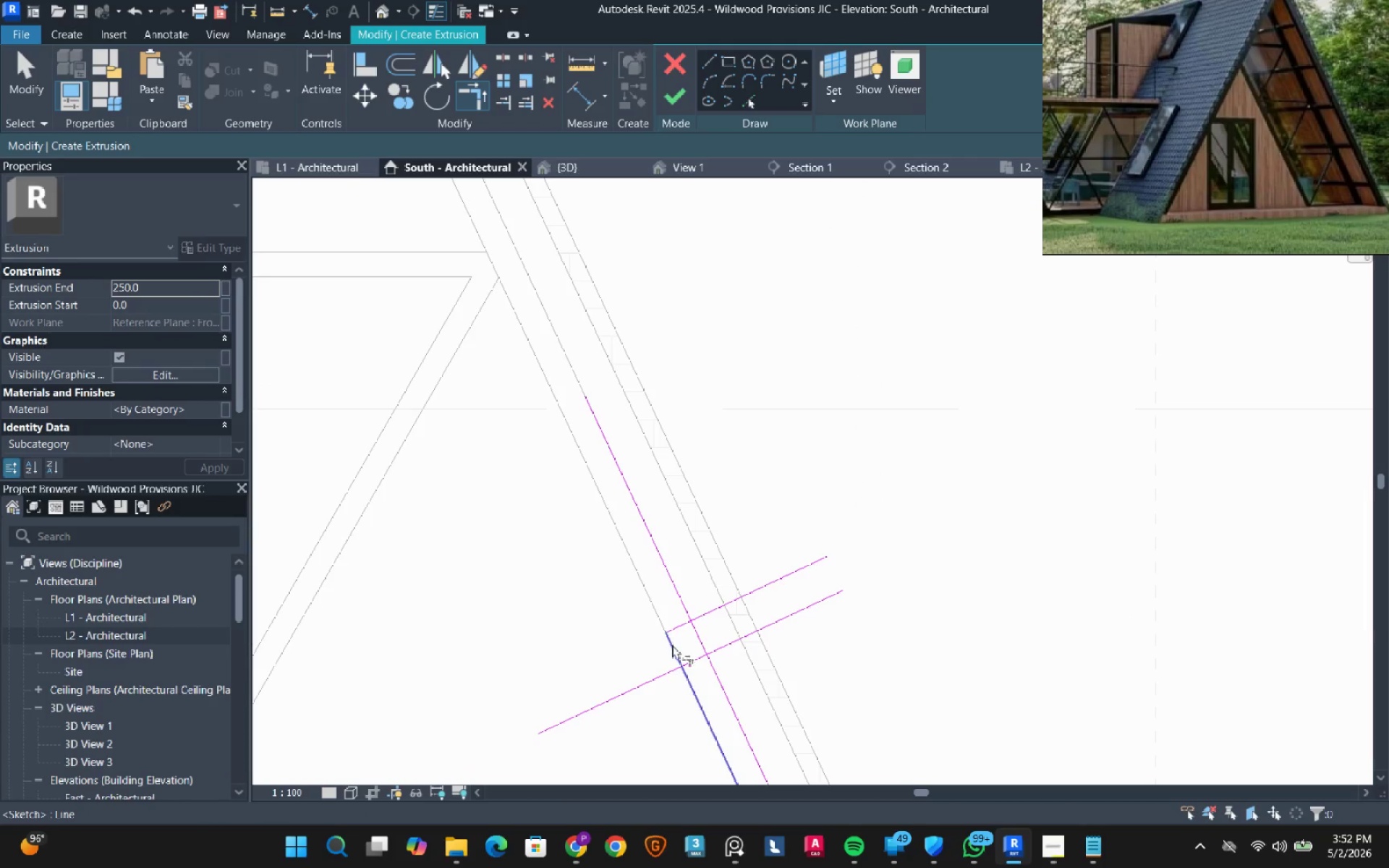 
left_click([674, 649])
 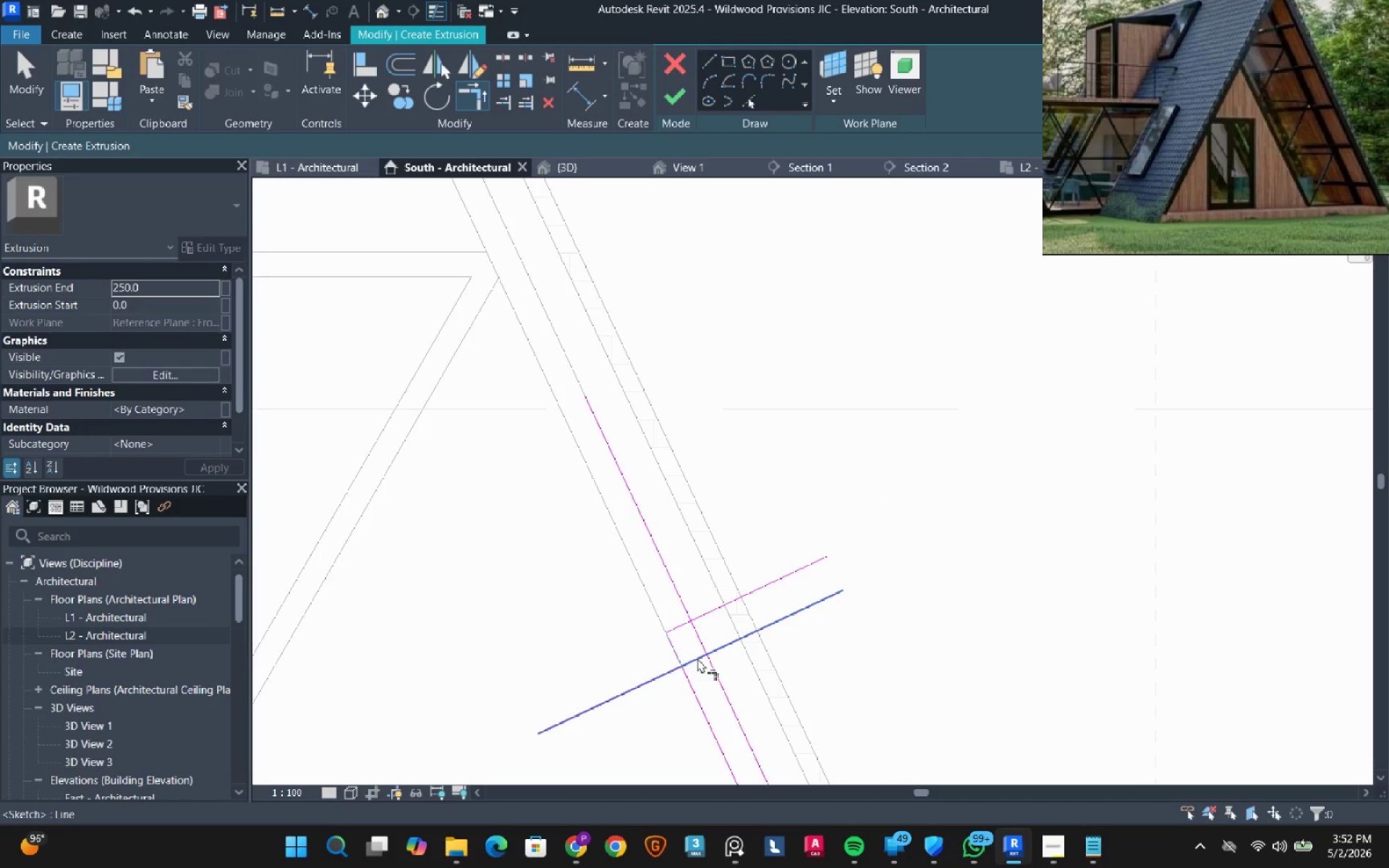 
left_click([697, 658])
 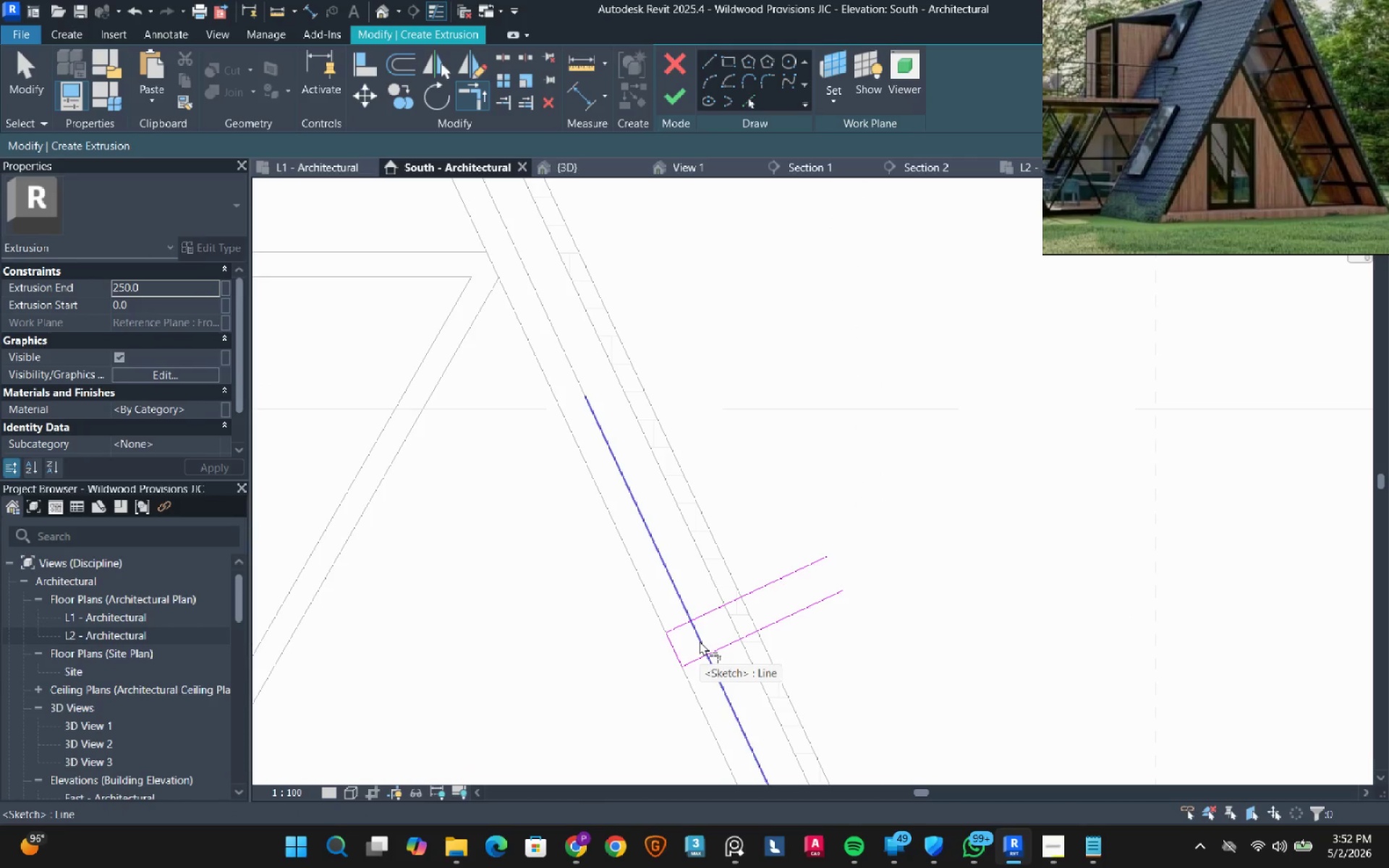 
left_click([700, 641])
 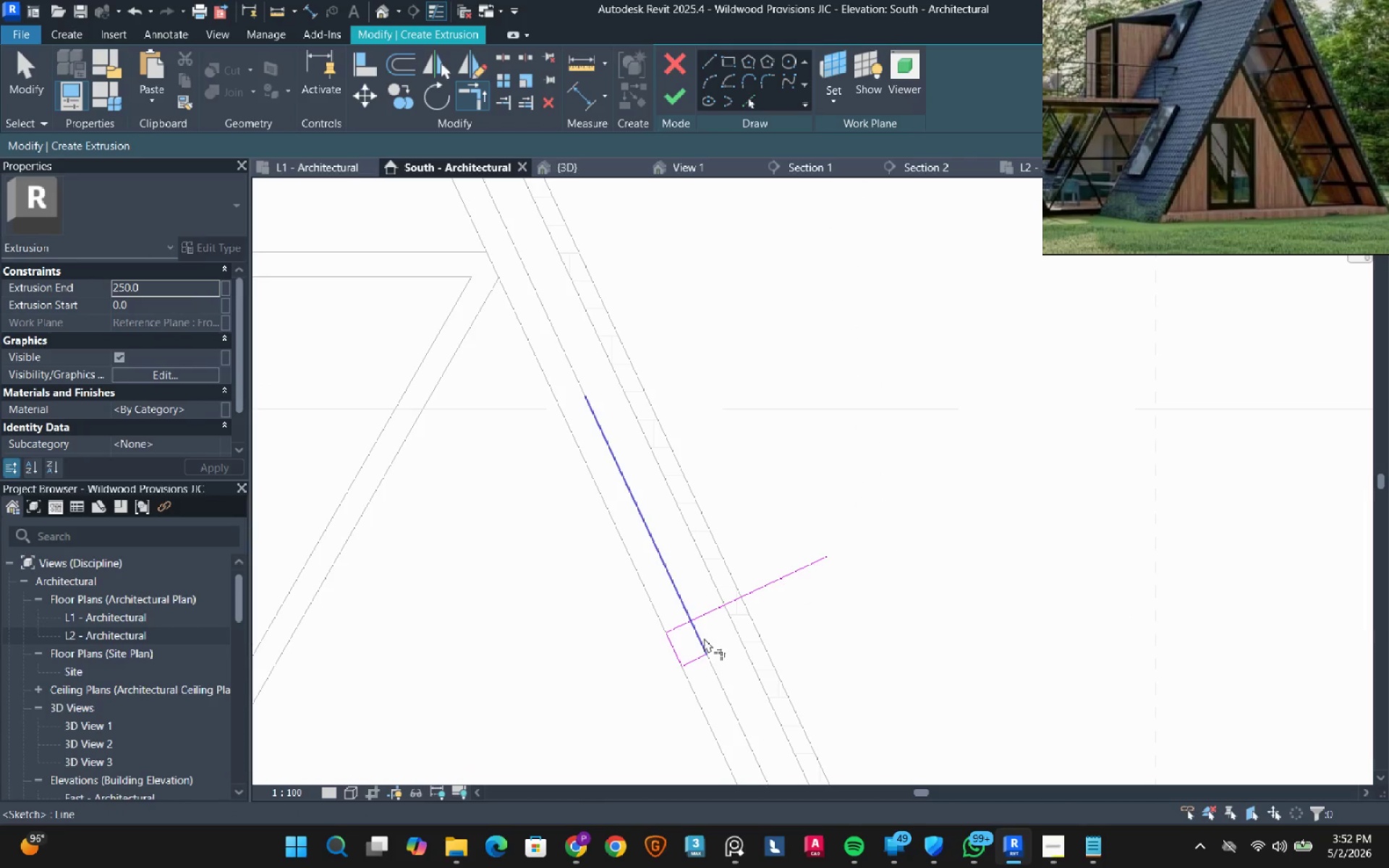 
double_click([704, 638])
 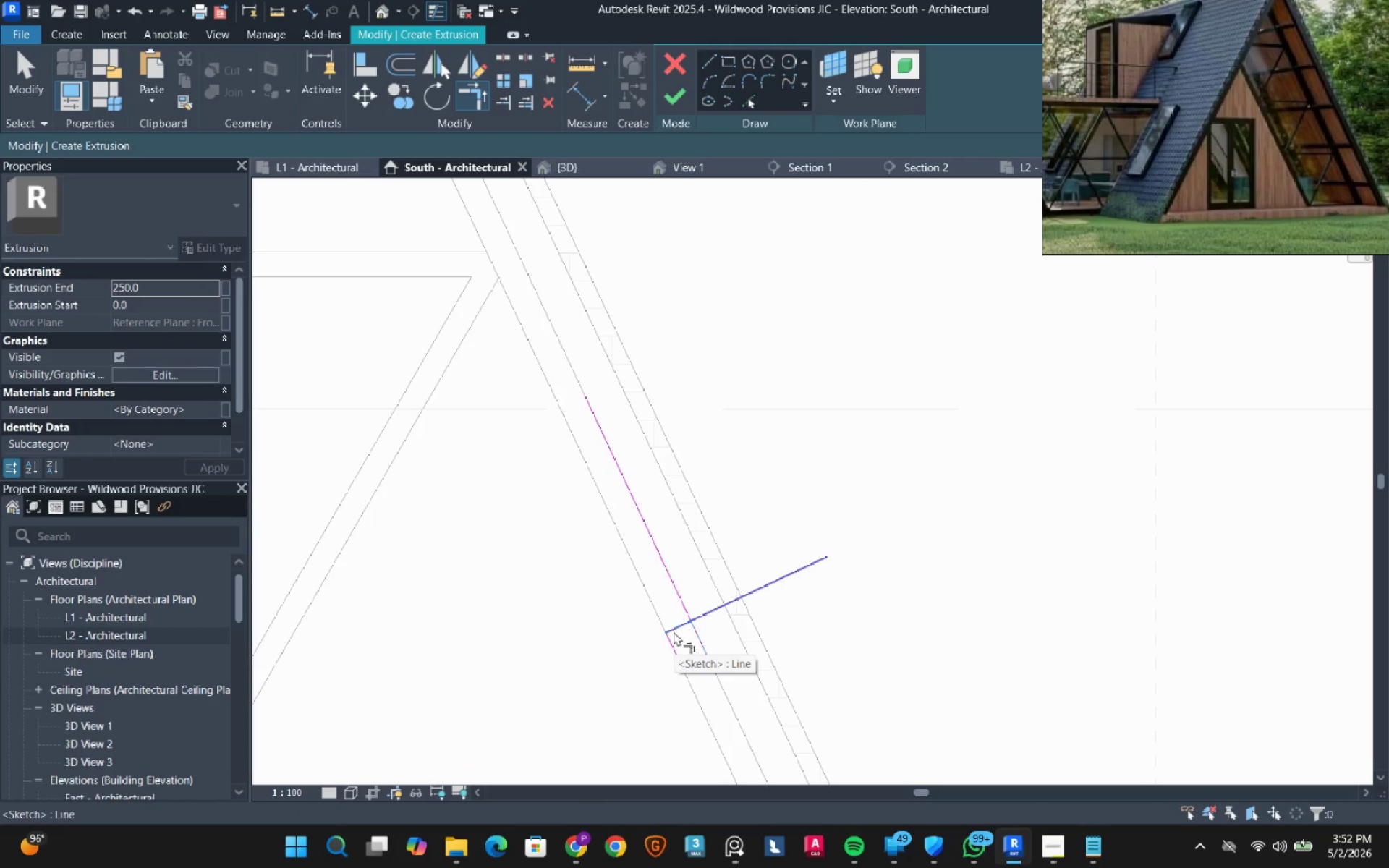 
left_click([674, 629])
 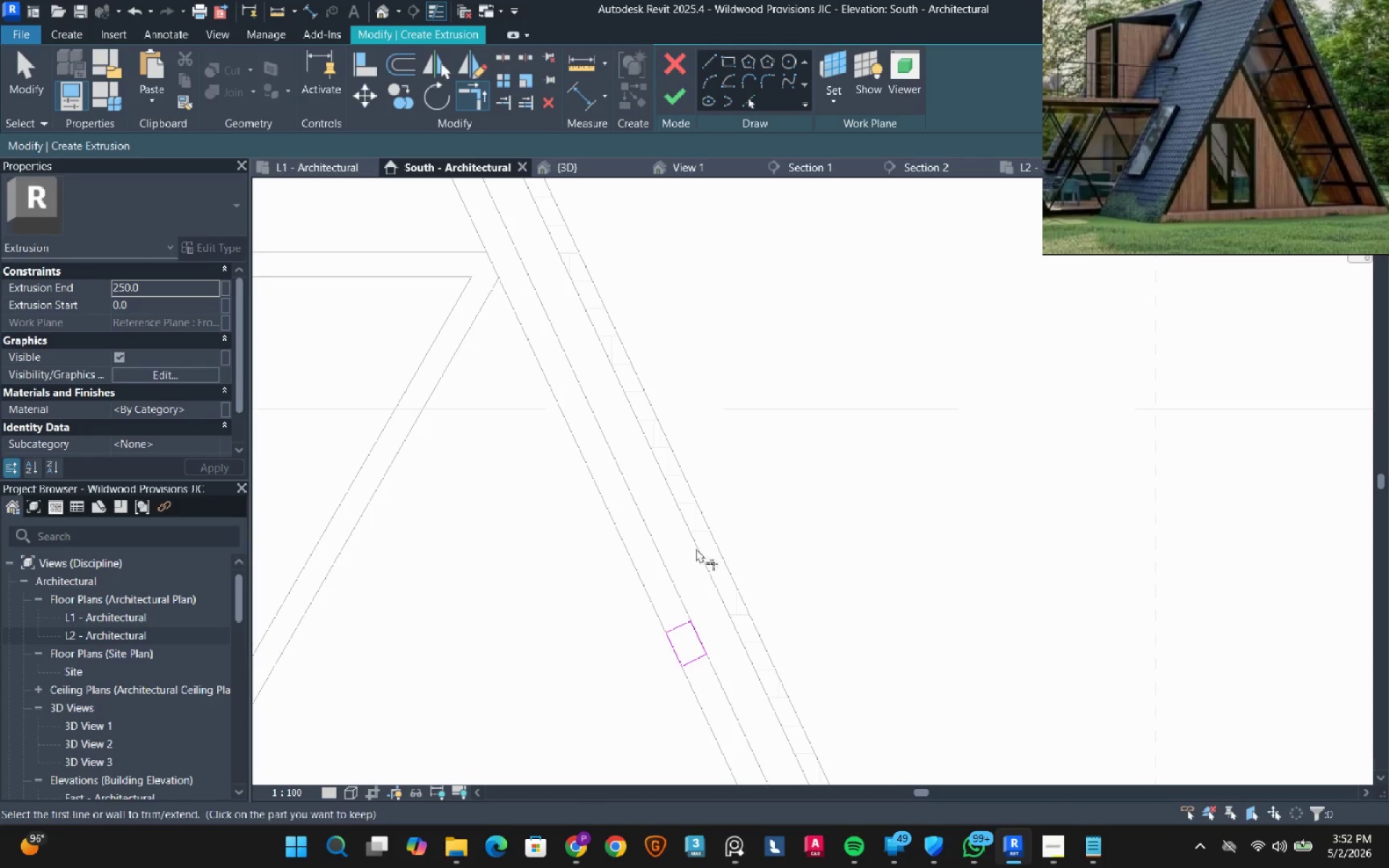 
scroll: coordinate [691, 534], scroll_direction: down, amount: 9.0
 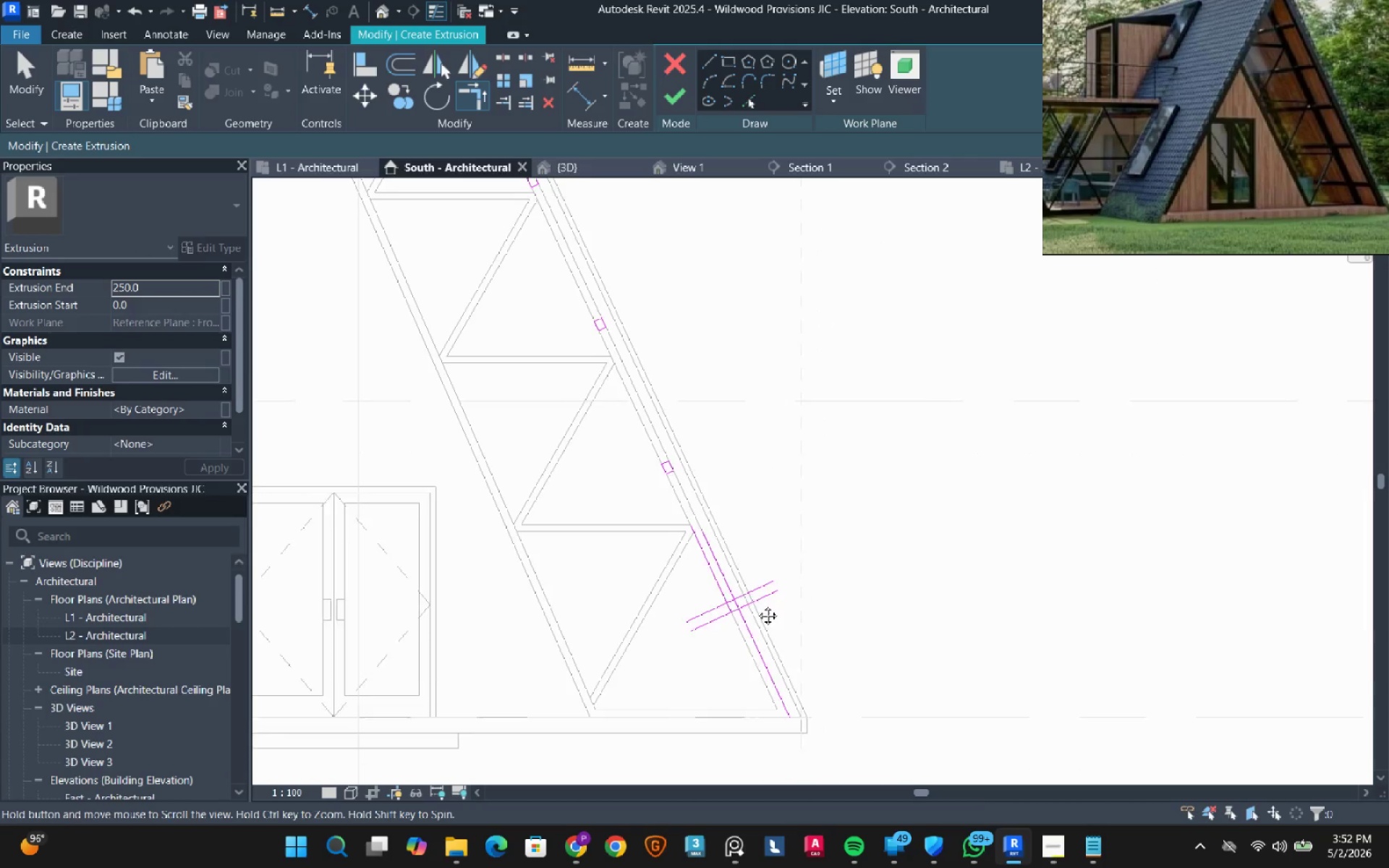 
scroll: coordinate [758, 529], scroll_direction: up, amount: 12.0
 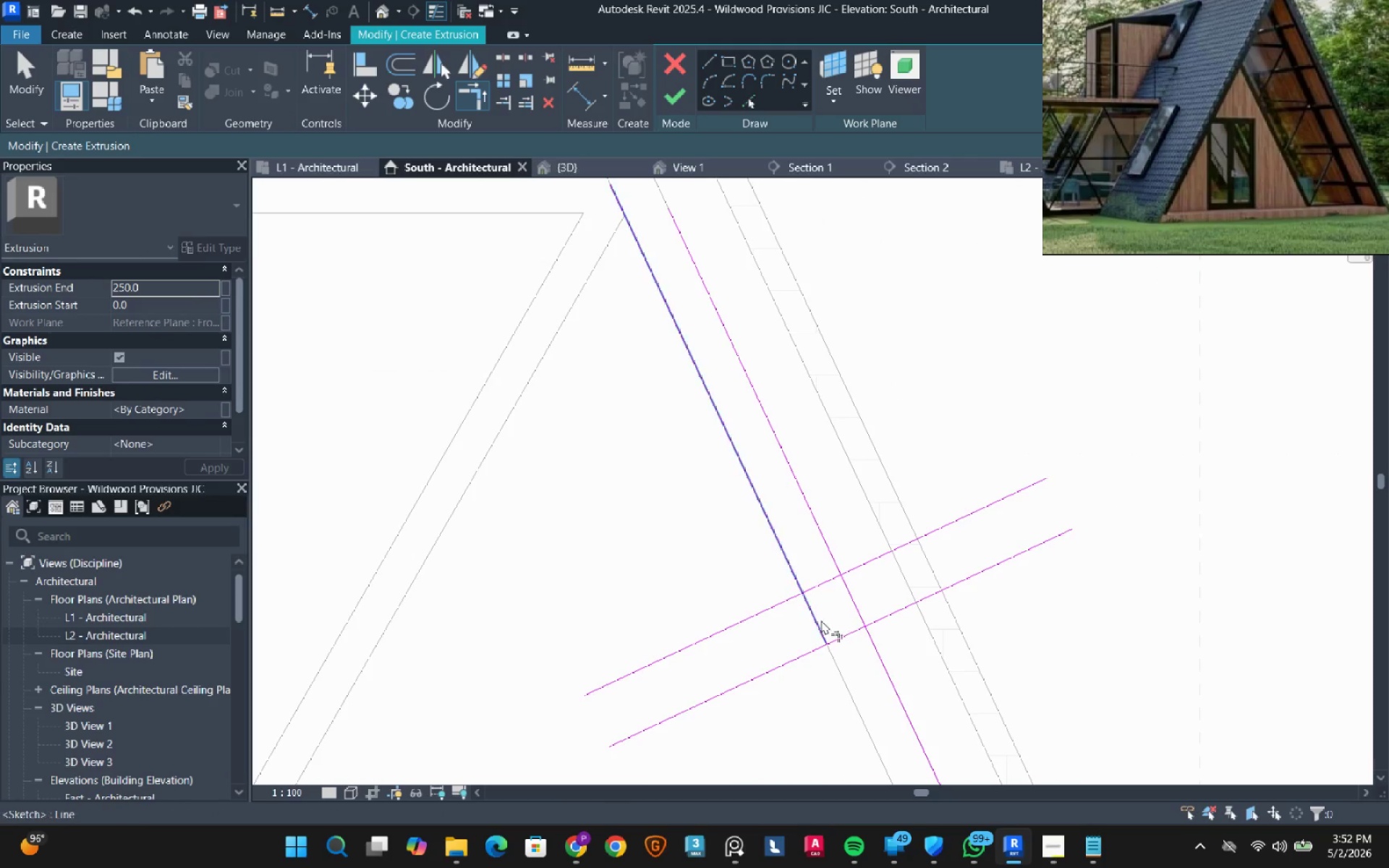 
left_click_drag(start_coordinate=[820, 621], to_coordinate=[820, 616])
 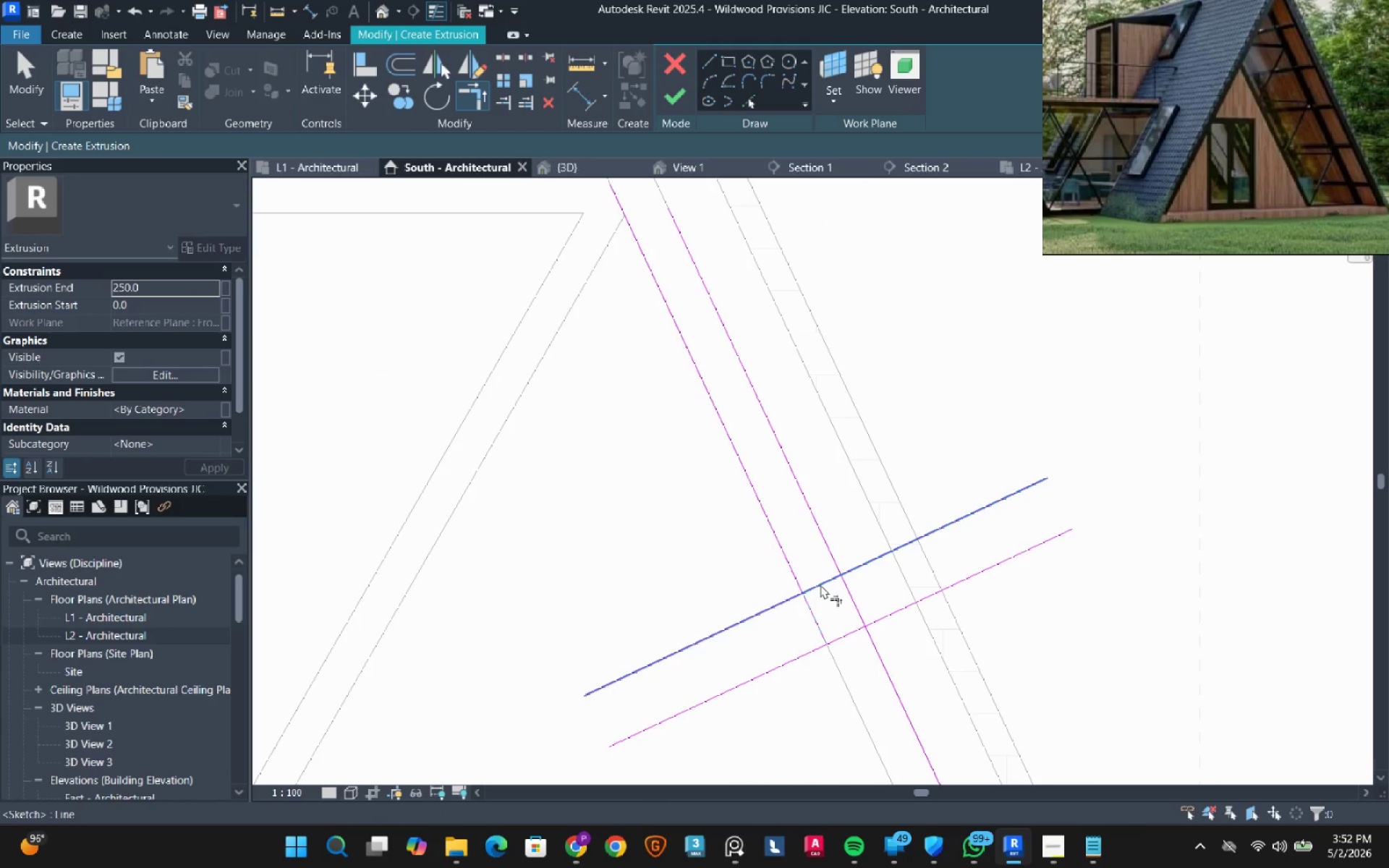 
double_click([820, 584])
 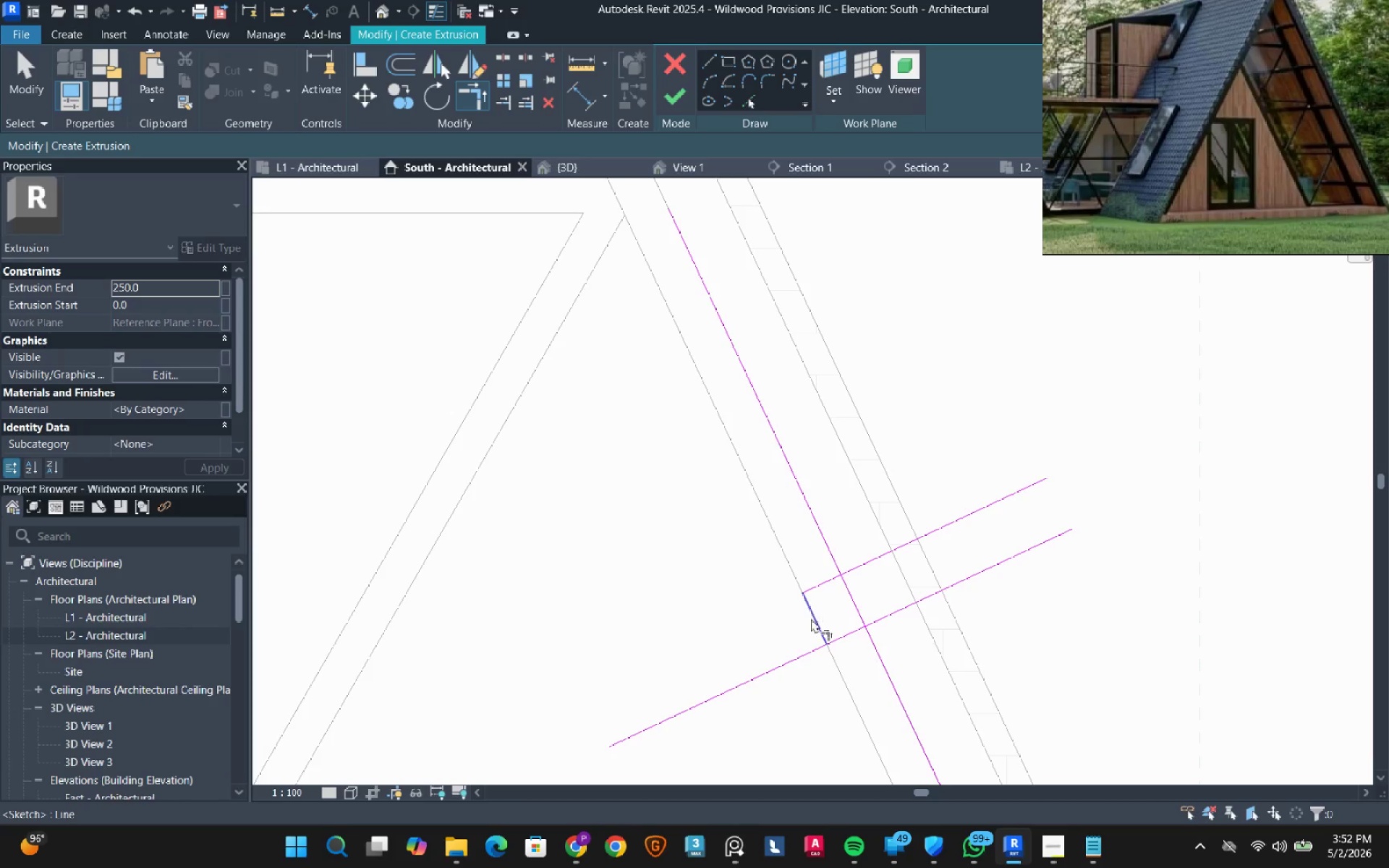 
triple_click([811, 618])
 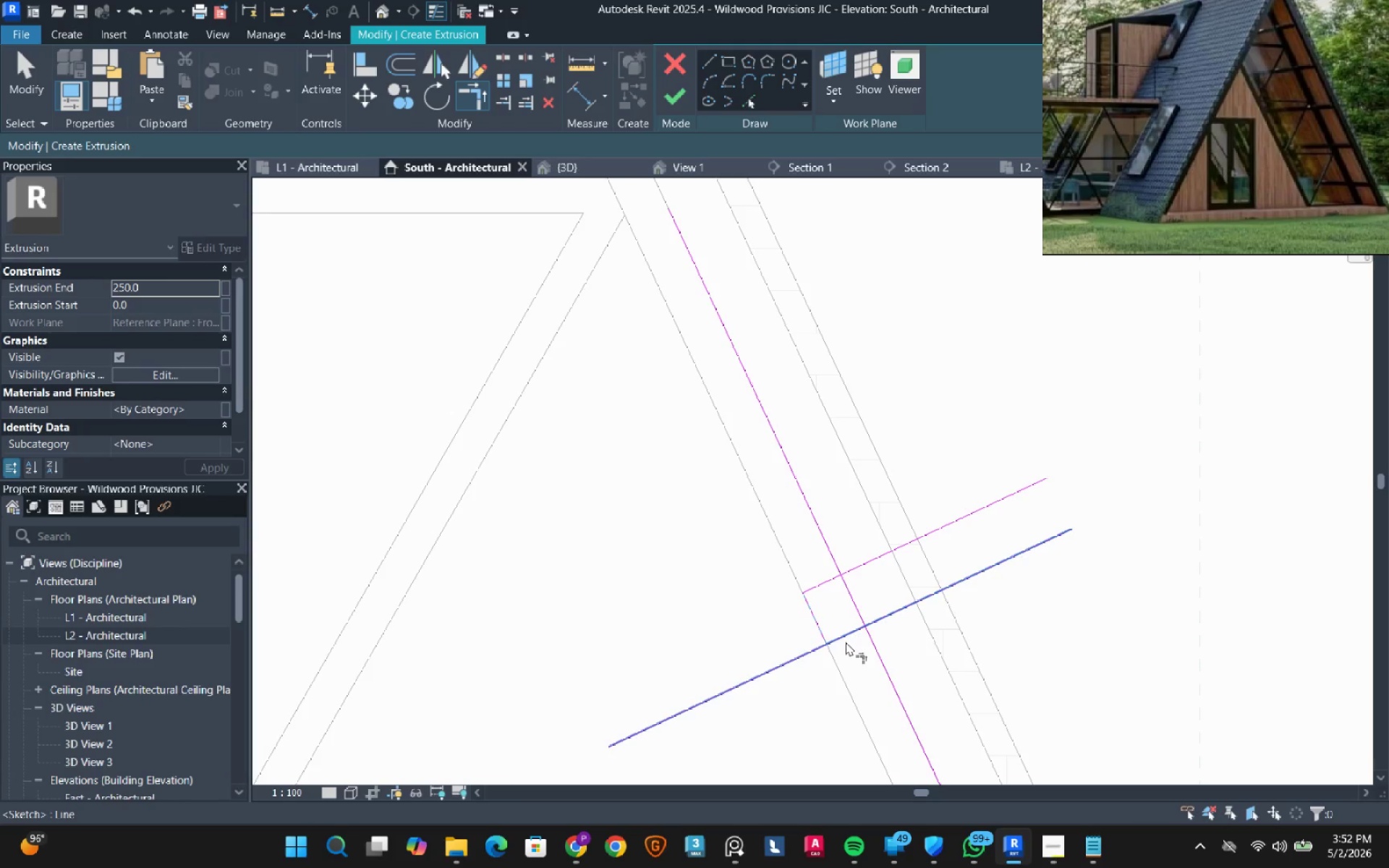 
triple_click([846, 642])
 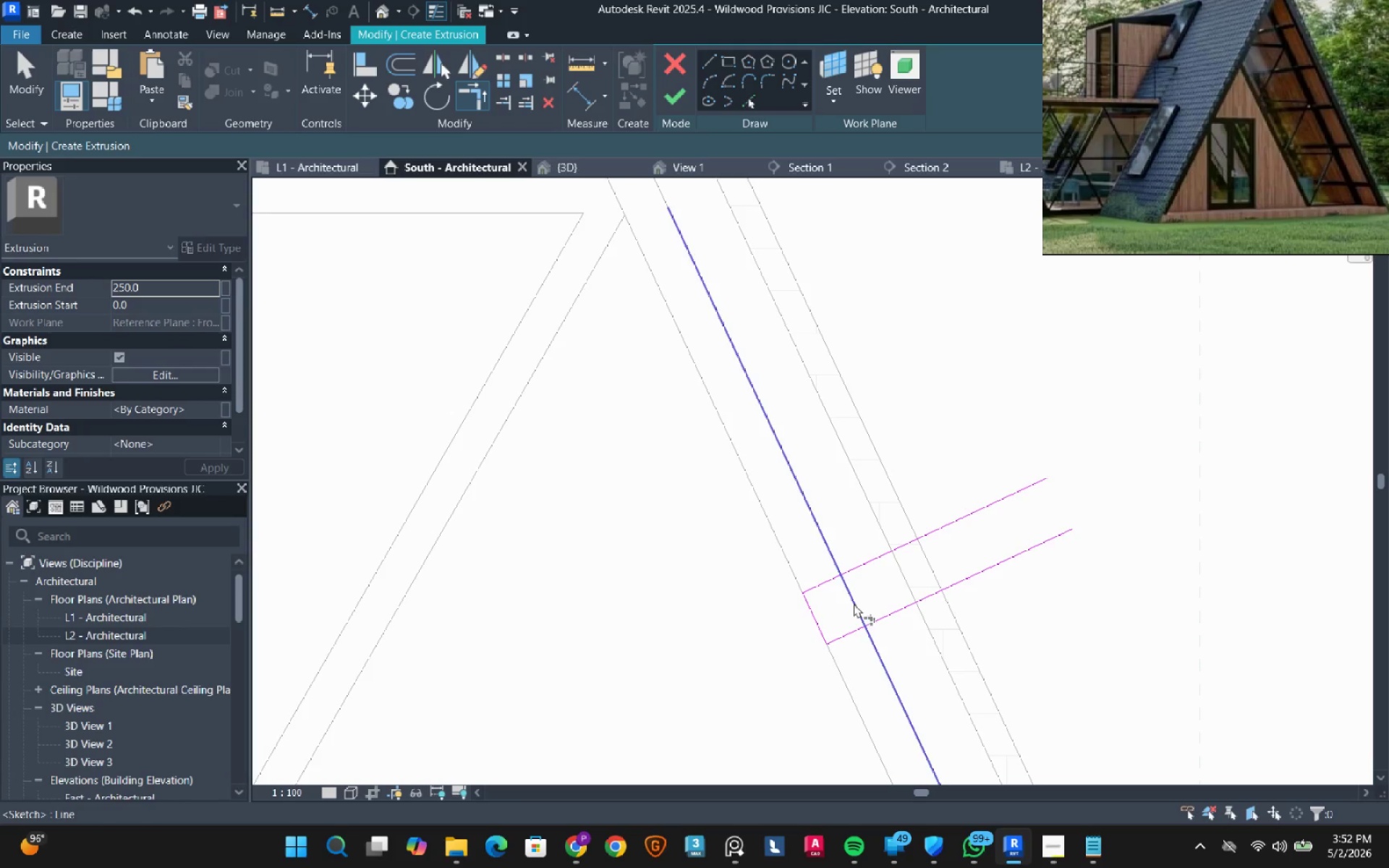 
left_click([854, 601])
 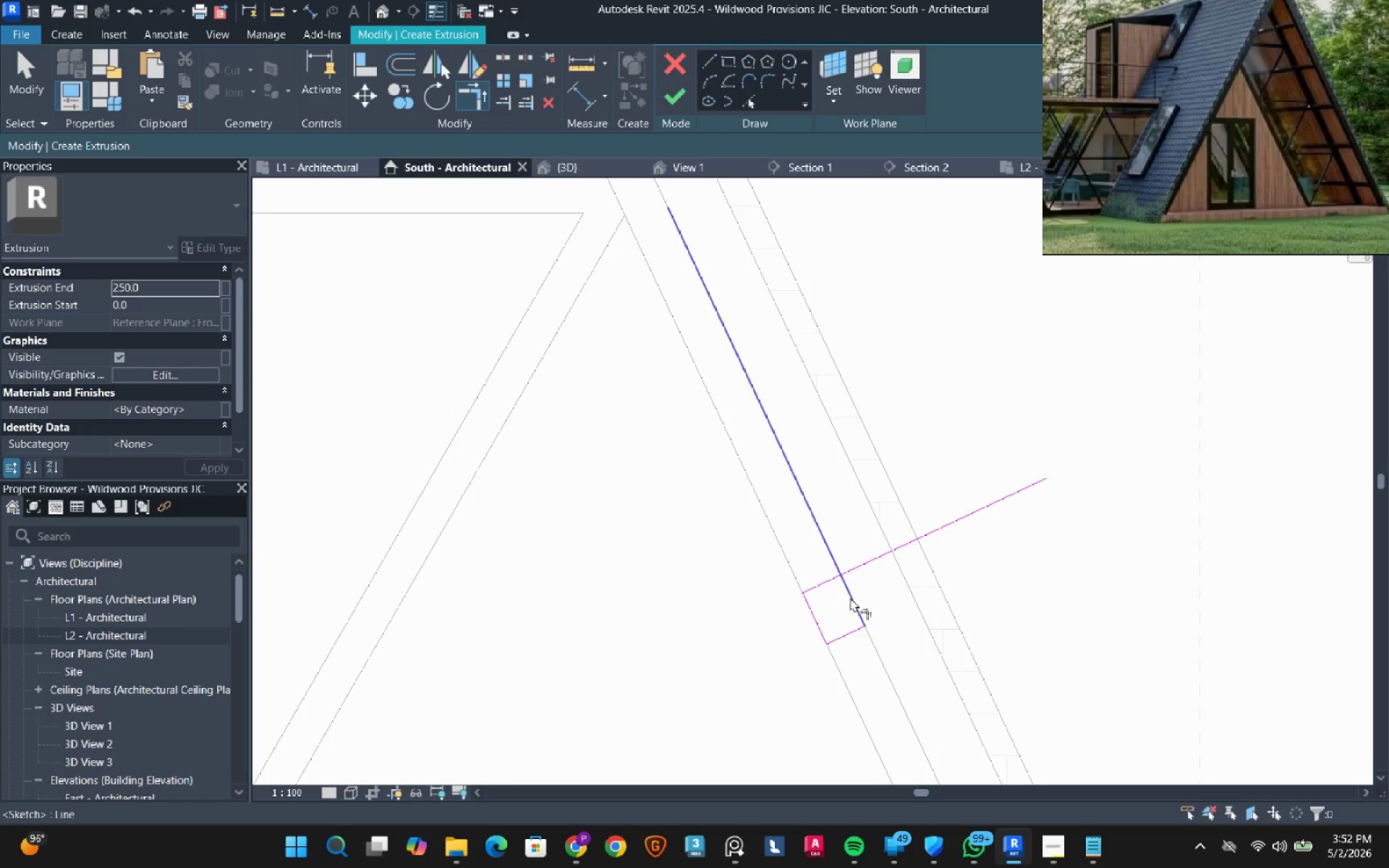 
double_click([824, 576])
 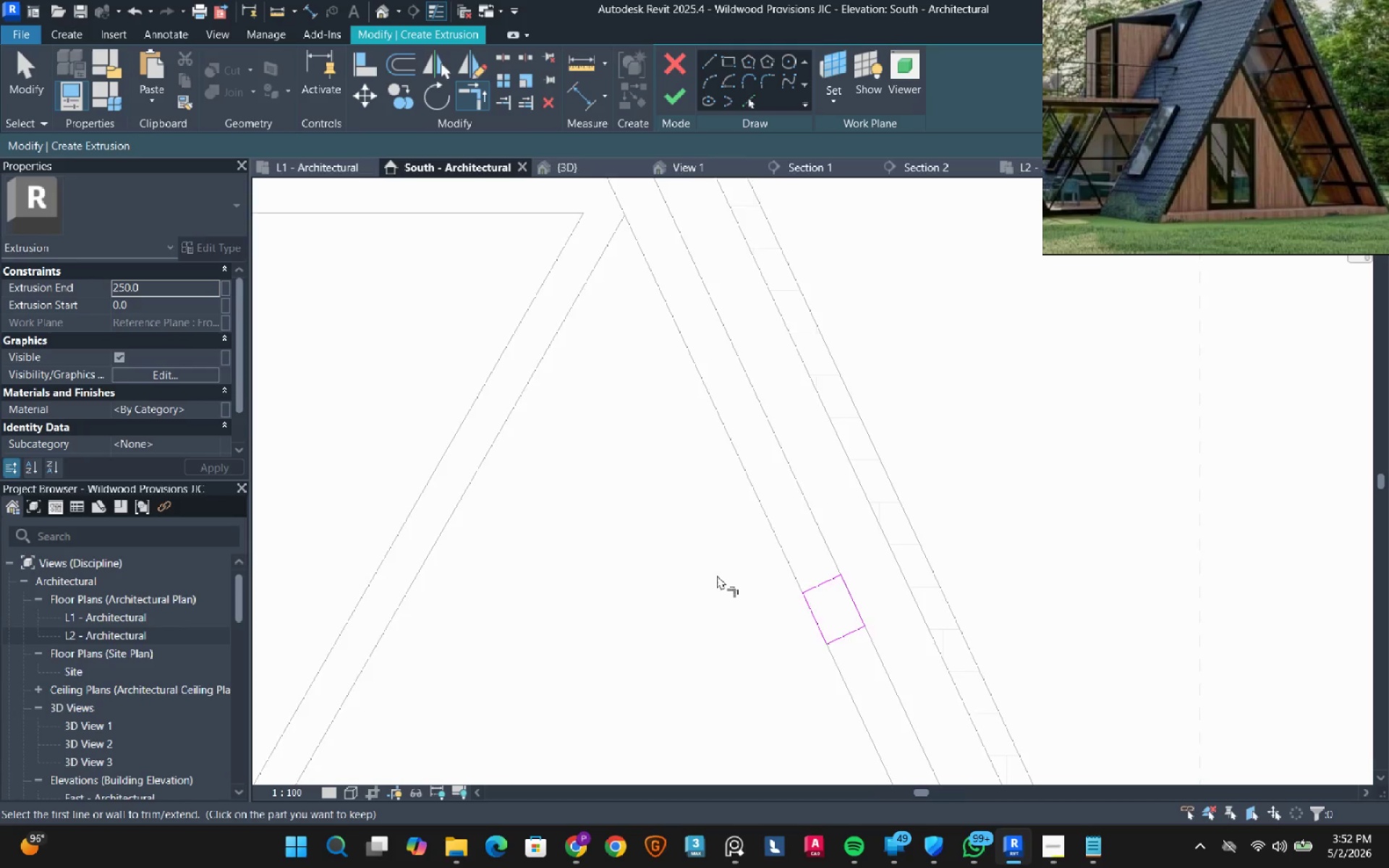 
scroll: coordinate [611, 482], scroll_direction: down, amount: 19.0
 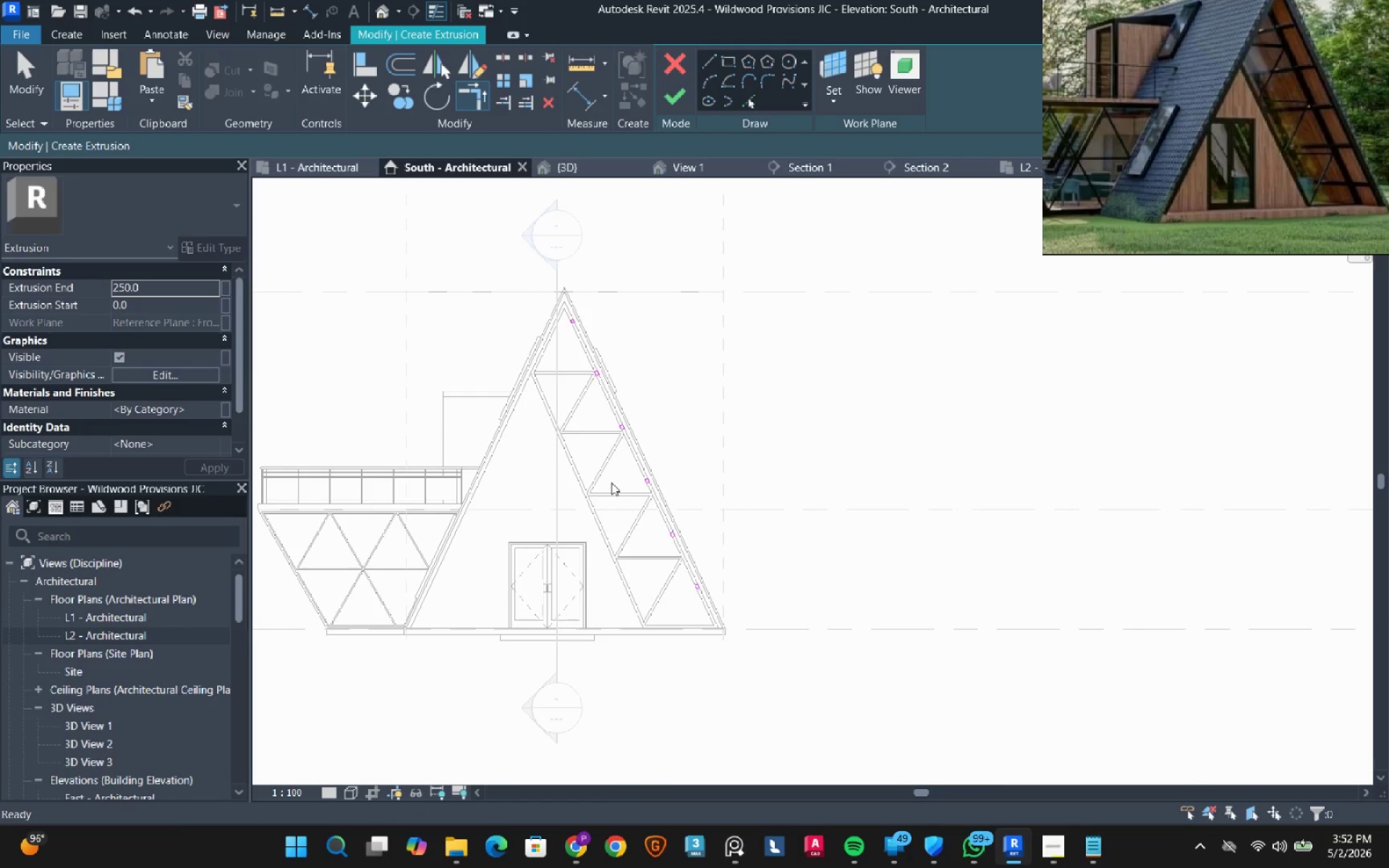 
hold_key(key=Escape, duration=0.34)
 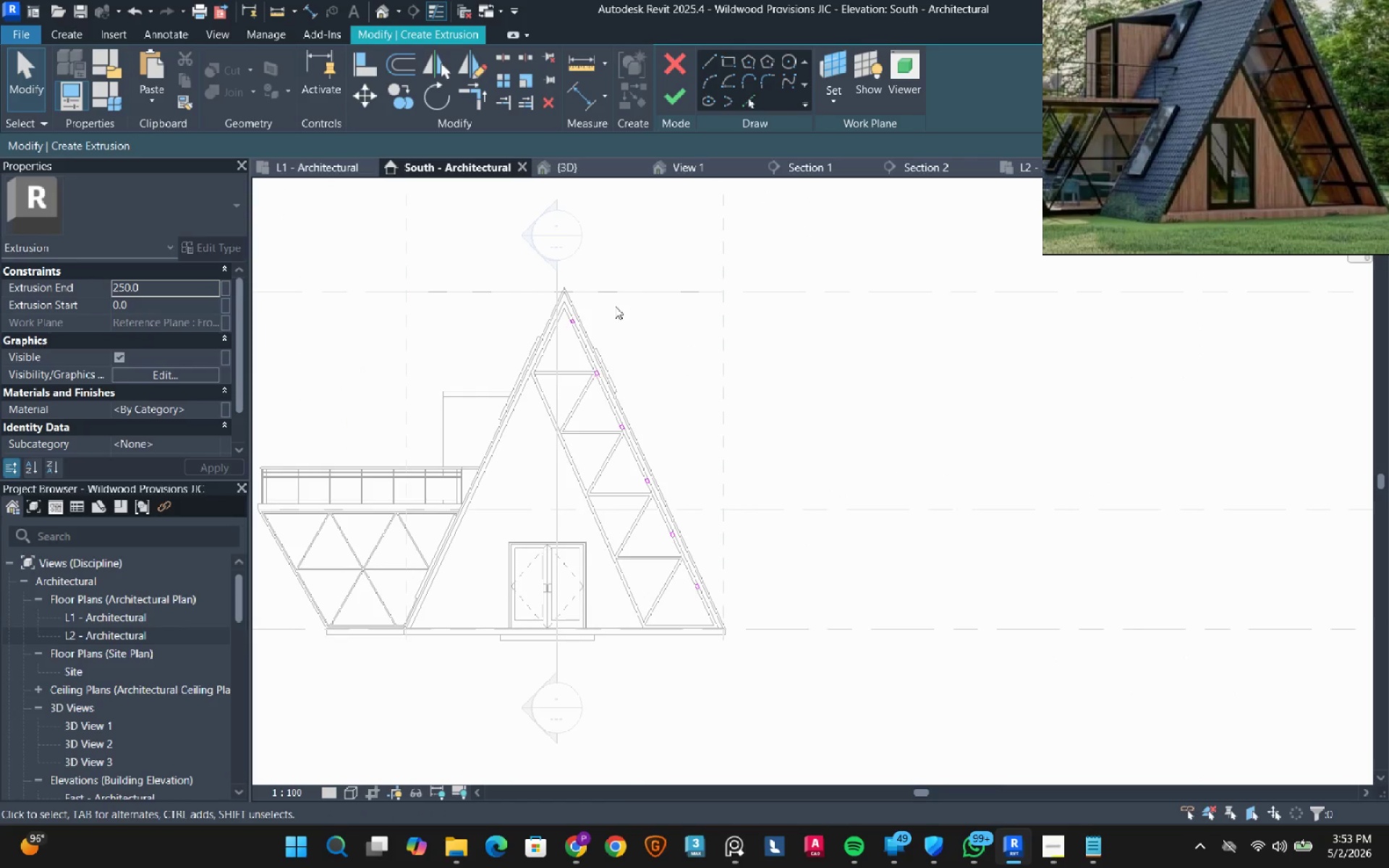 
left_click([681, 98])
 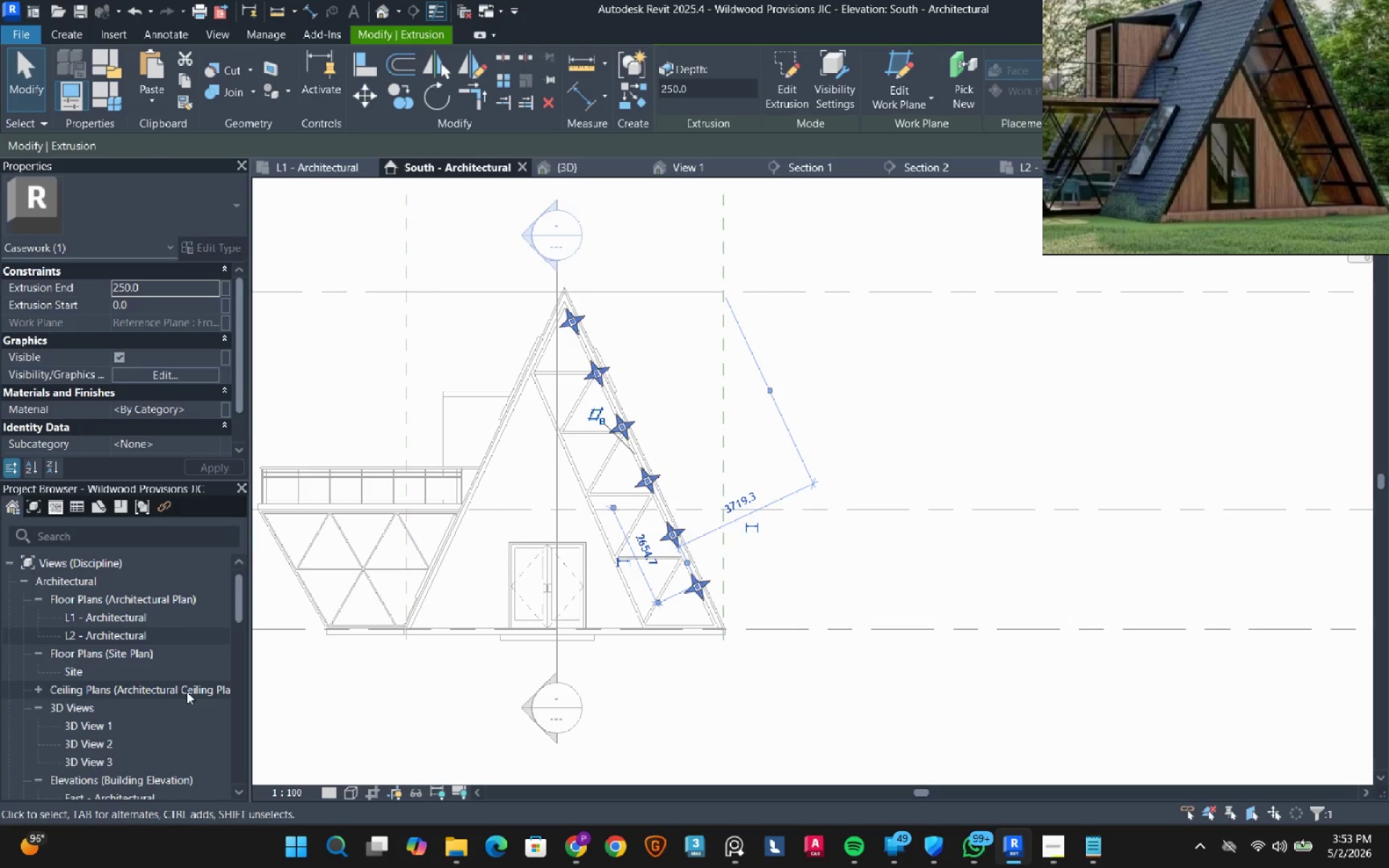 
wait(6.47)
 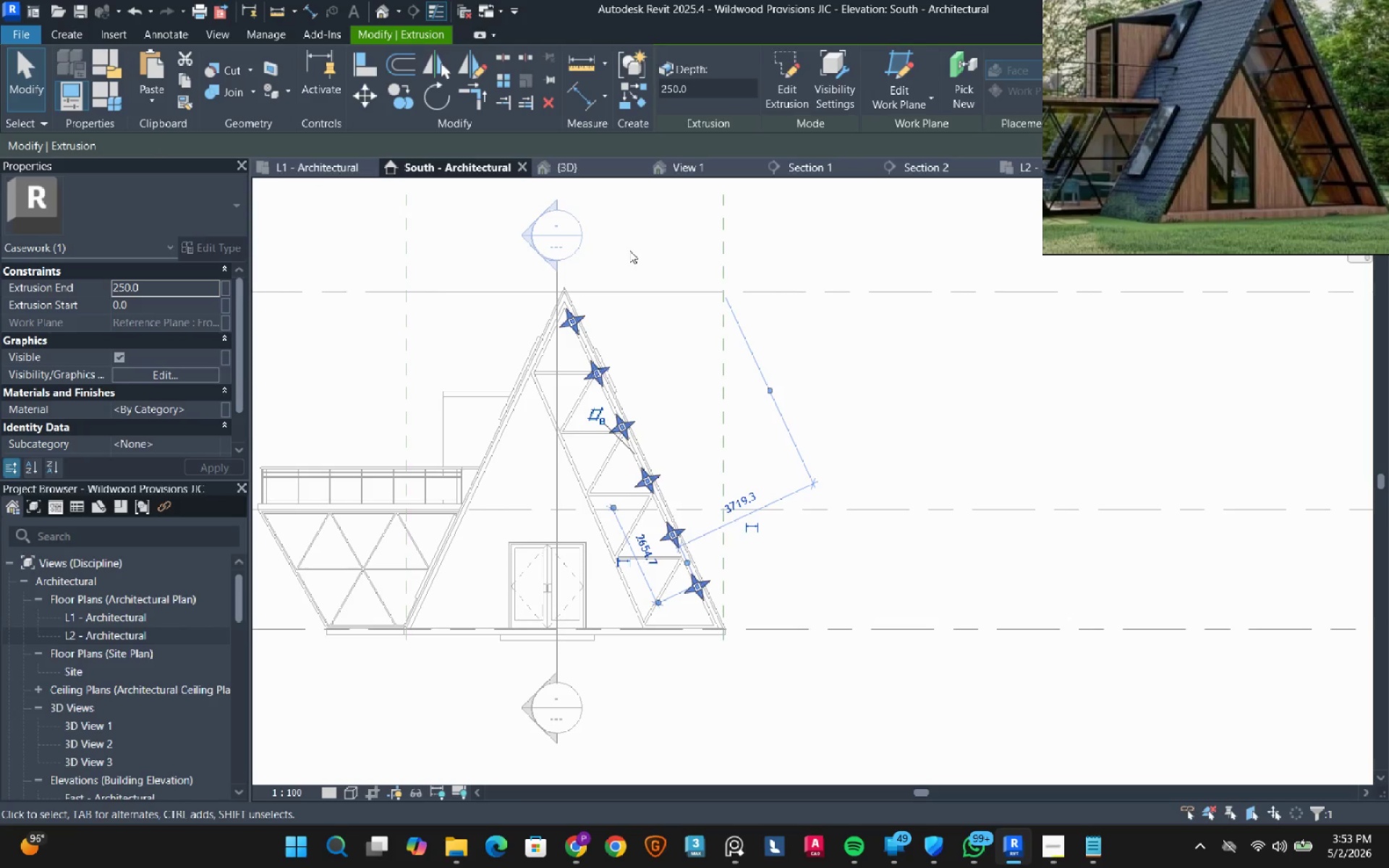 
scroll: coordinate [96, 652], scroll_direction: down, amount: 2.0
 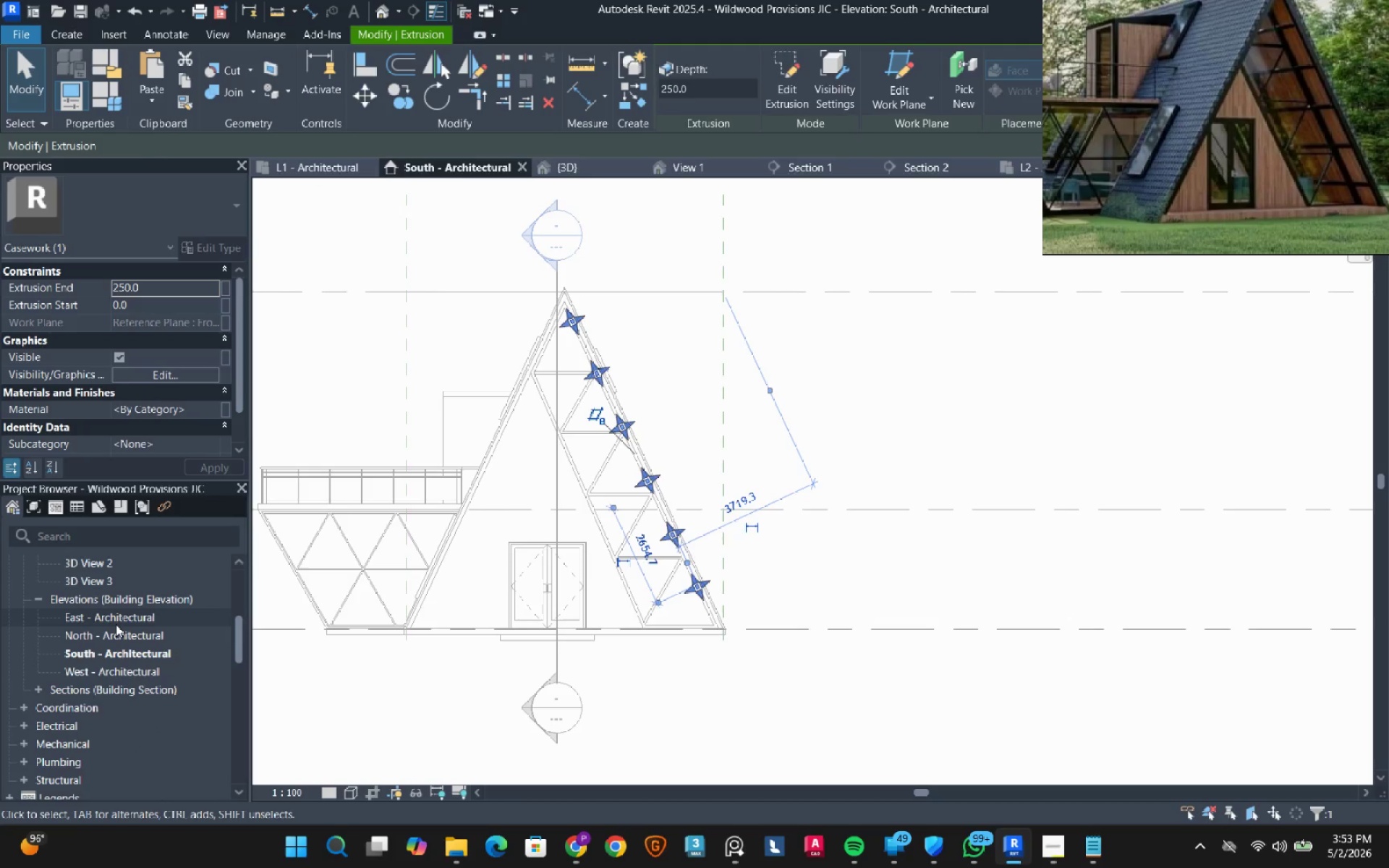 
double_click([116, 624])
 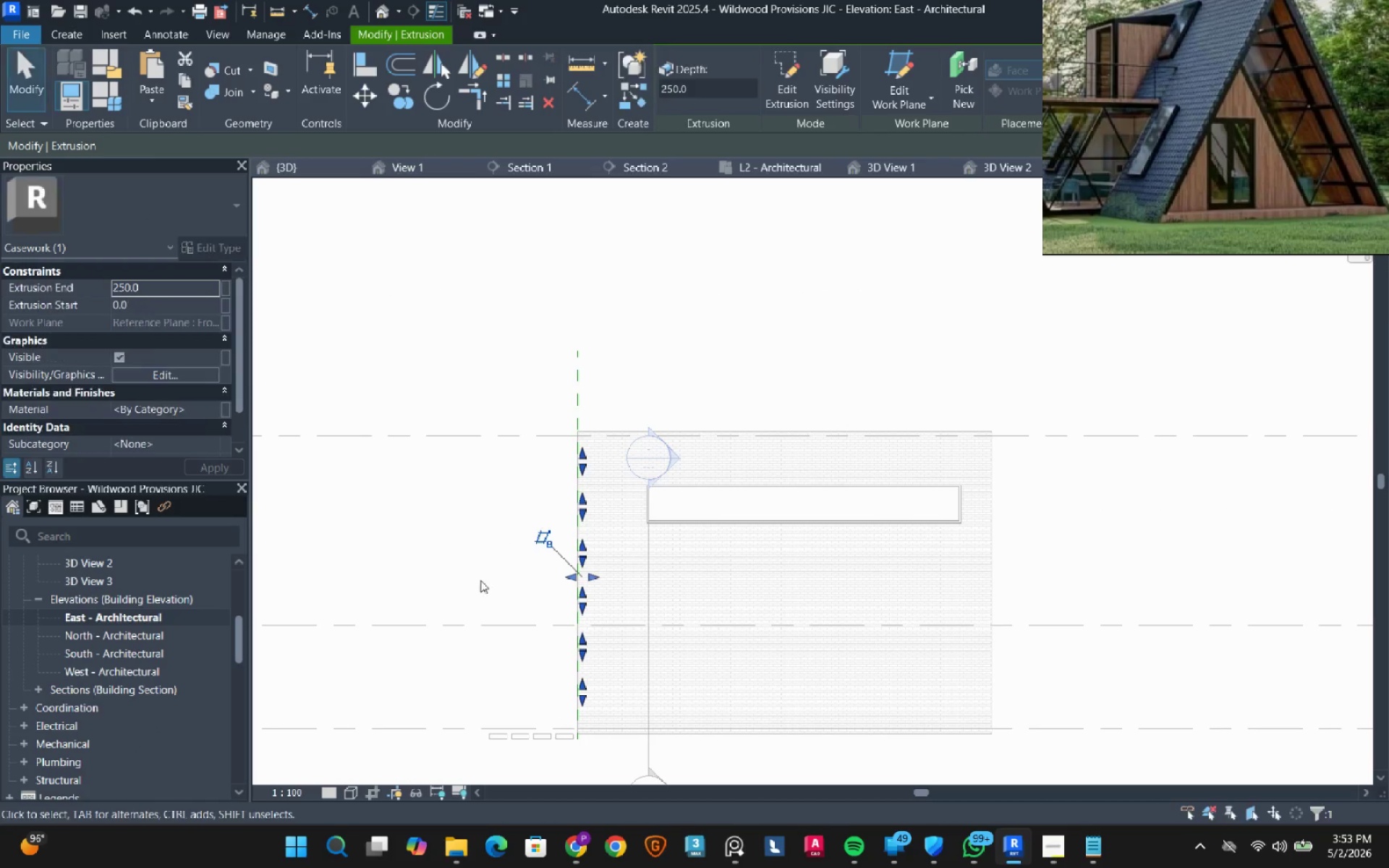 
scroll: coordinate [488, 572], scroll_direction: down, amount: 3.0
 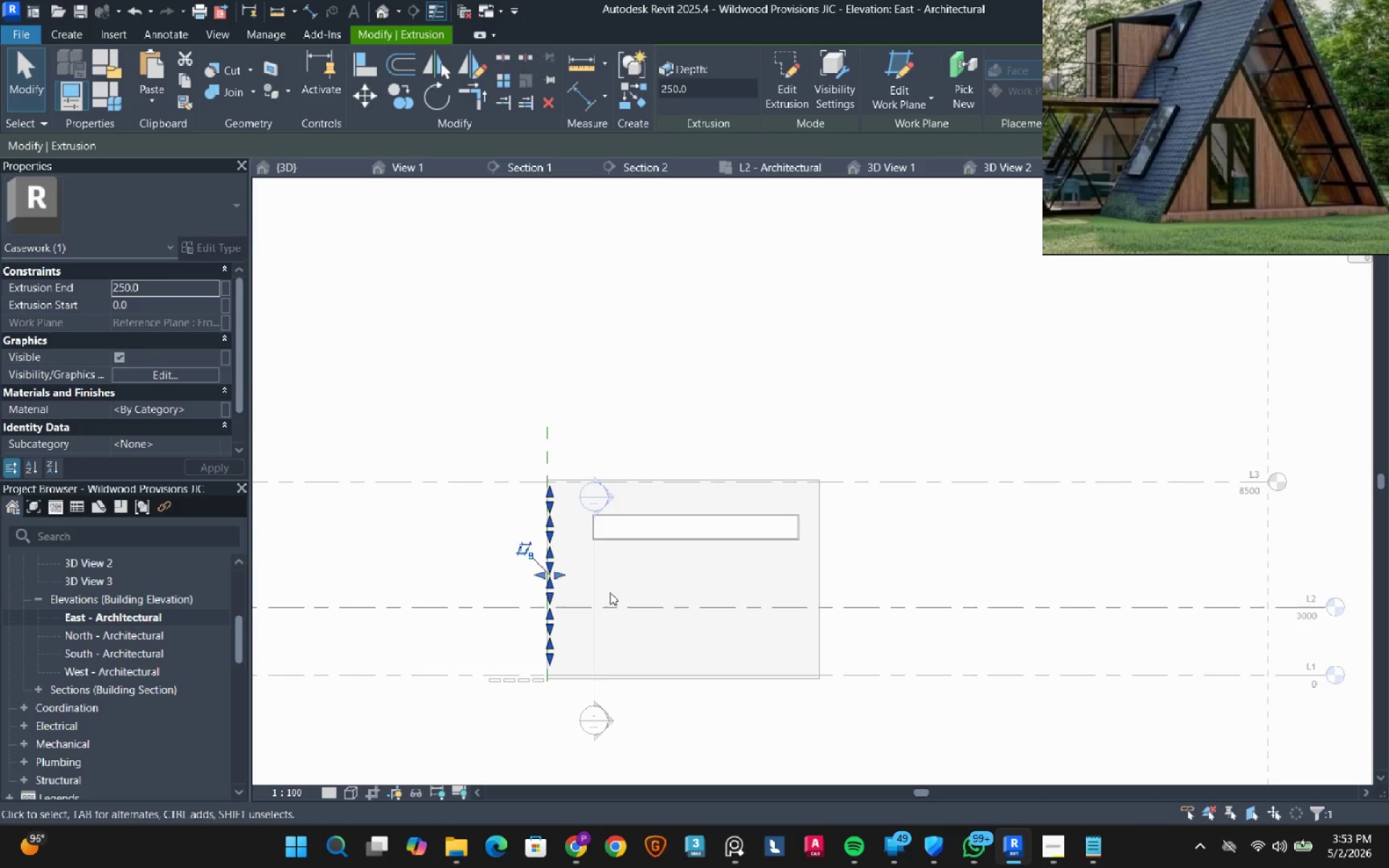 
type(wf)
 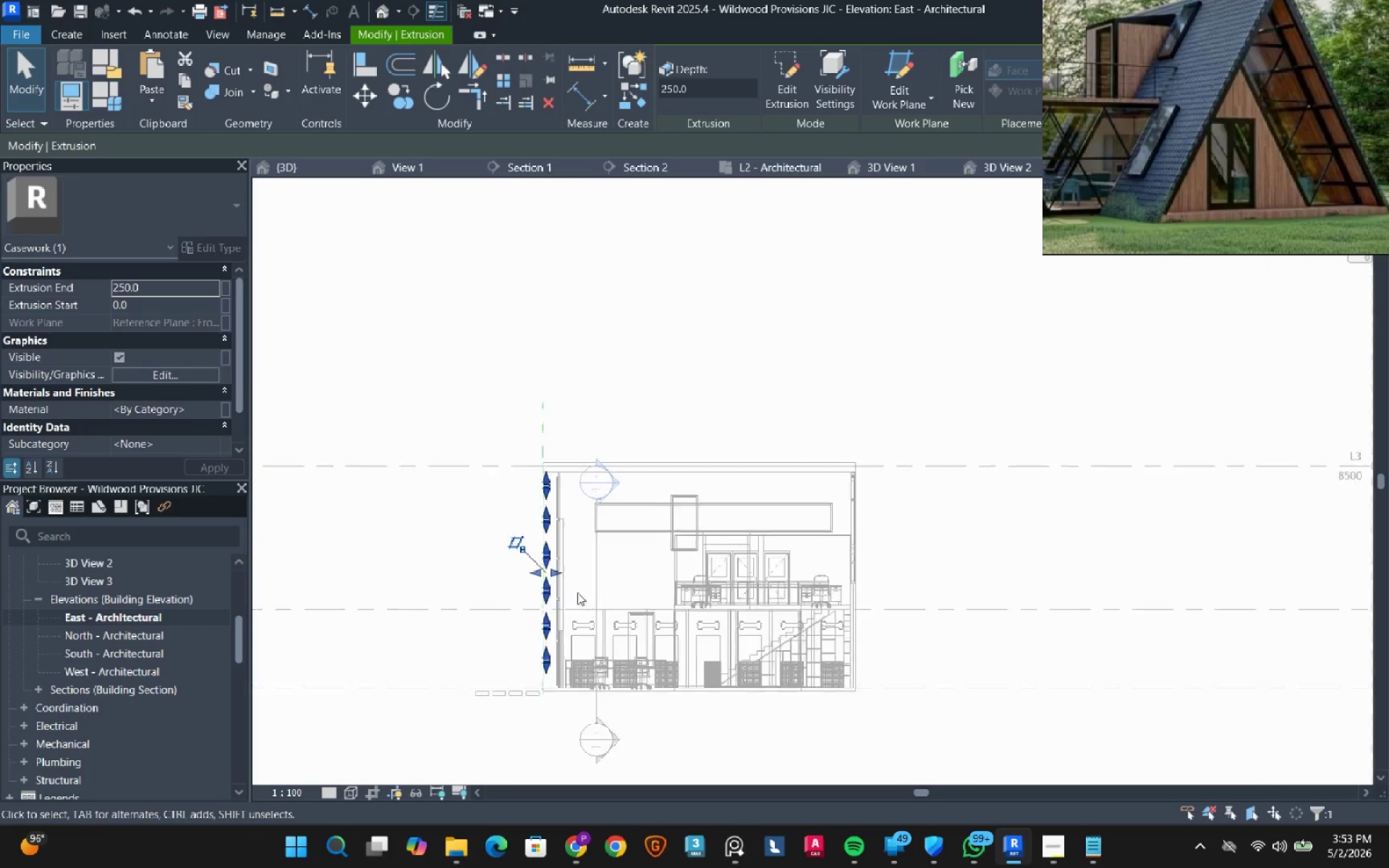 
scroll: coordinate [577, 592], scroll_direction: up, amount: 3.0
 